 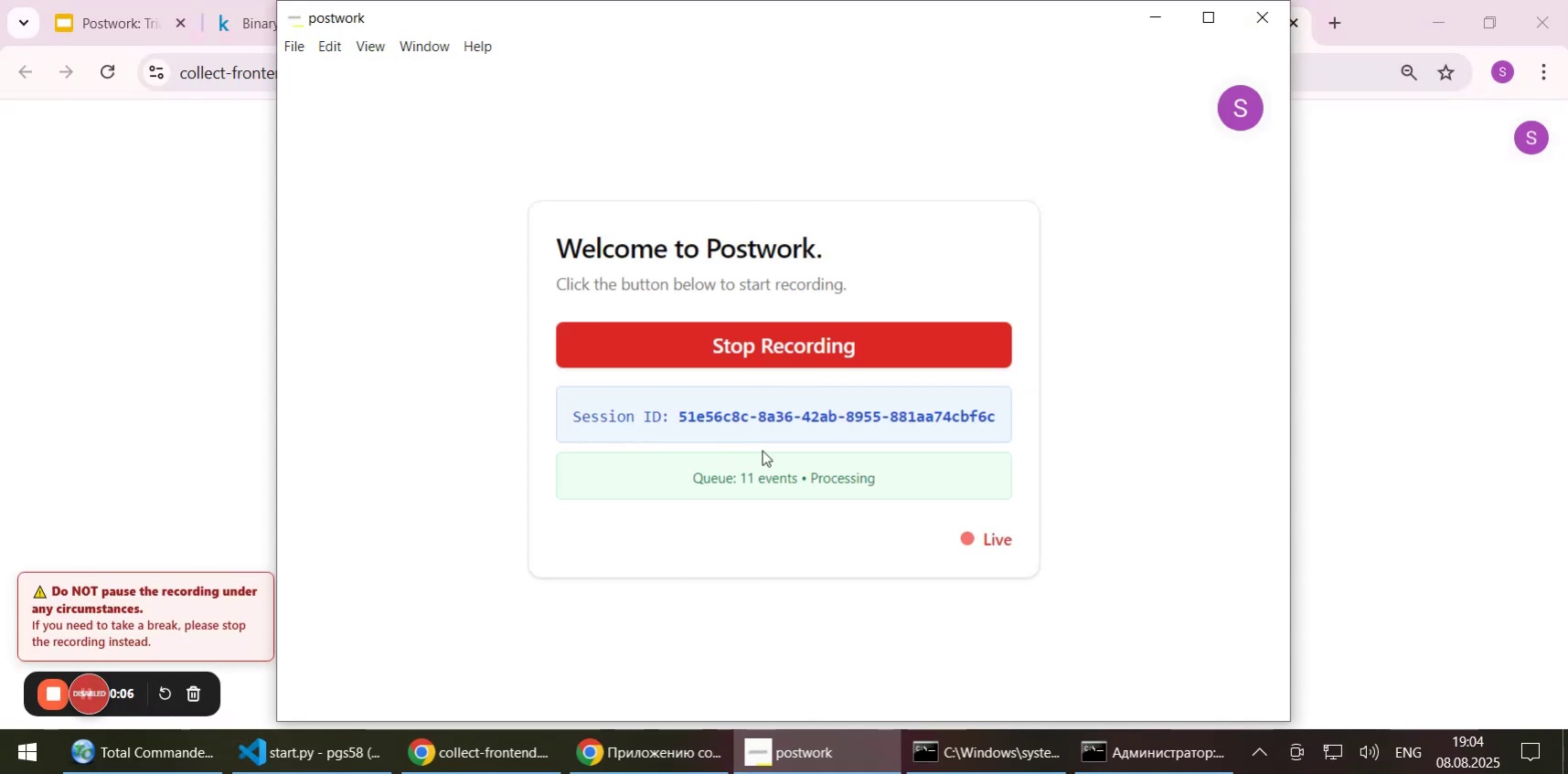 
left_click_drag(start_coordinate=[679, 412], to_coordinate=[997, 412])
 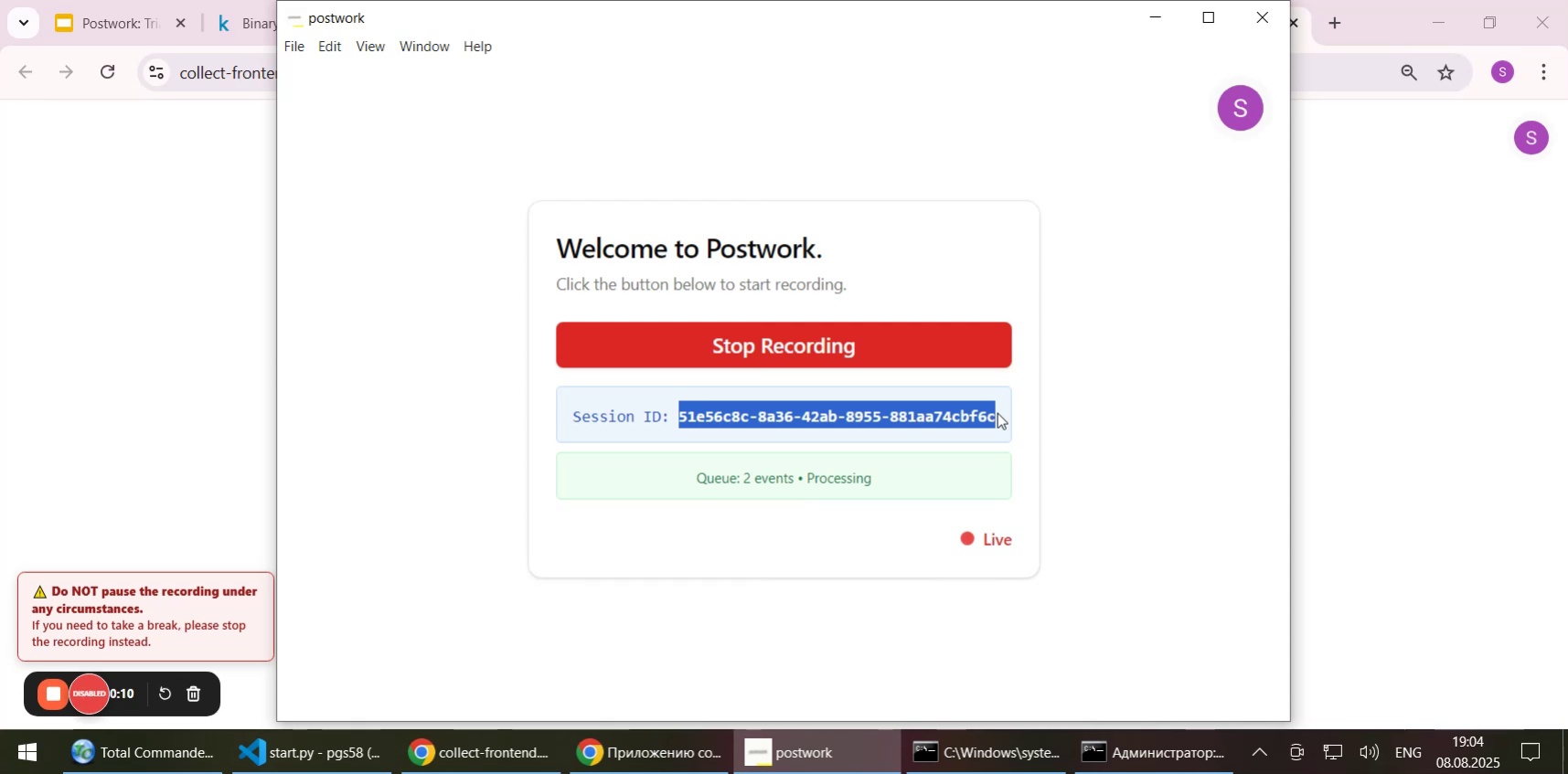 
key(Control+C)
 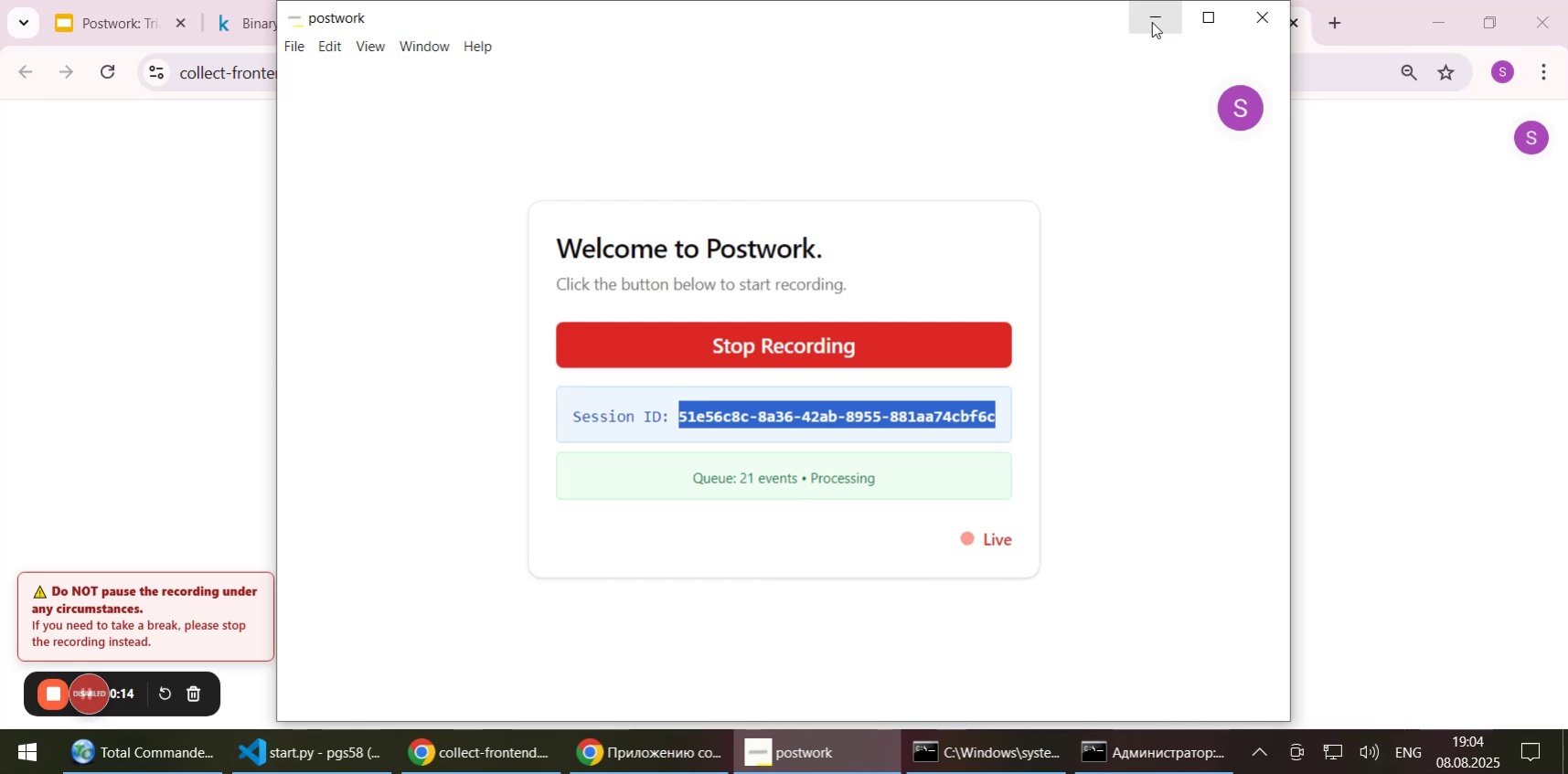 
left_click([1151, 18])
 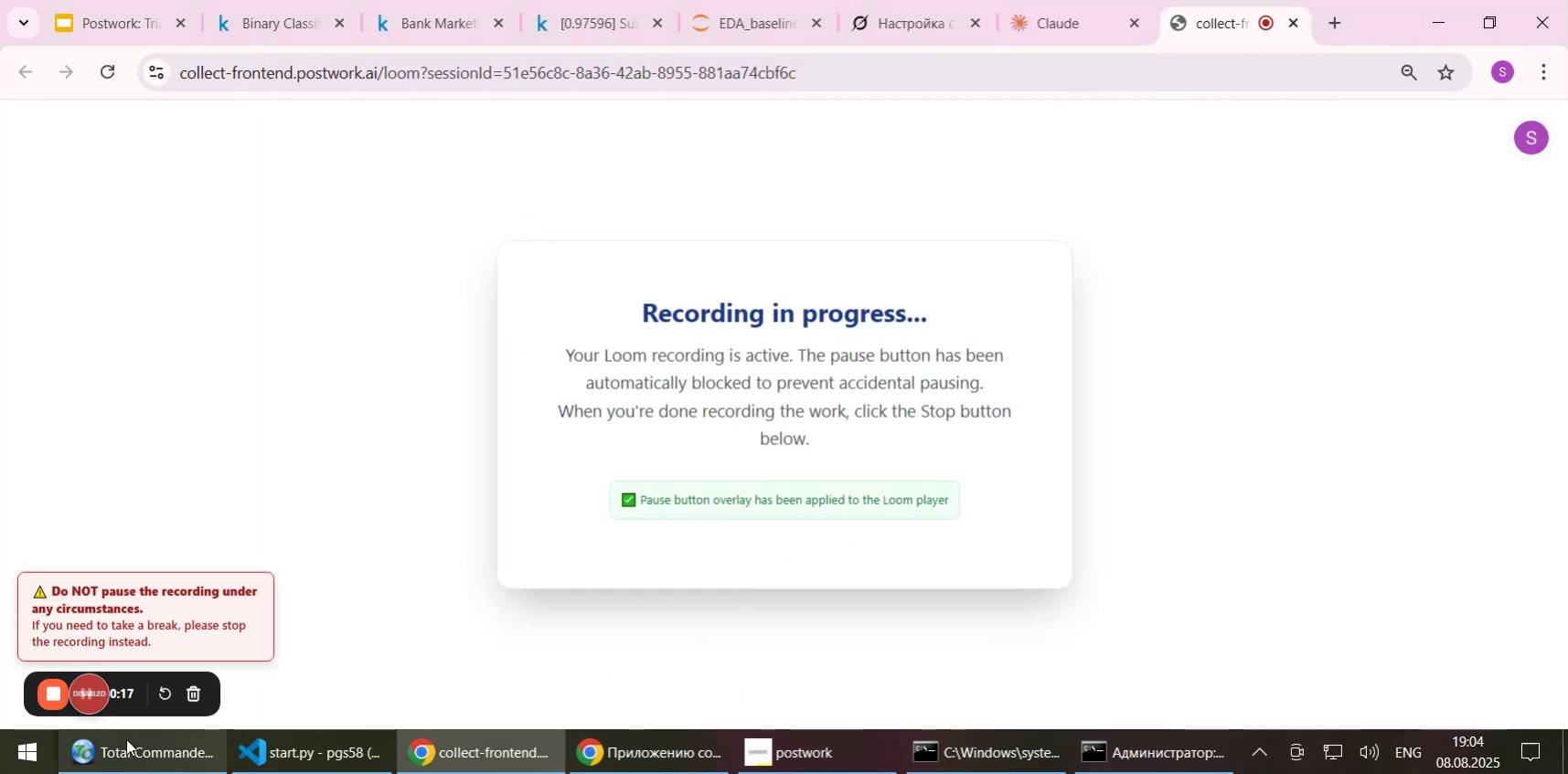 
left_click([127, 738])
 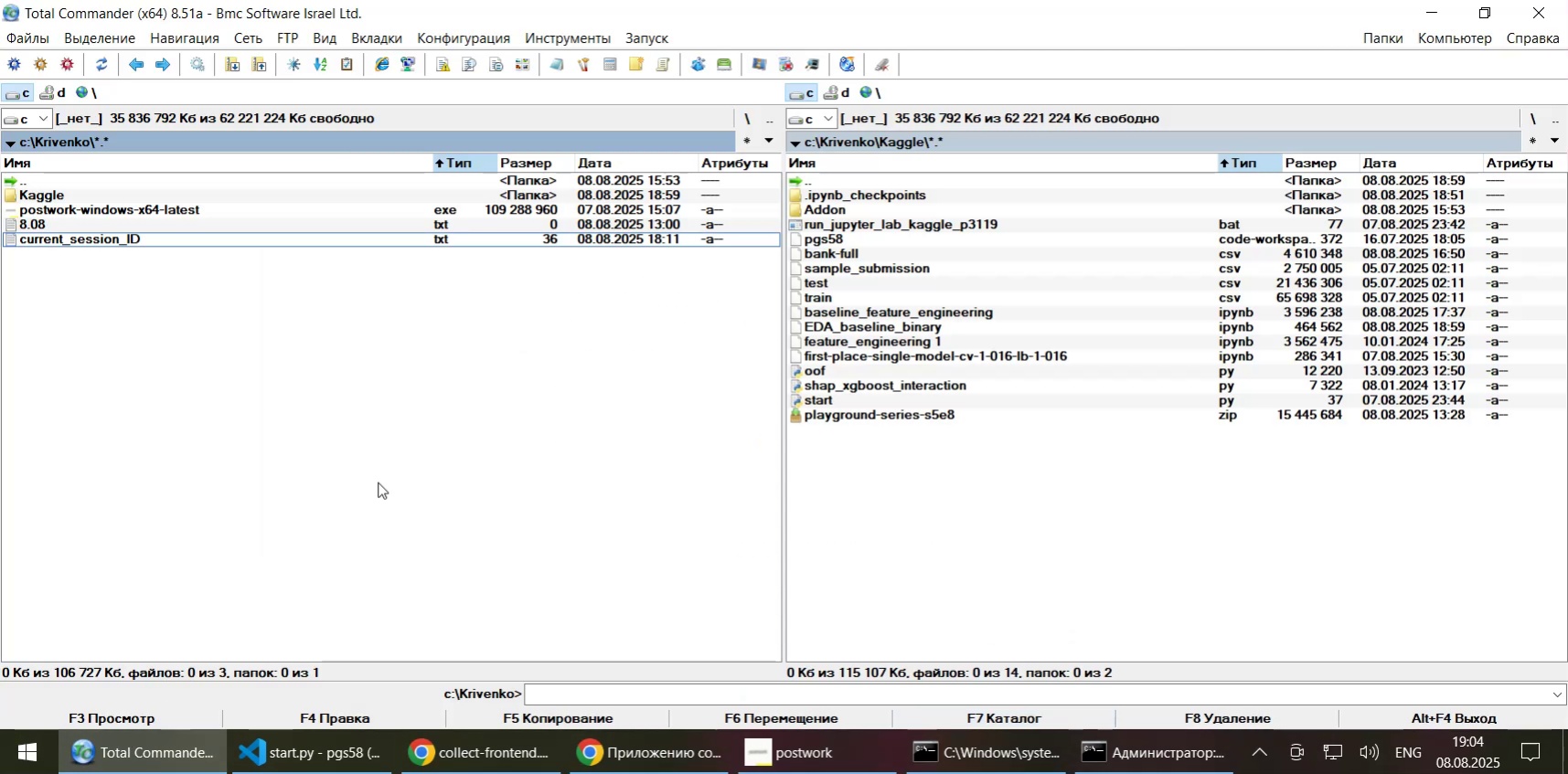 
key(F4)
 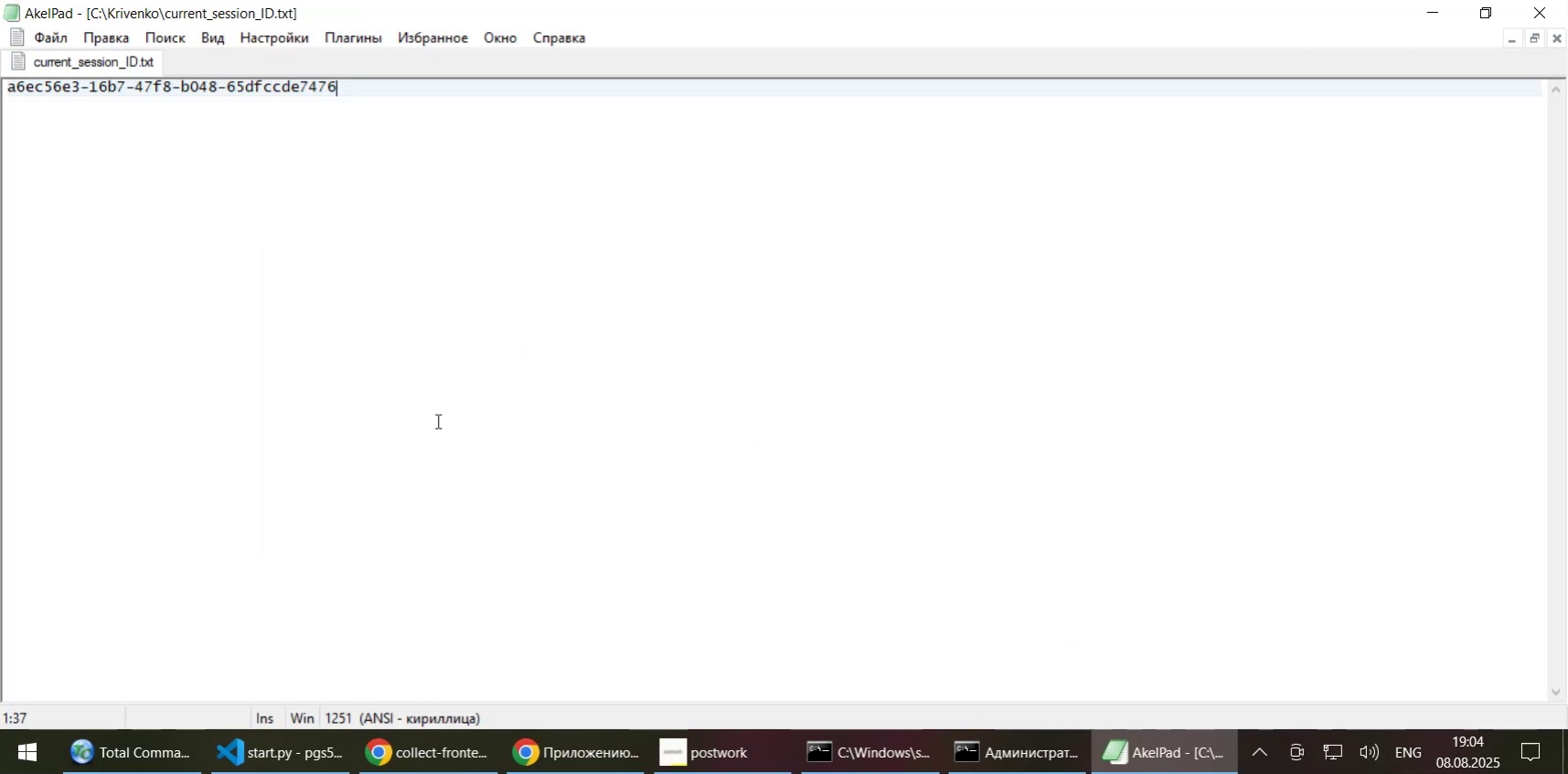 
key(Control+A)
 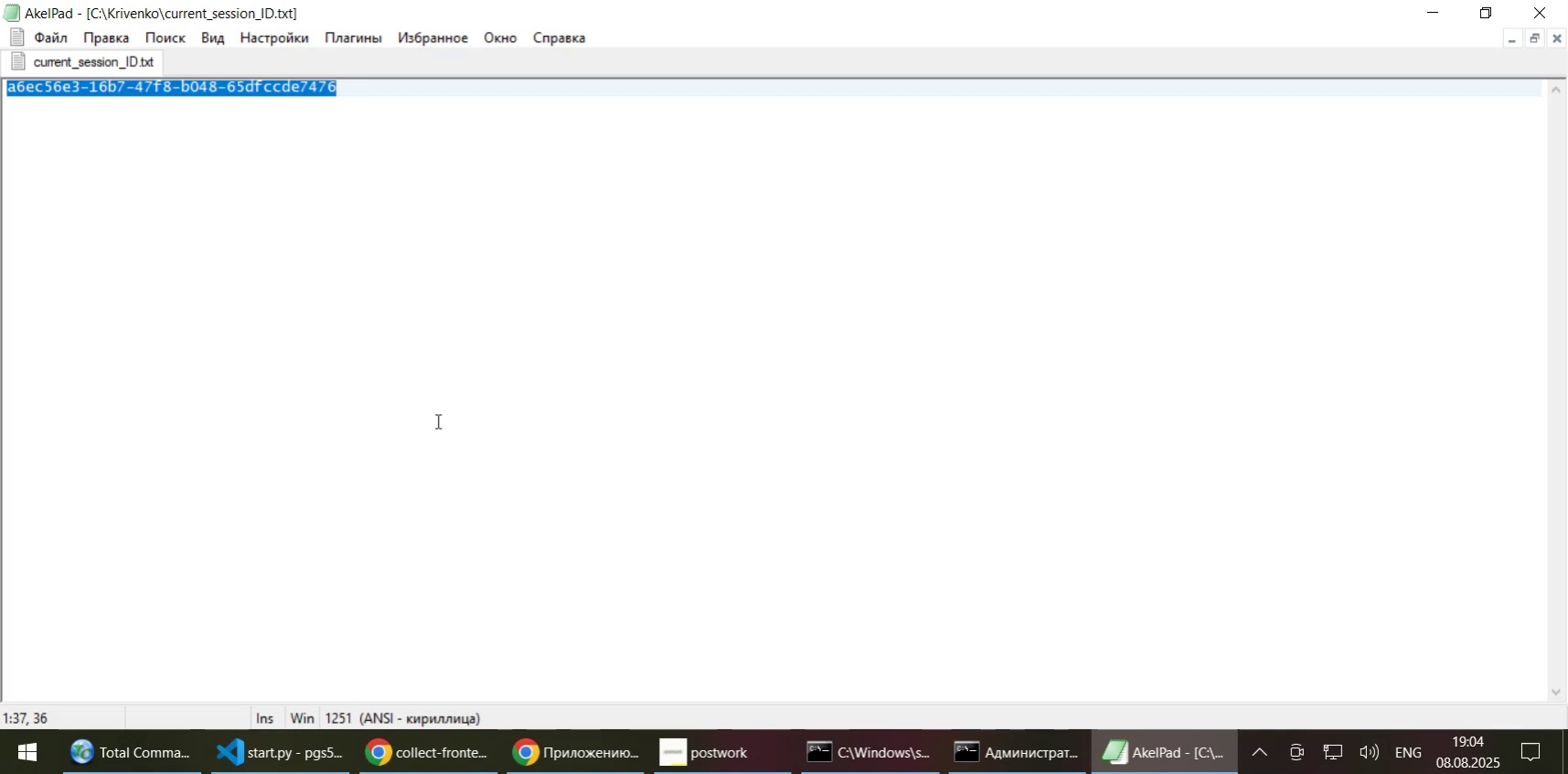 
key(Control+V)
 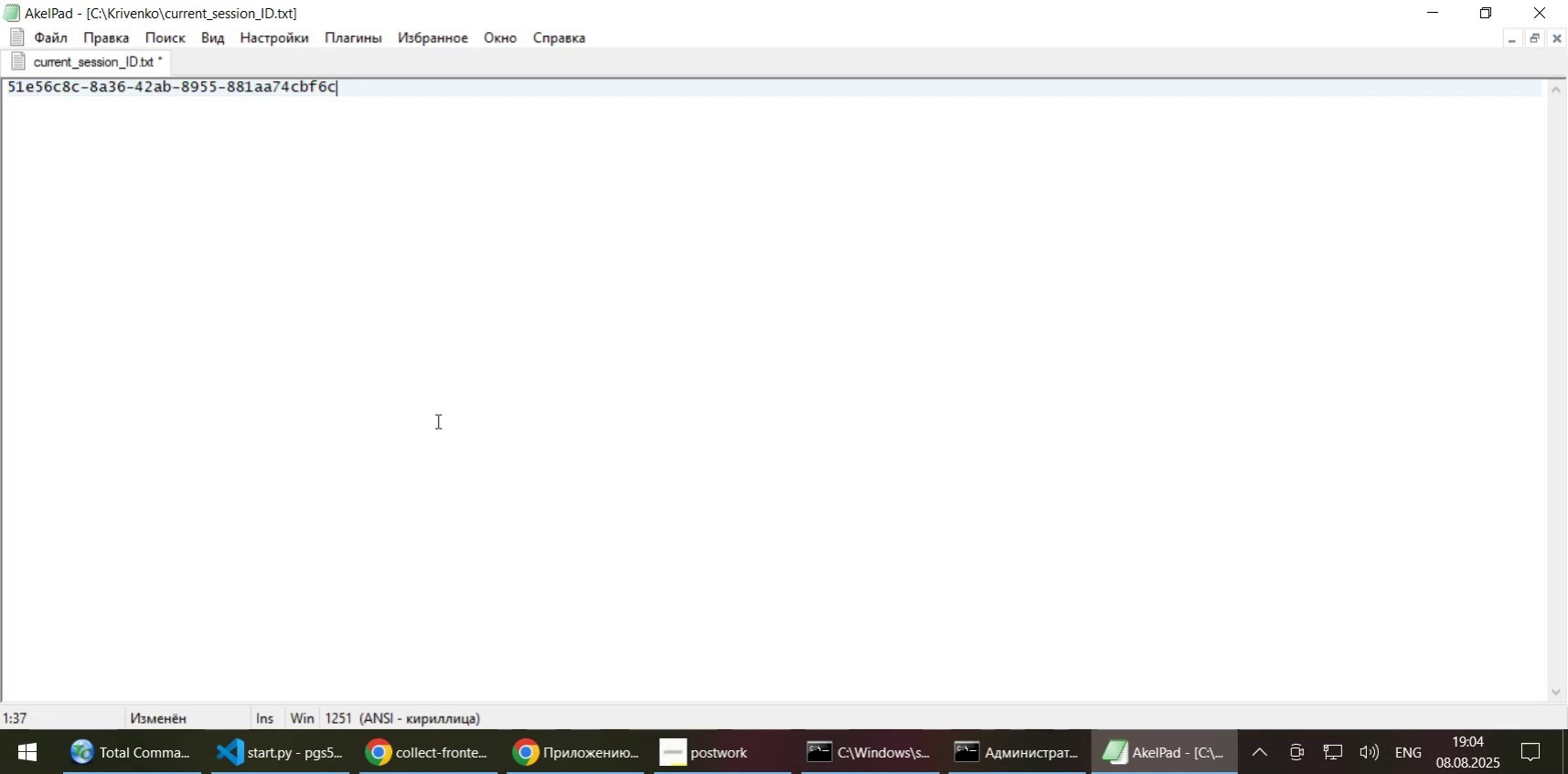 
key(Control+S)
 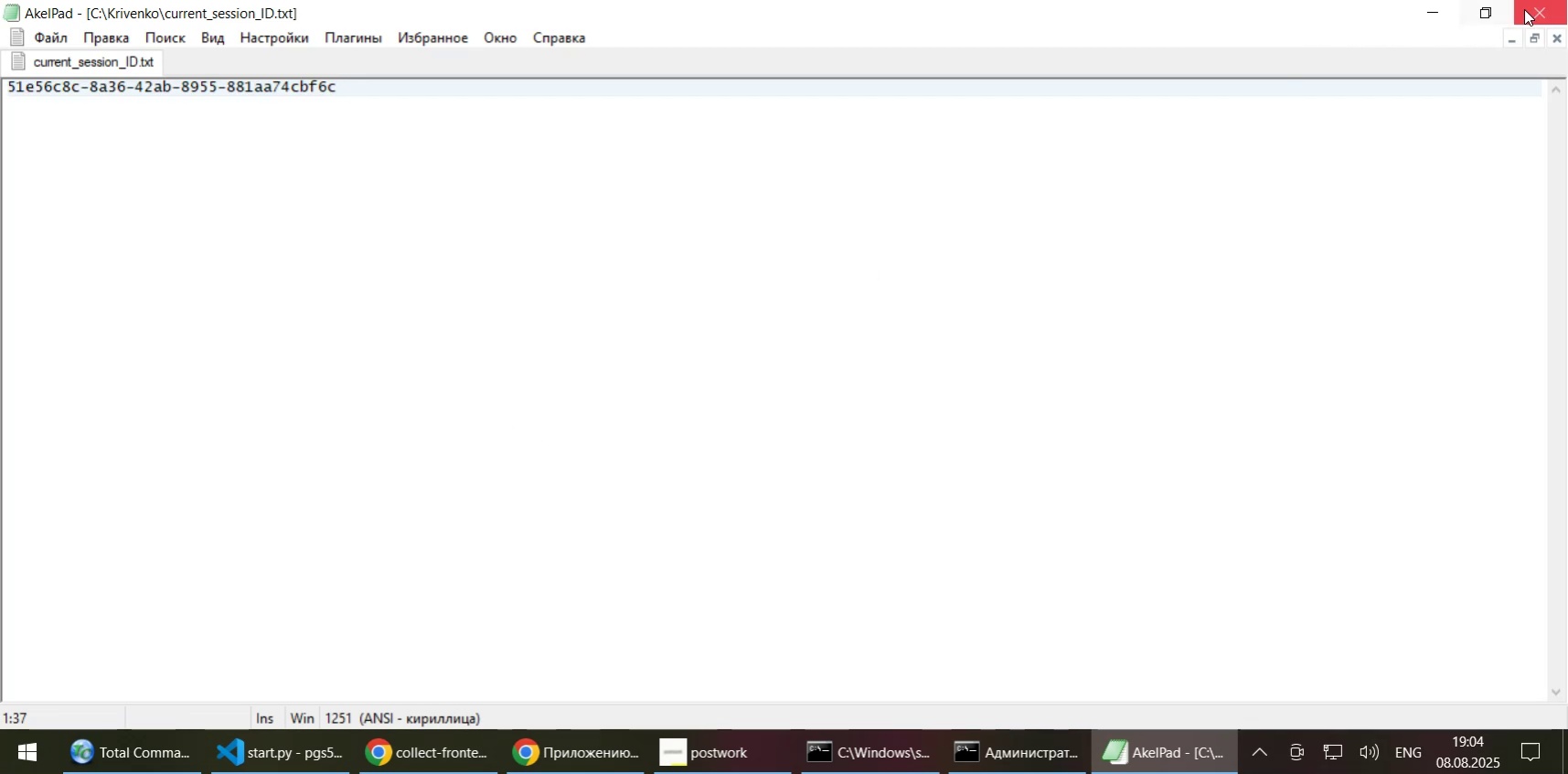 
left_click([1535, 9])
 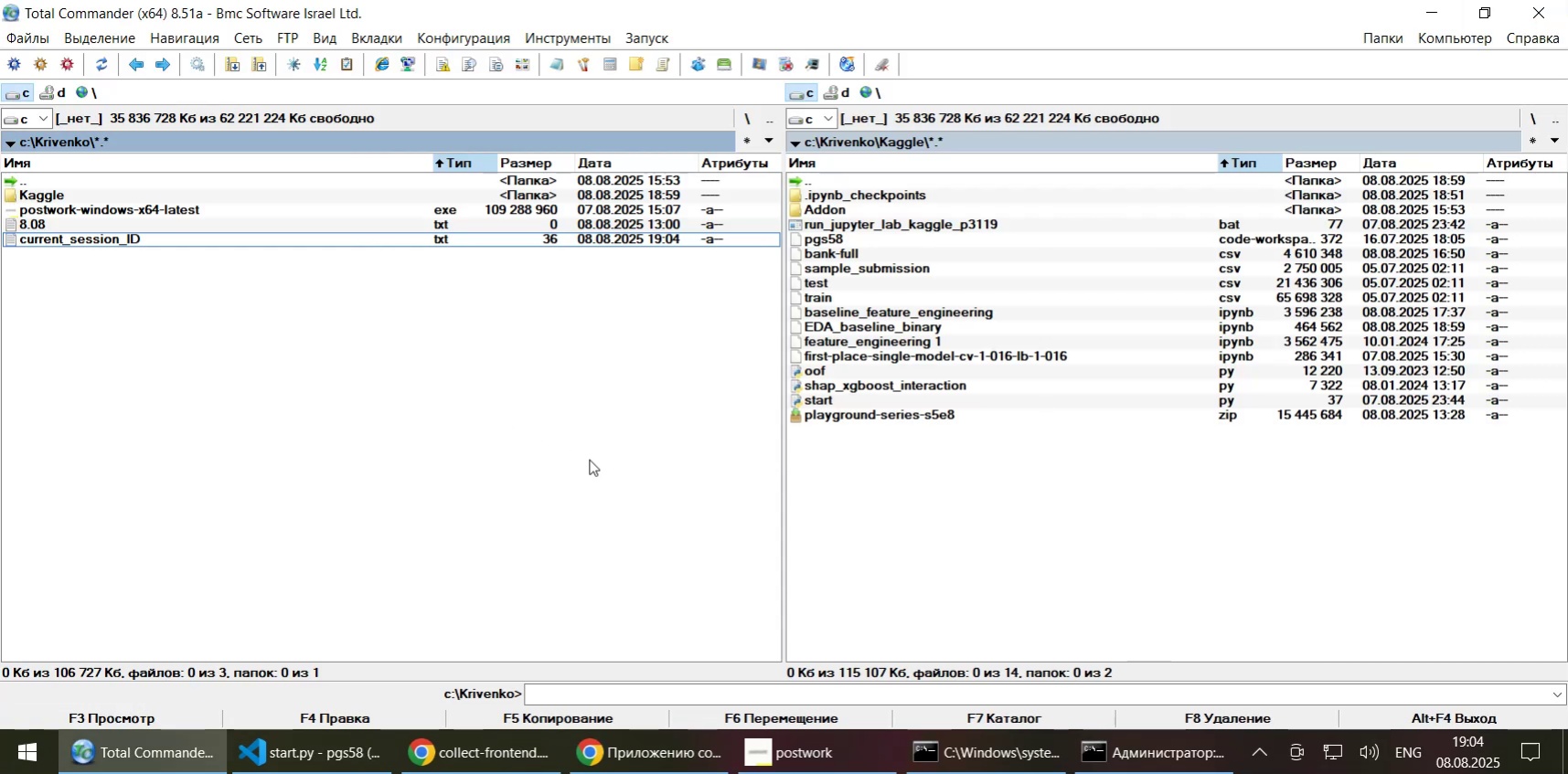 
wait(10.51)
 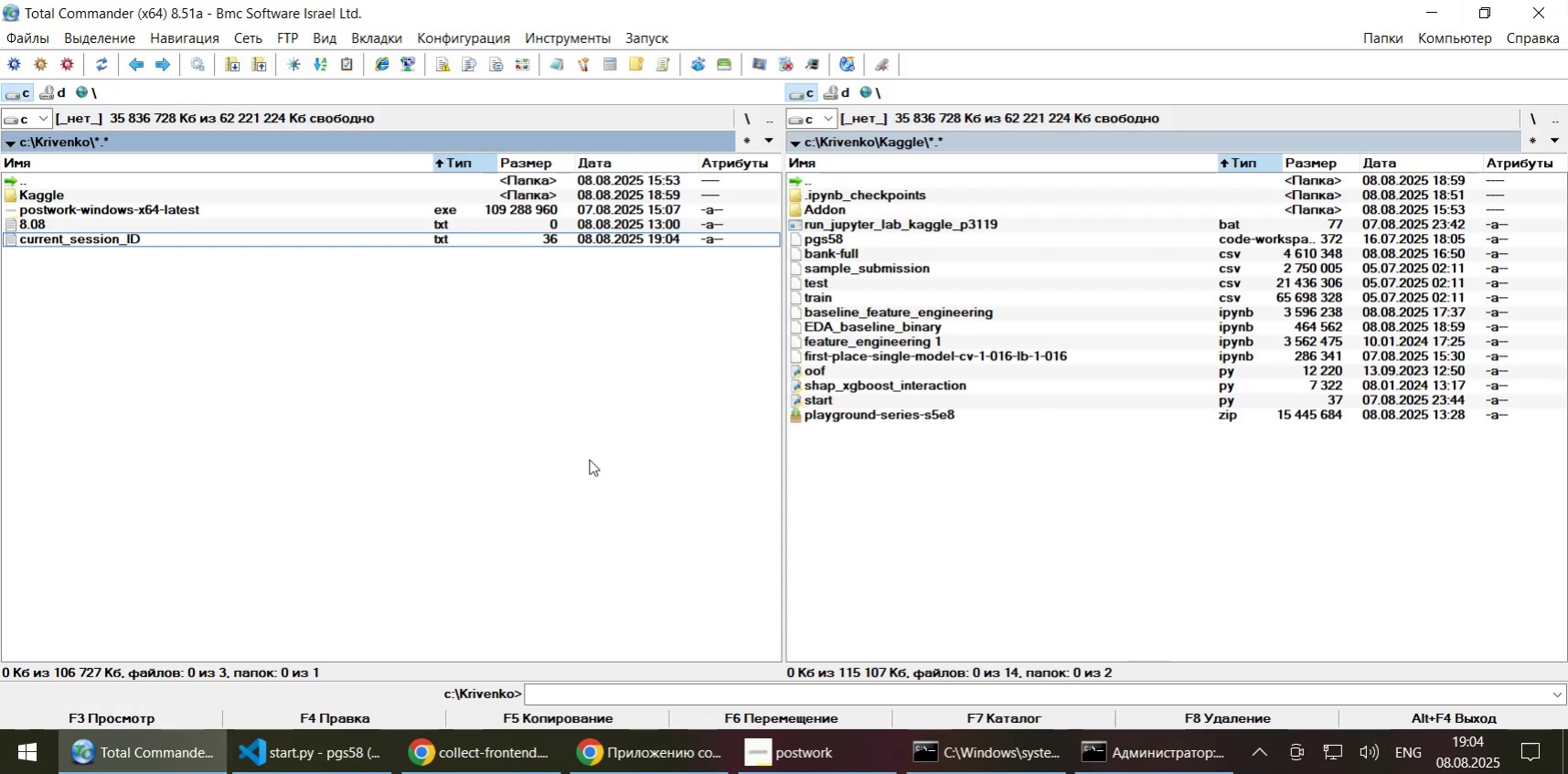 
left_click([801, 764])
 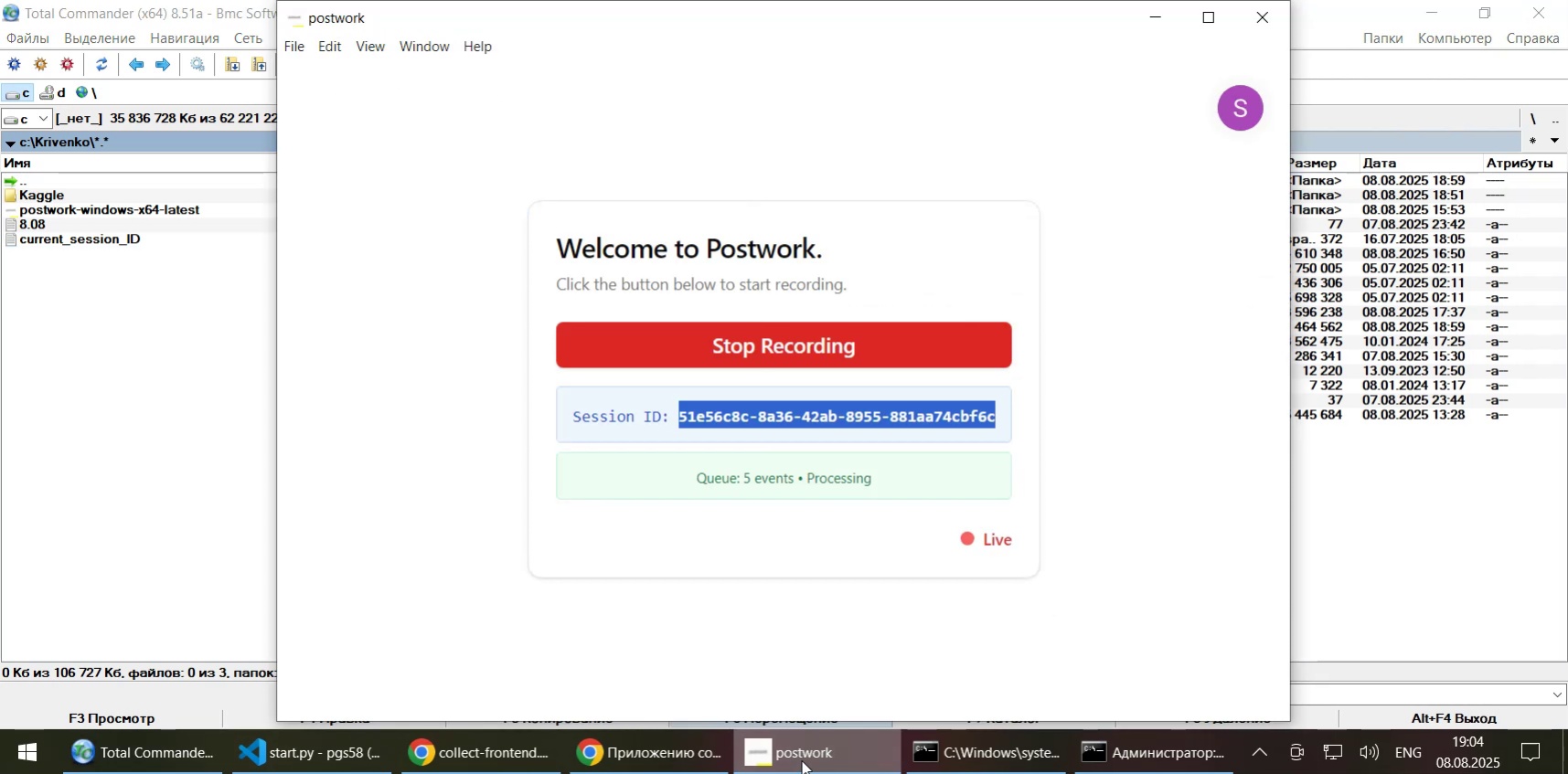 
left_click([801, 759])
 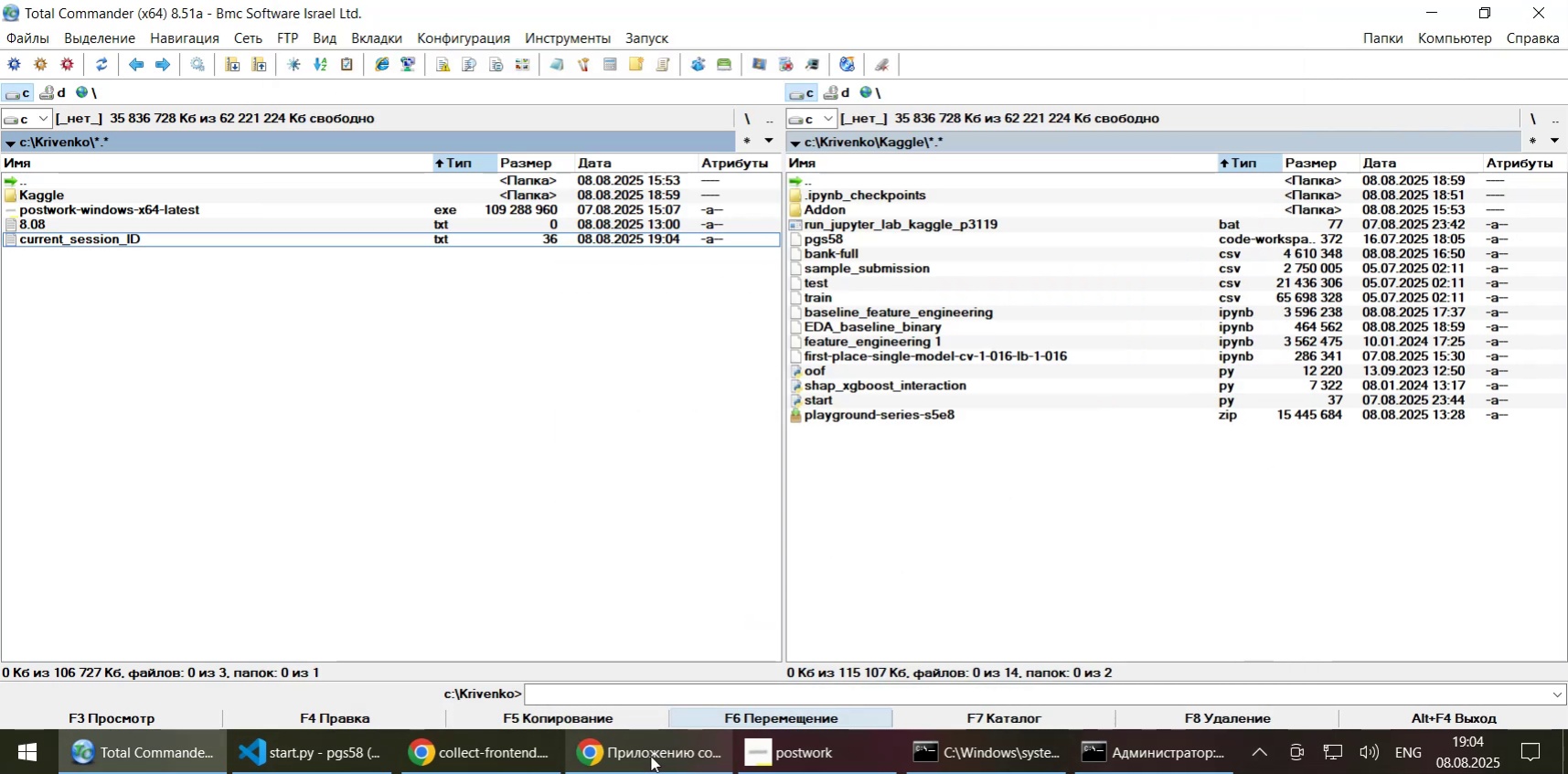 
left_click([650, 755])
 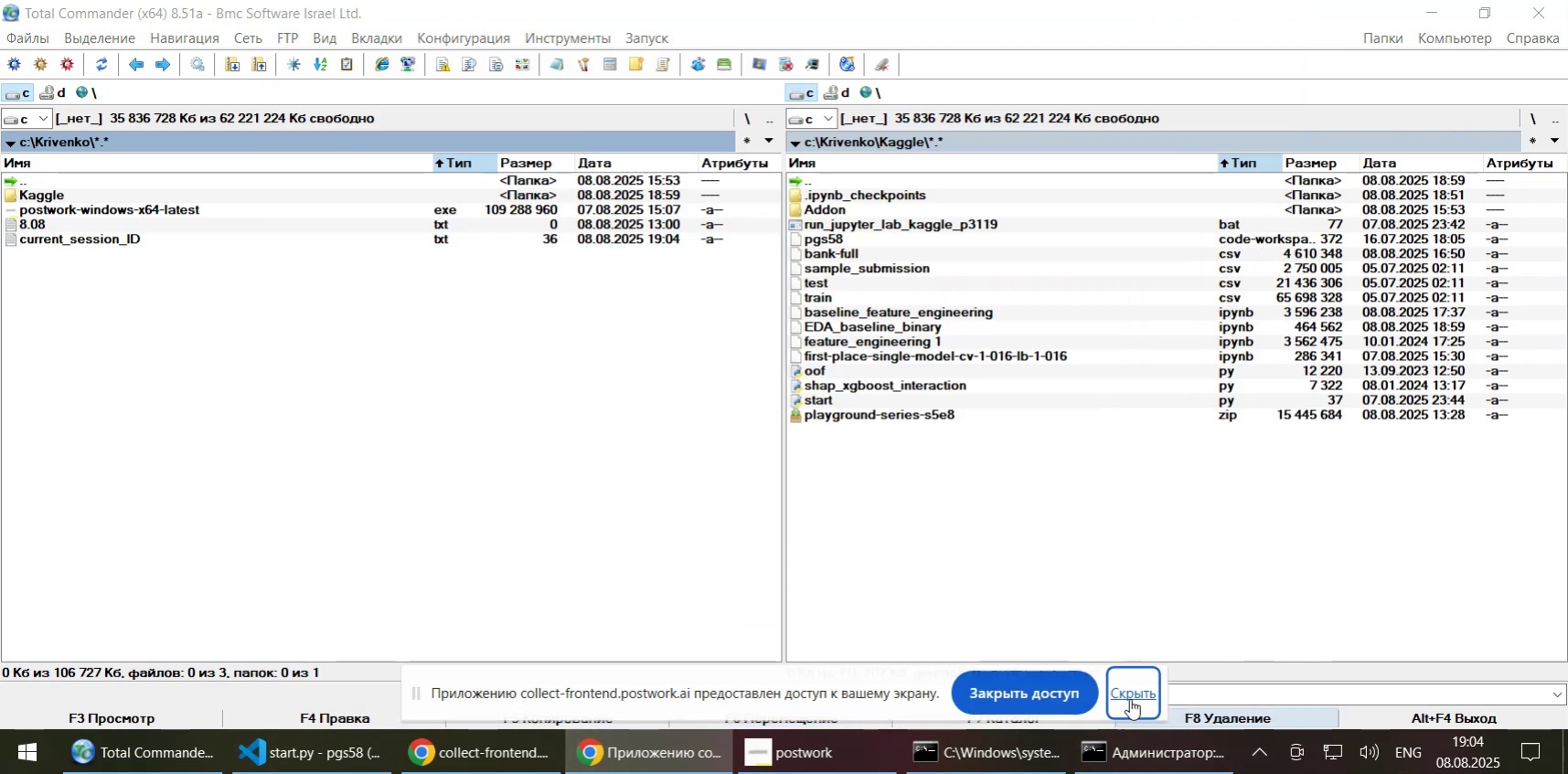 
left_click([1128, 693])
 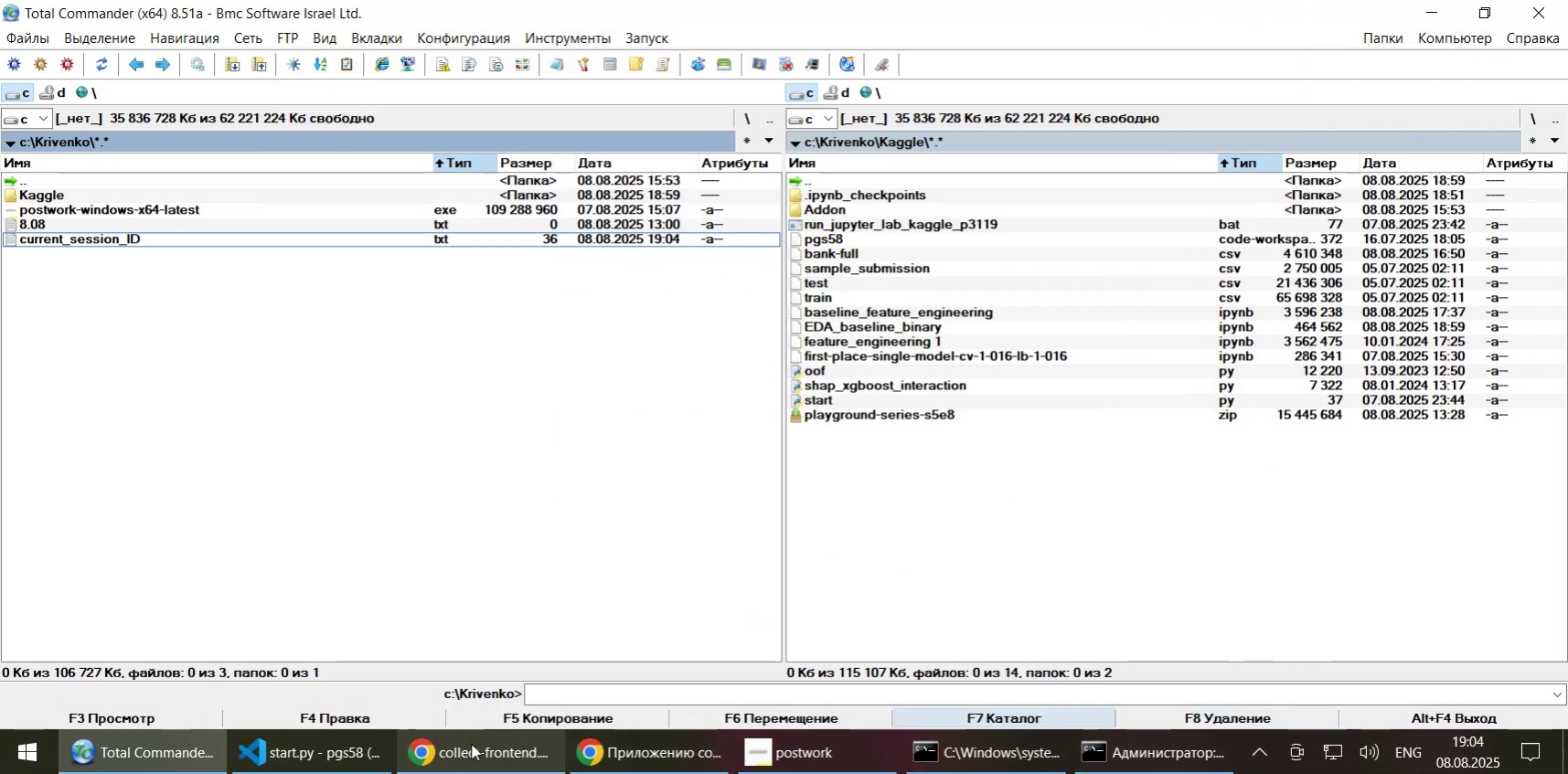 
left_click([471, 743])
 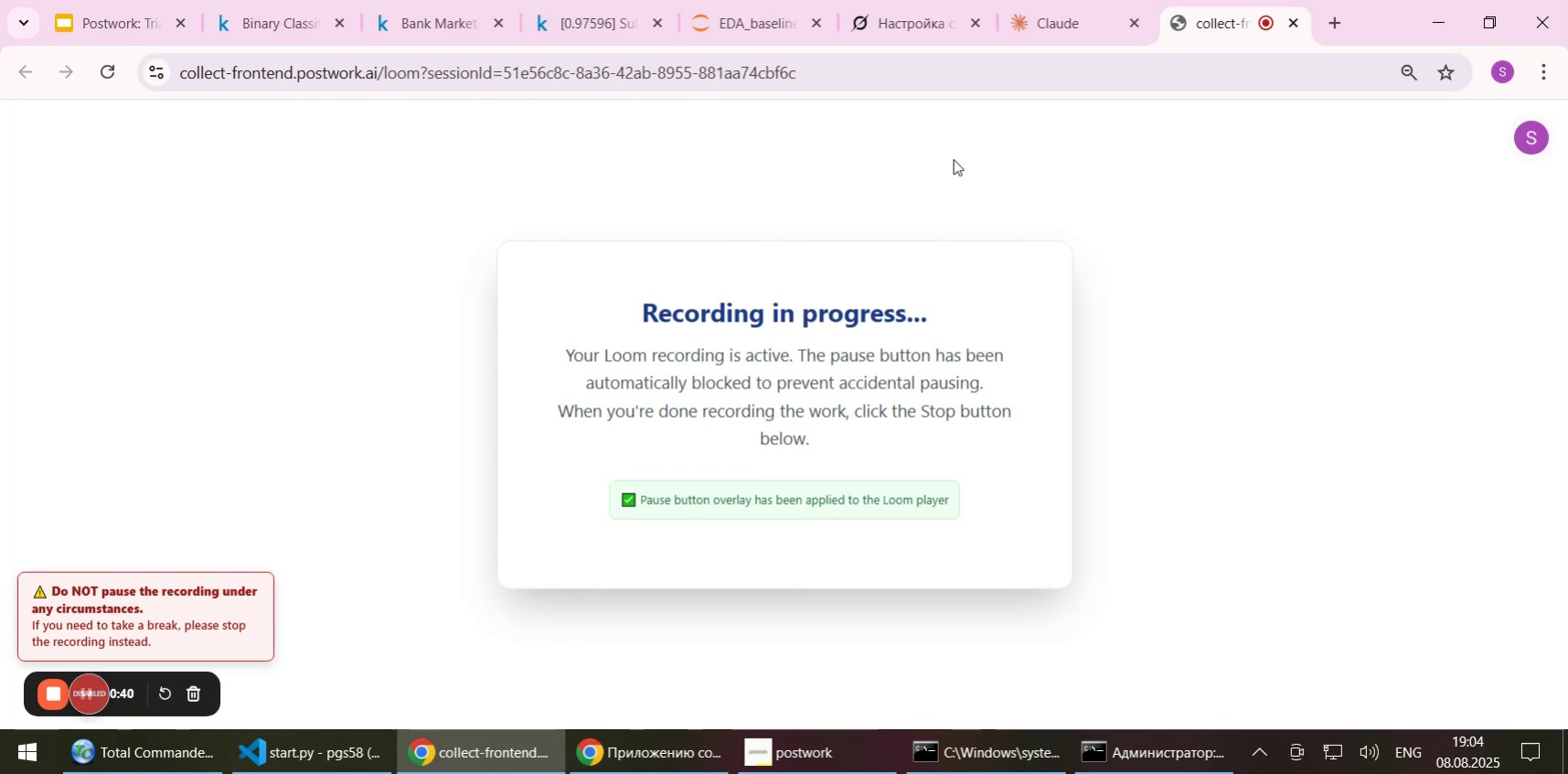 
left_click([598, 25])
 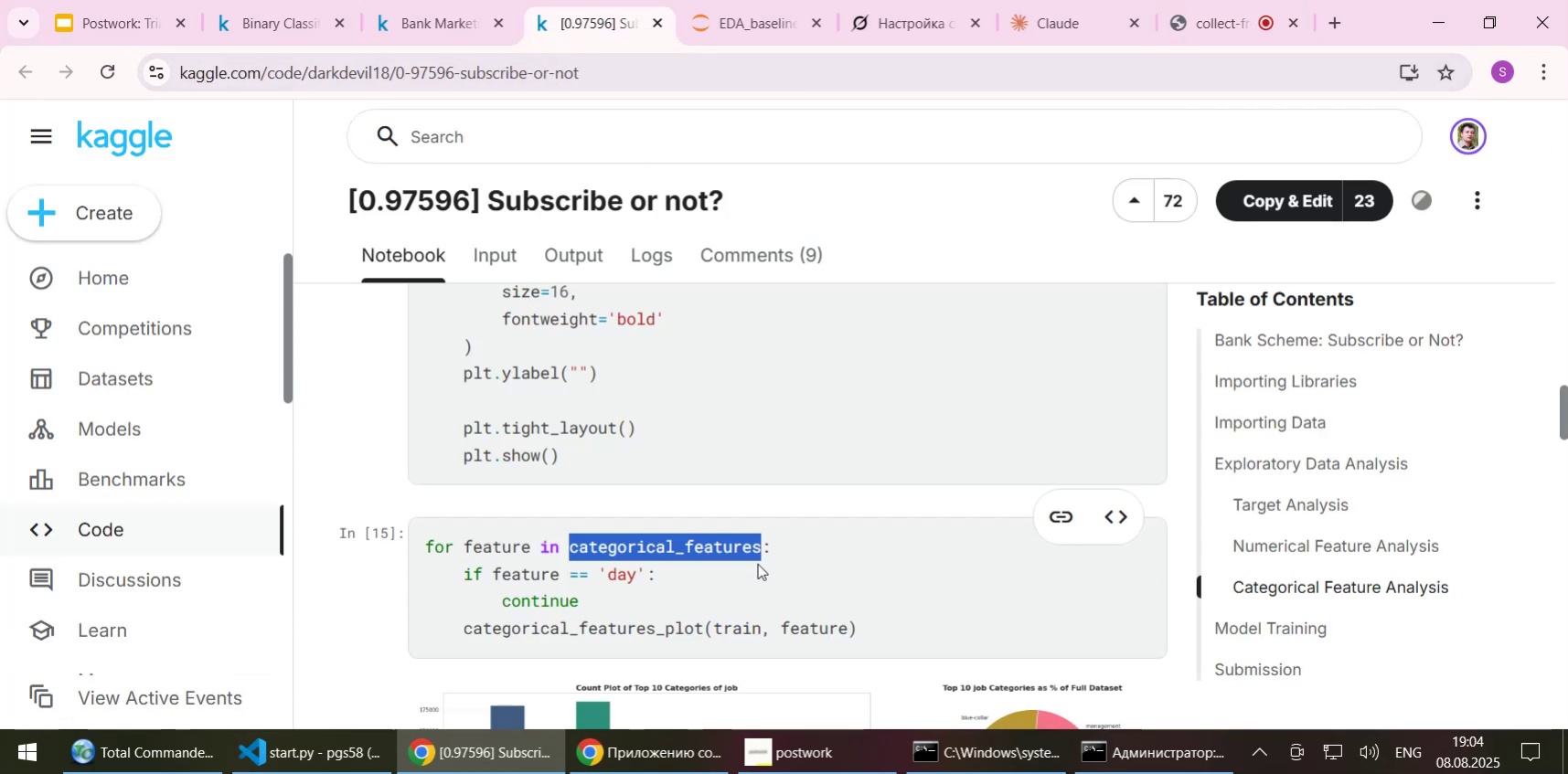 
left_click([755, 576])
 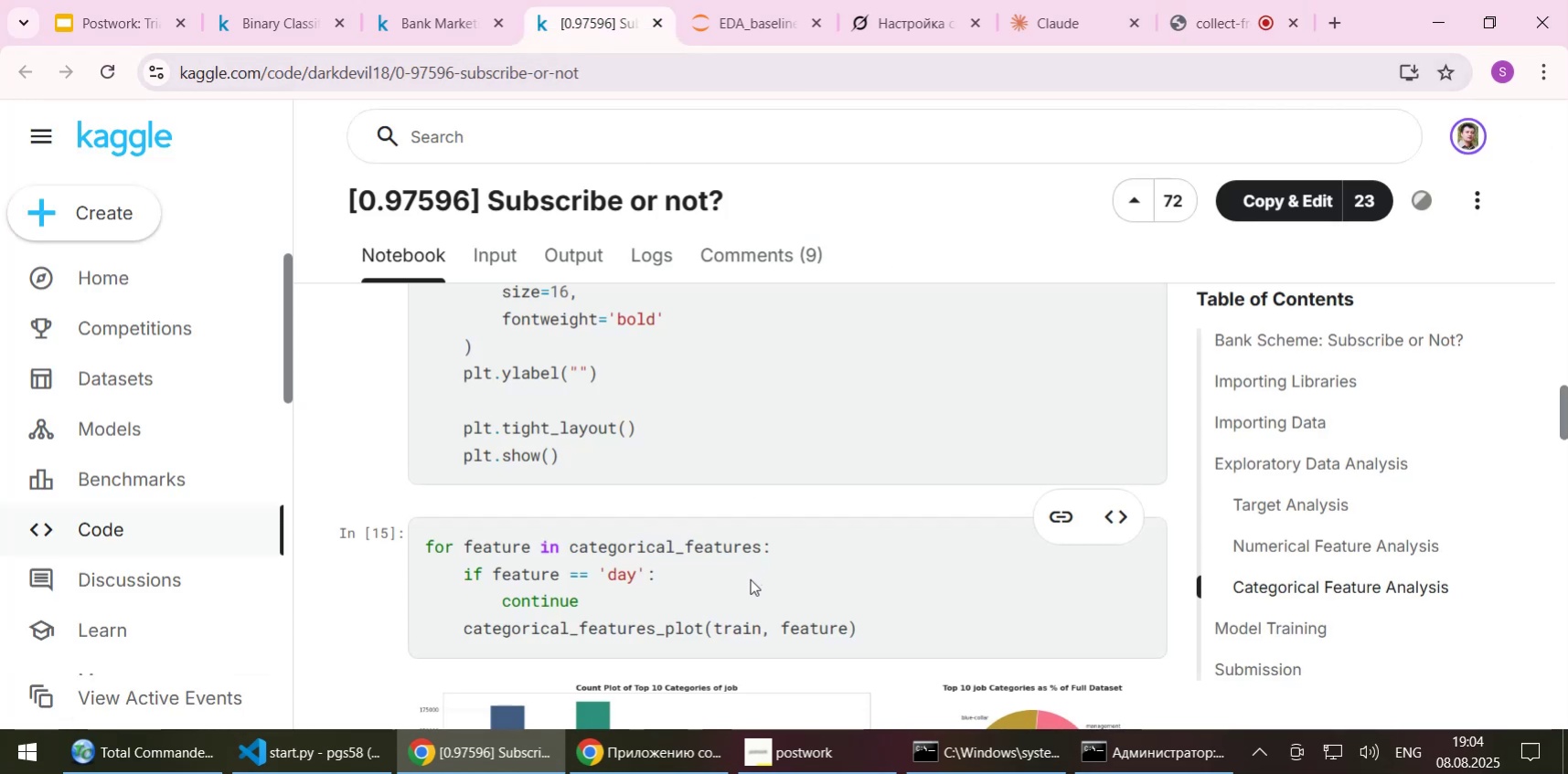 
scroll: coordinate [750, 578], scroll_direction: down, amount: 1.0
 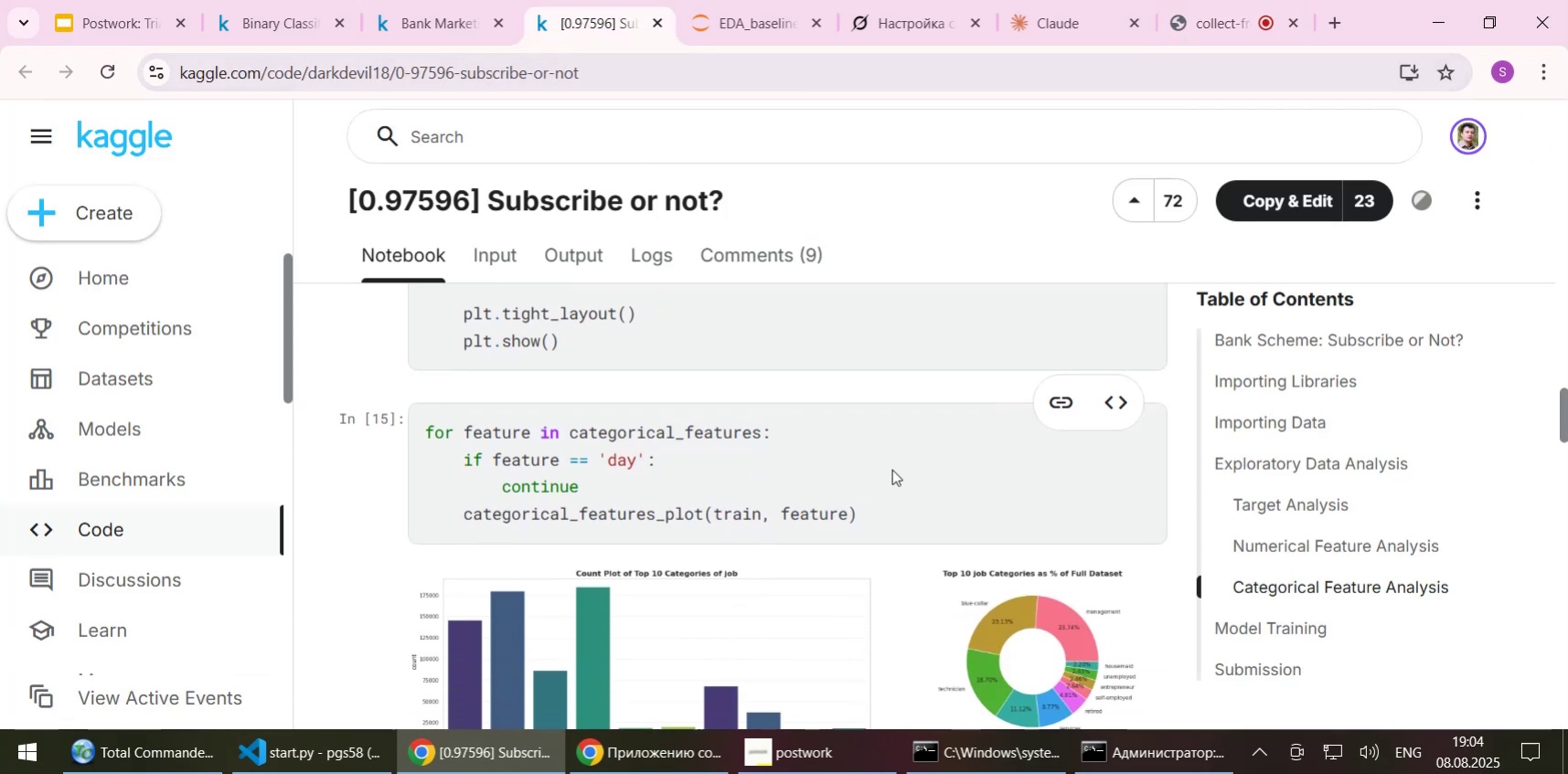 
scroll: coordinate [891, 469], scroll_direction: up, amount: 1.0
 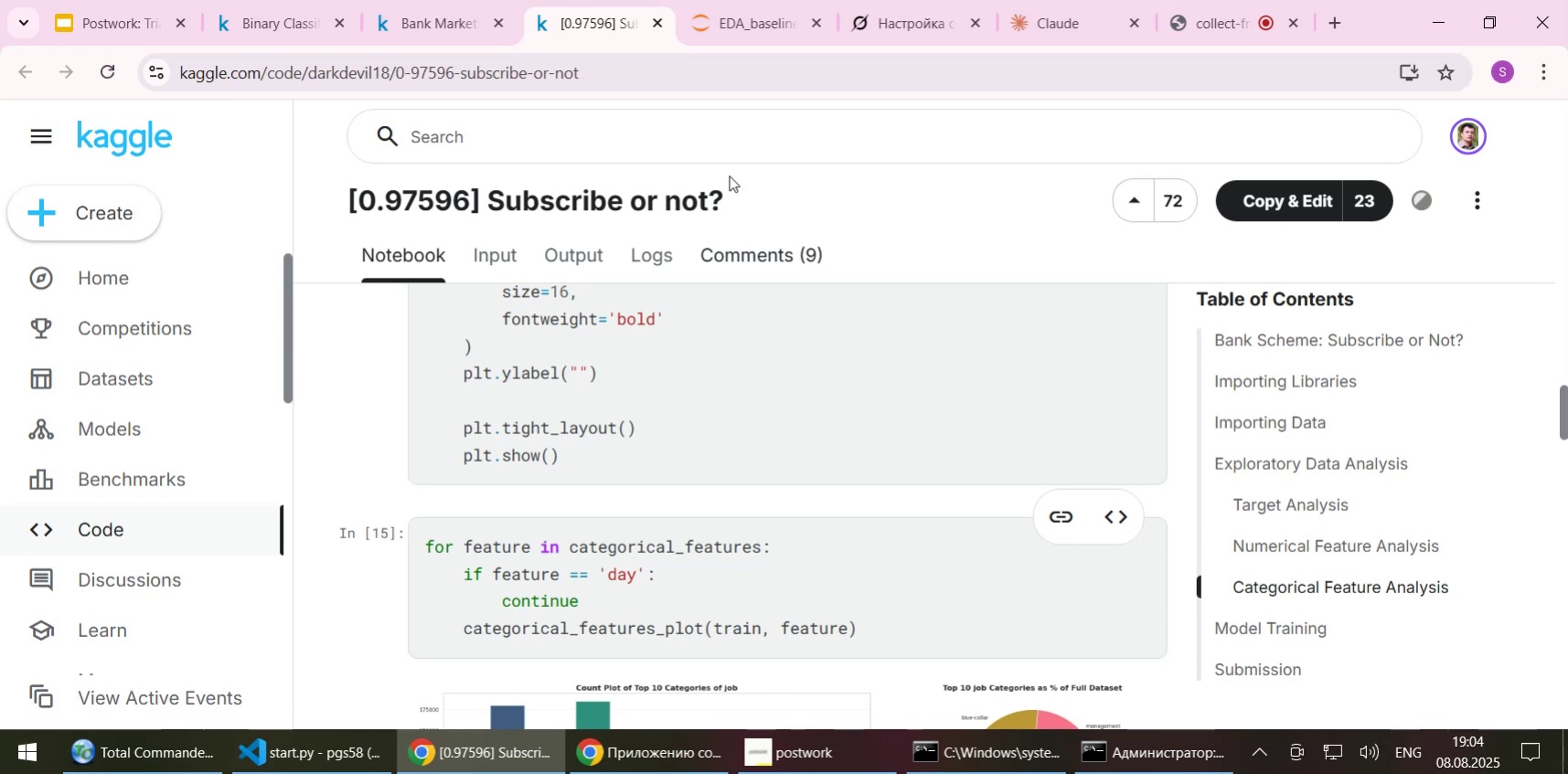 
left_click([740, 13])
 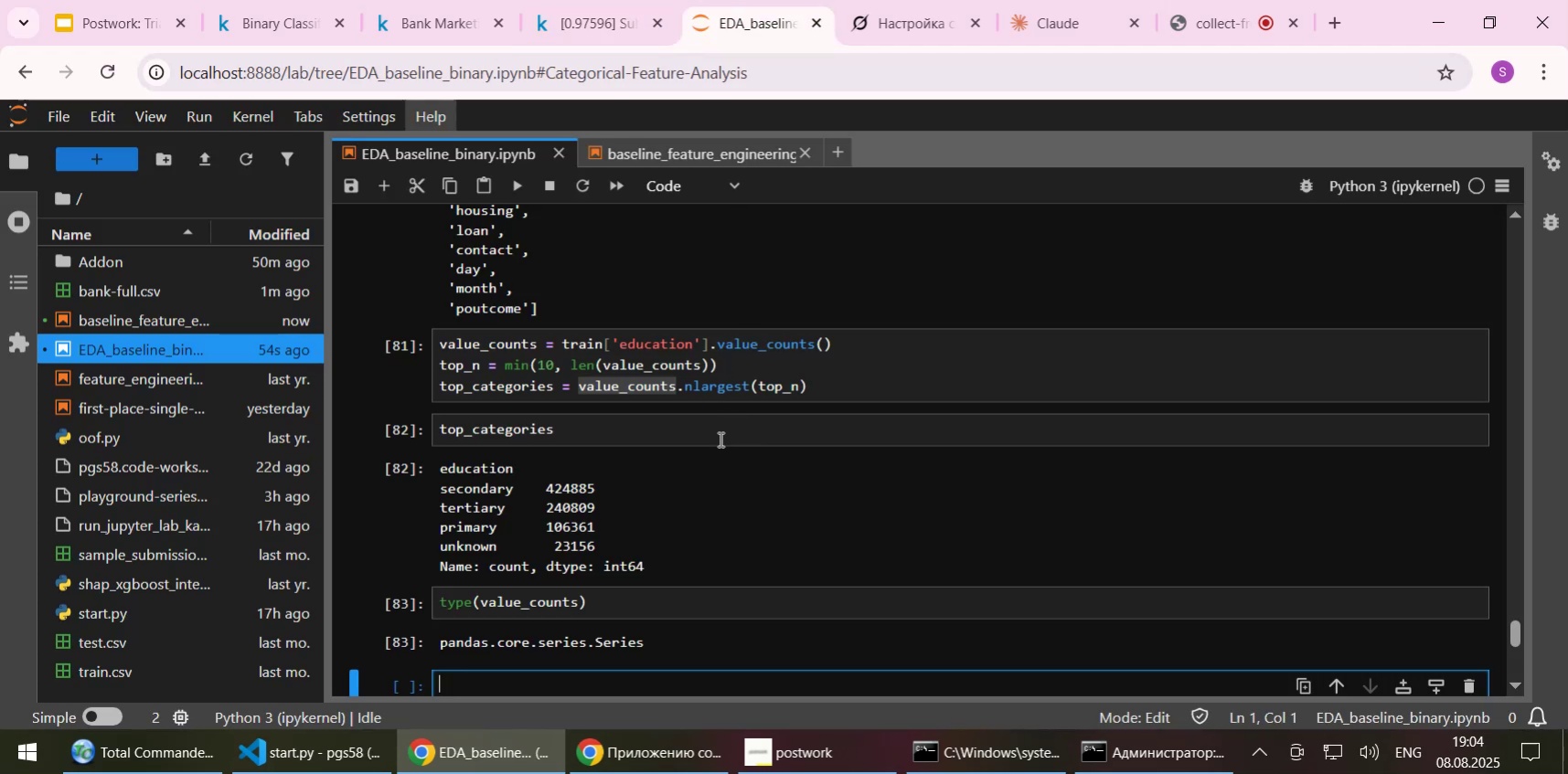 
left_click([714, 436])
 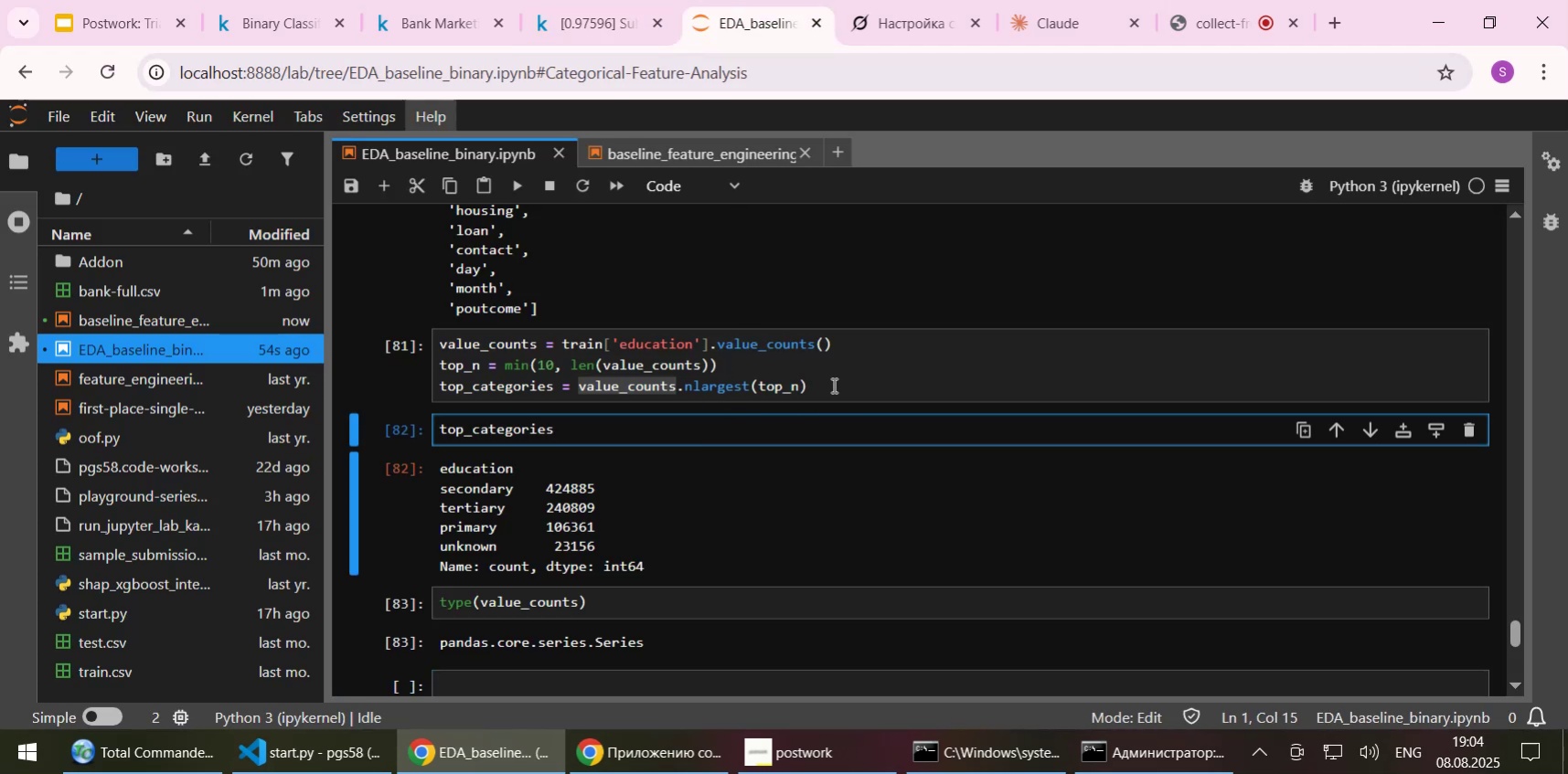 
left_click([836, 384])
 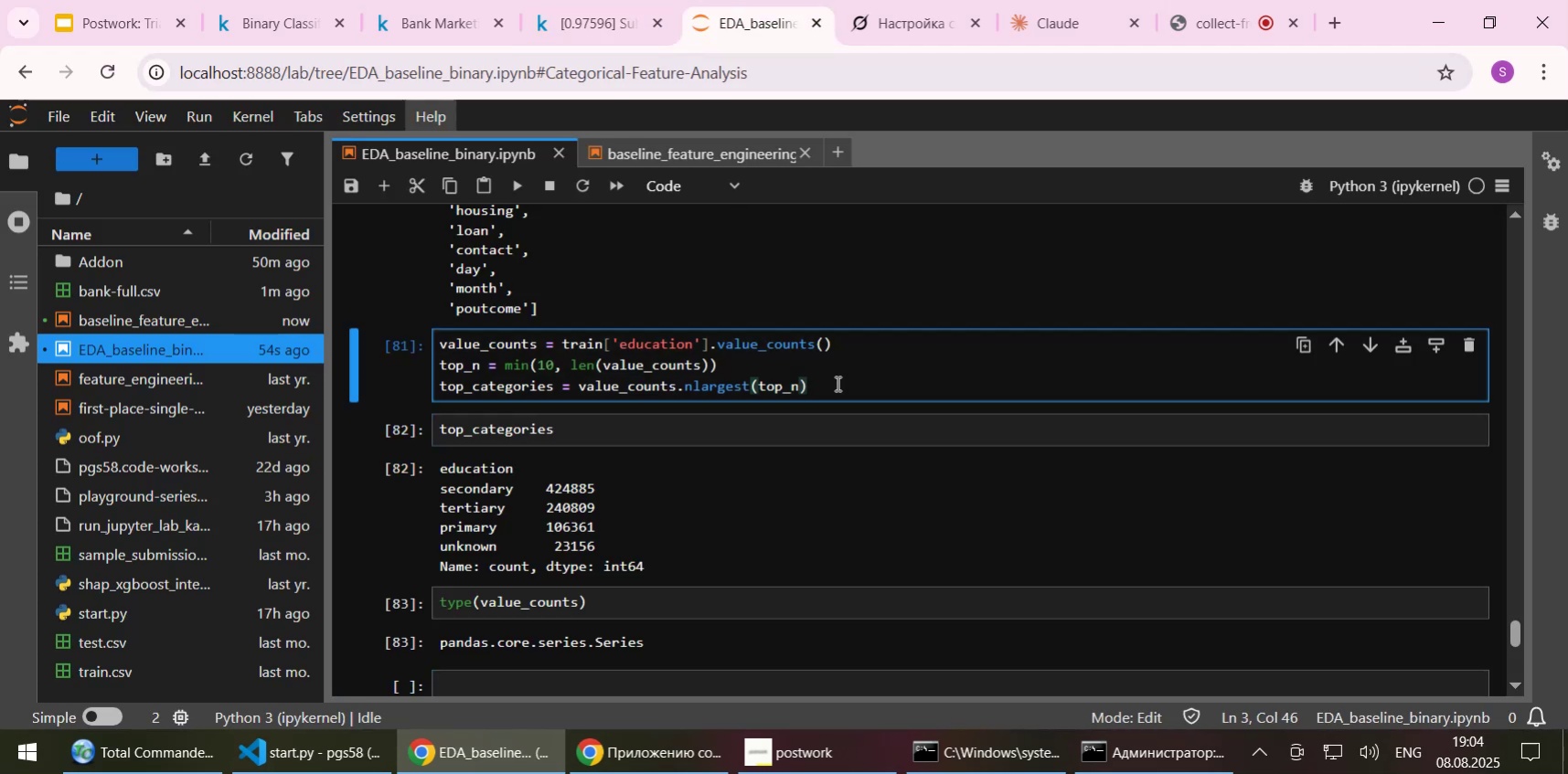 
scroll: coordinate [836, 383], scroll_direction: down, amount: 1.0
 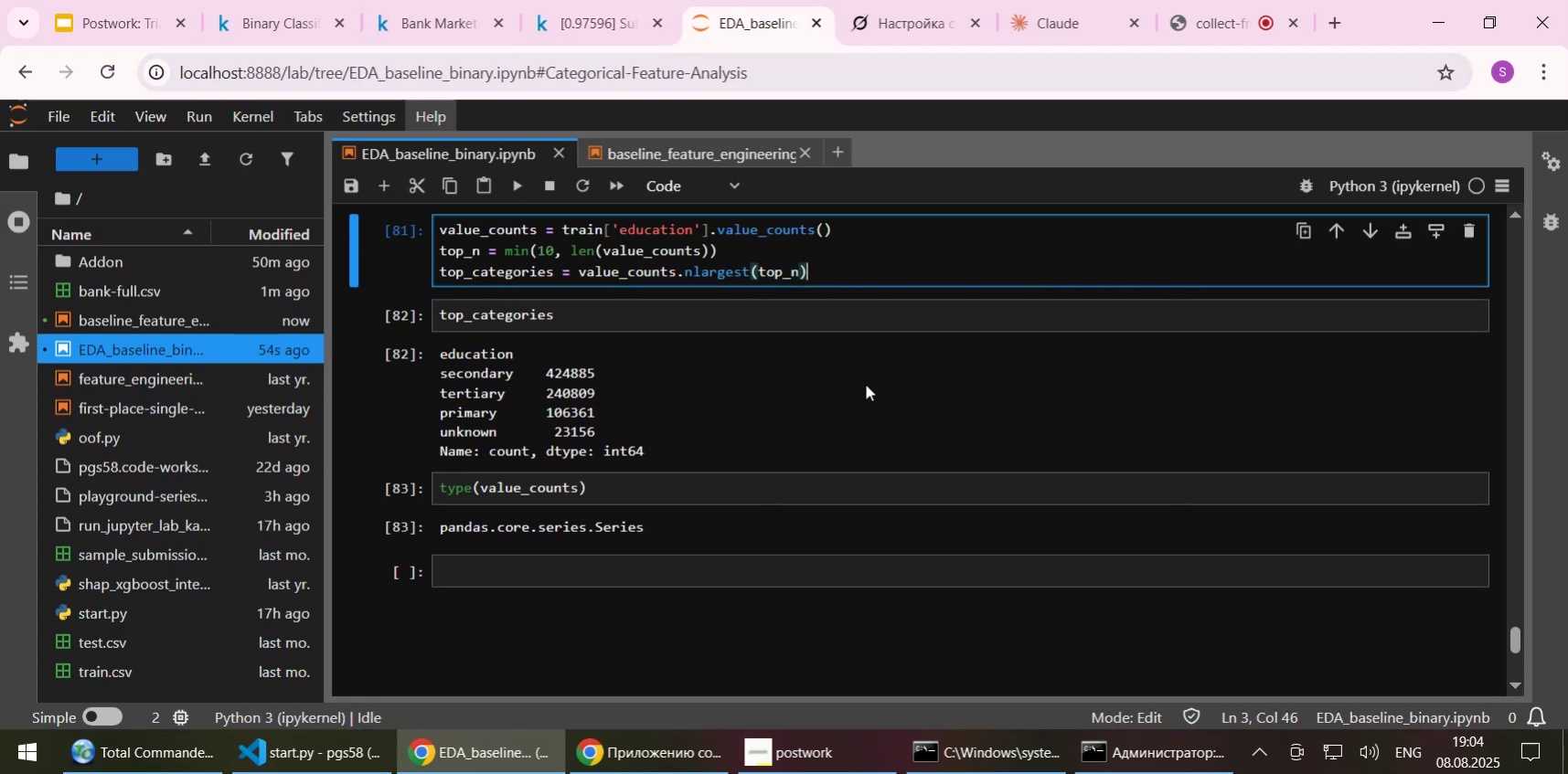 
scroll: coordinate [844, 417], scroll_direction: up, amount: 8.0
 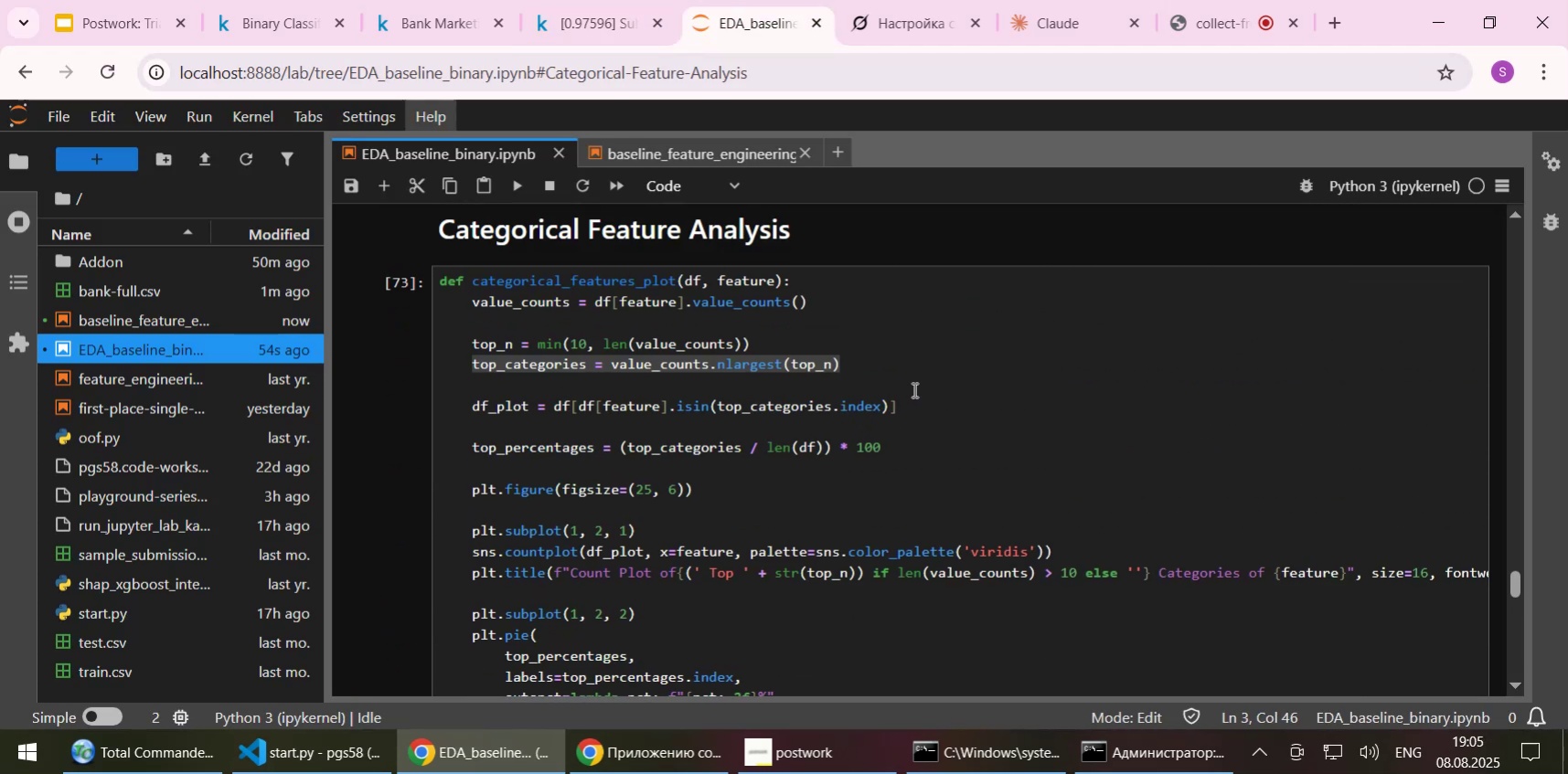 
left_click([914, 389])
 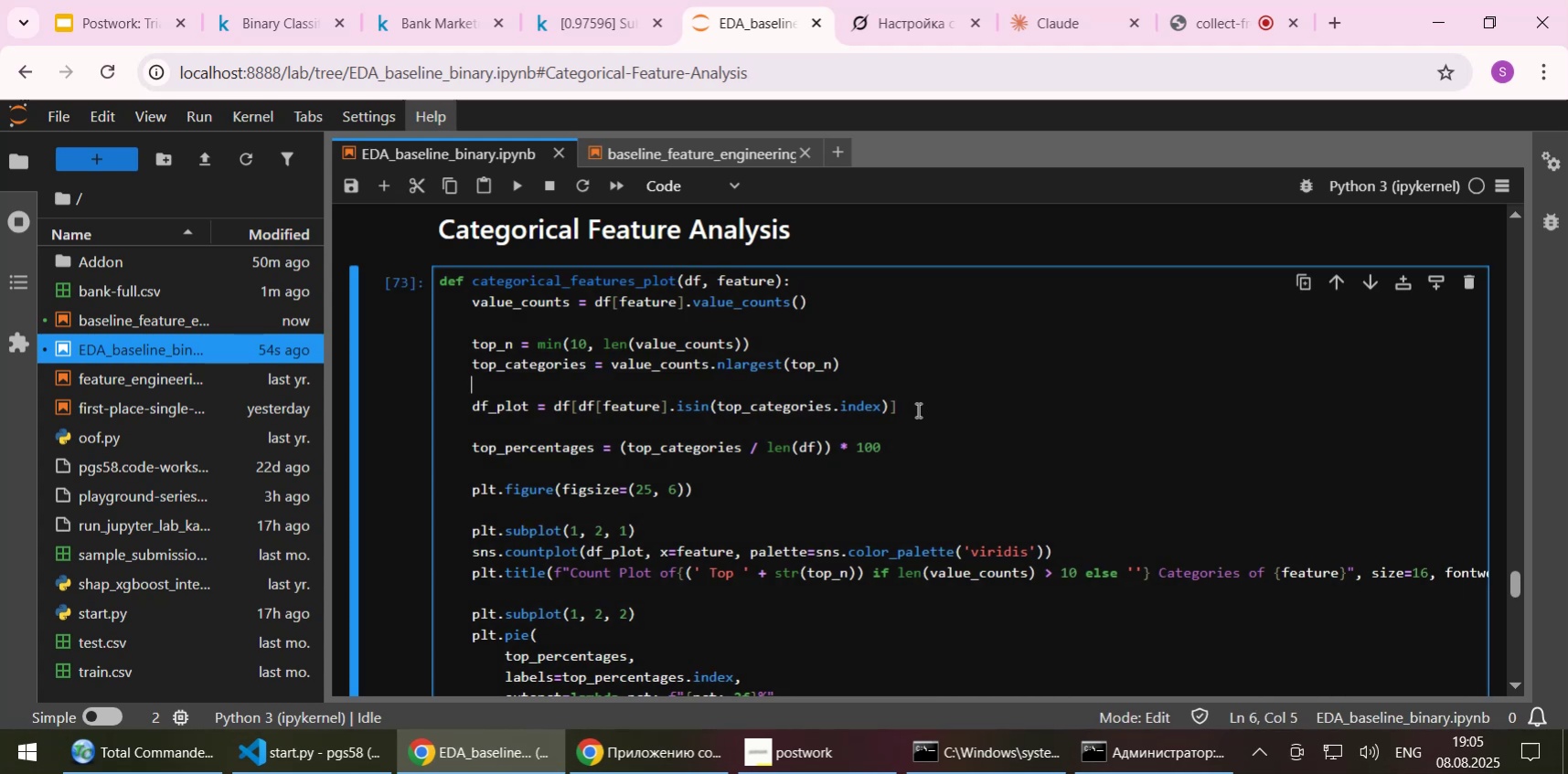 
double_click([916, 409])
 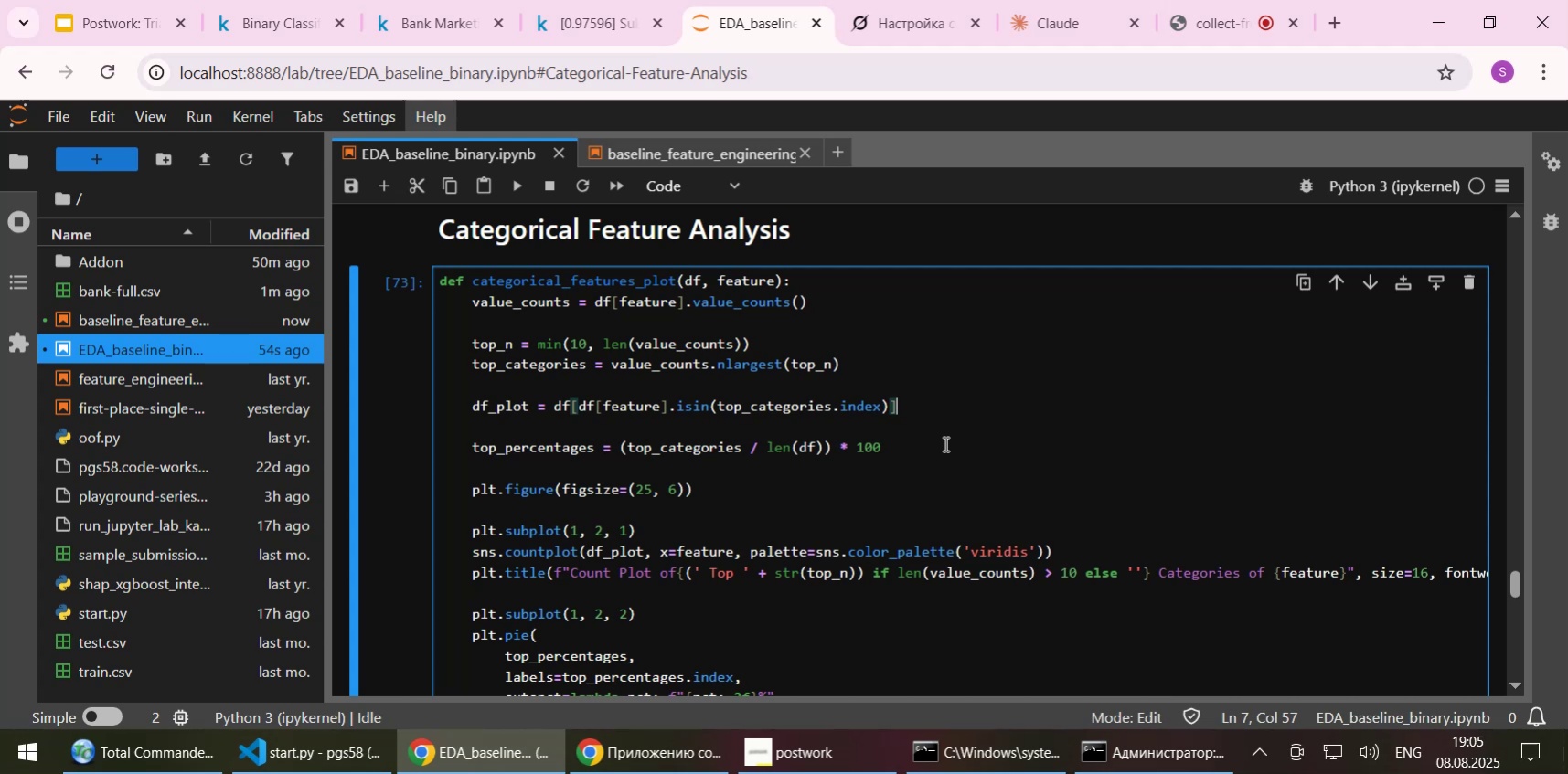 
wait(27.03)
 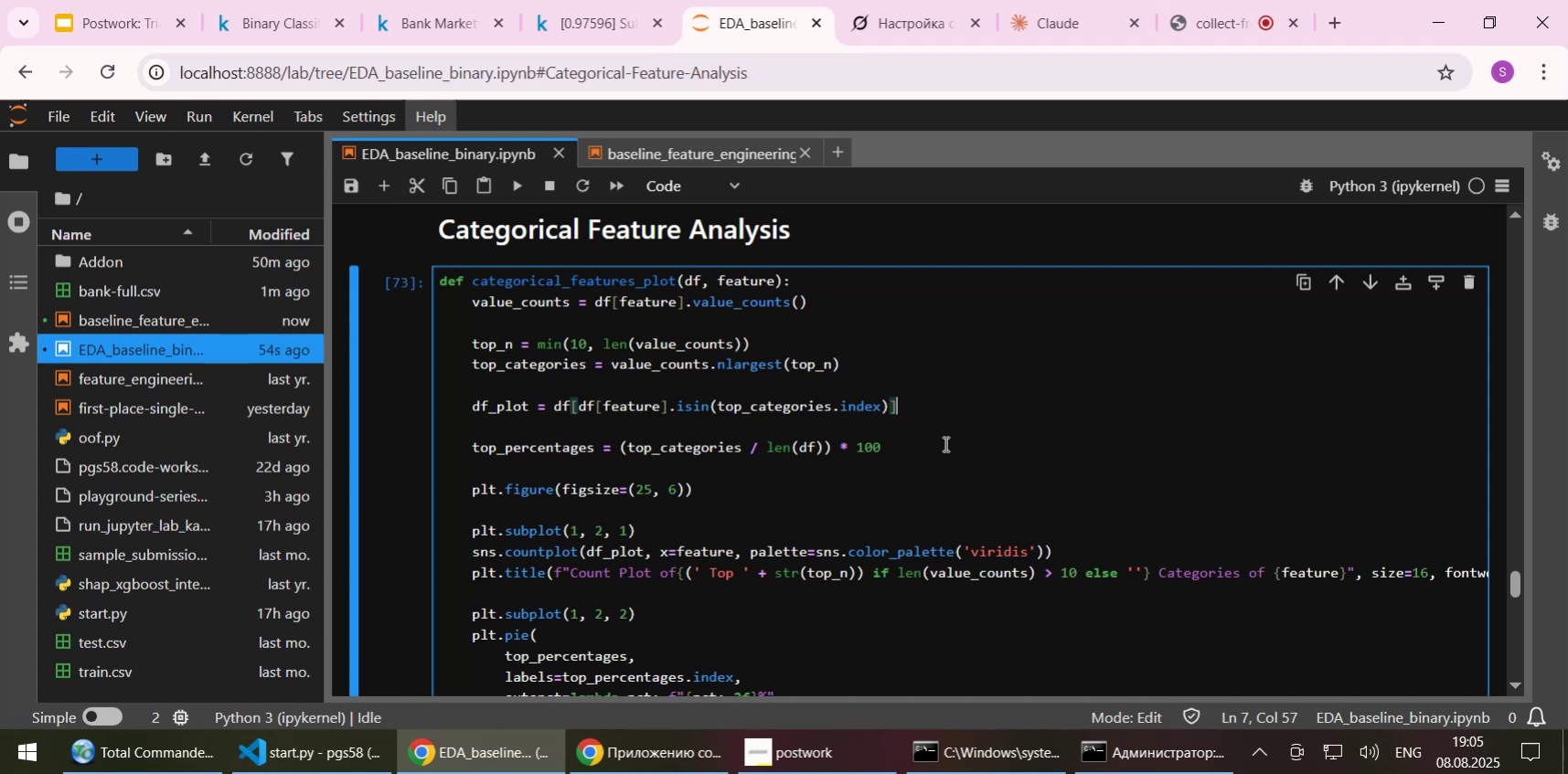 
left_click_drag(start_coordinate=[472, 407], to_coordinate=[901, 399])
 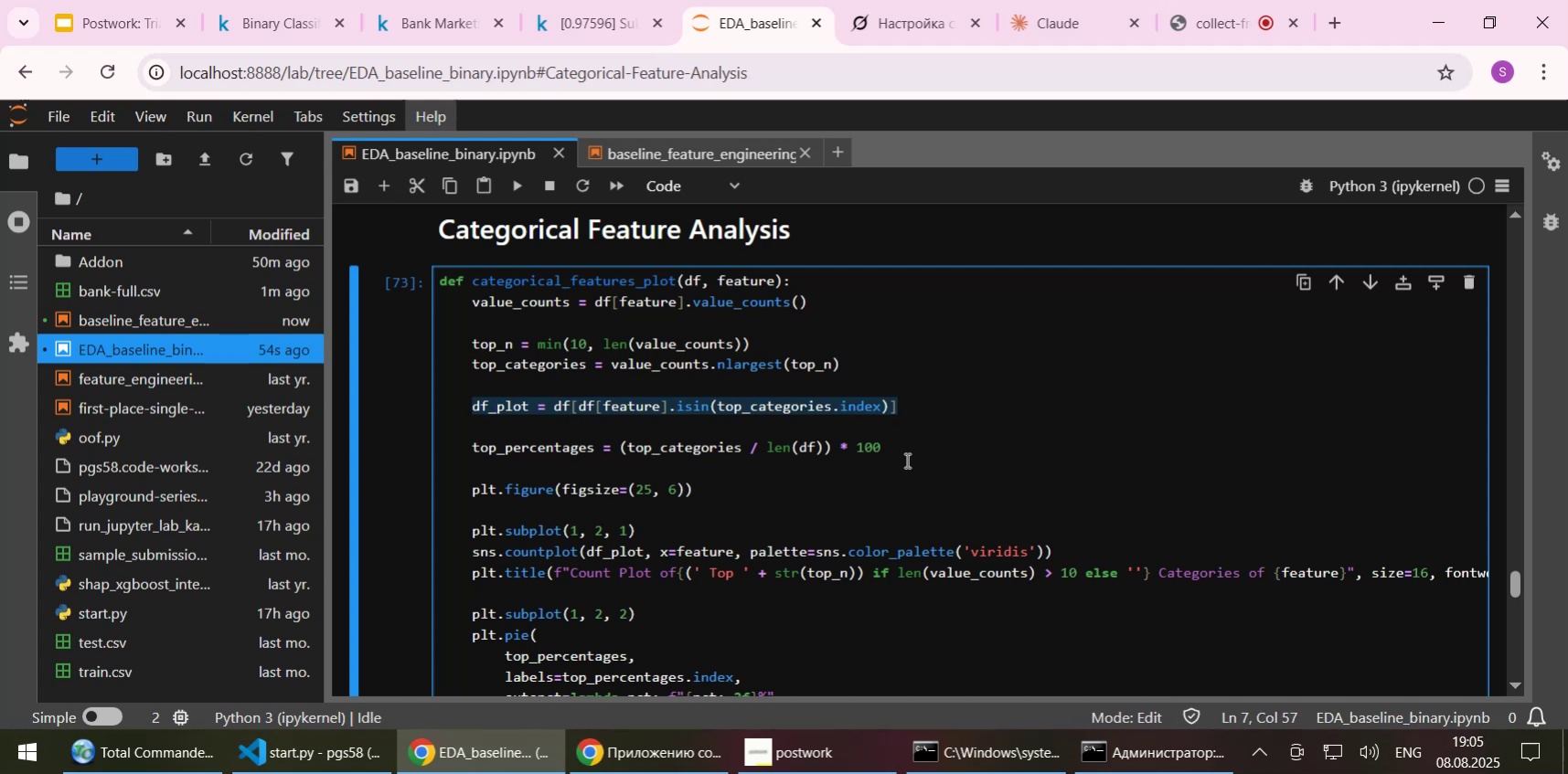 
key(Control+C)
 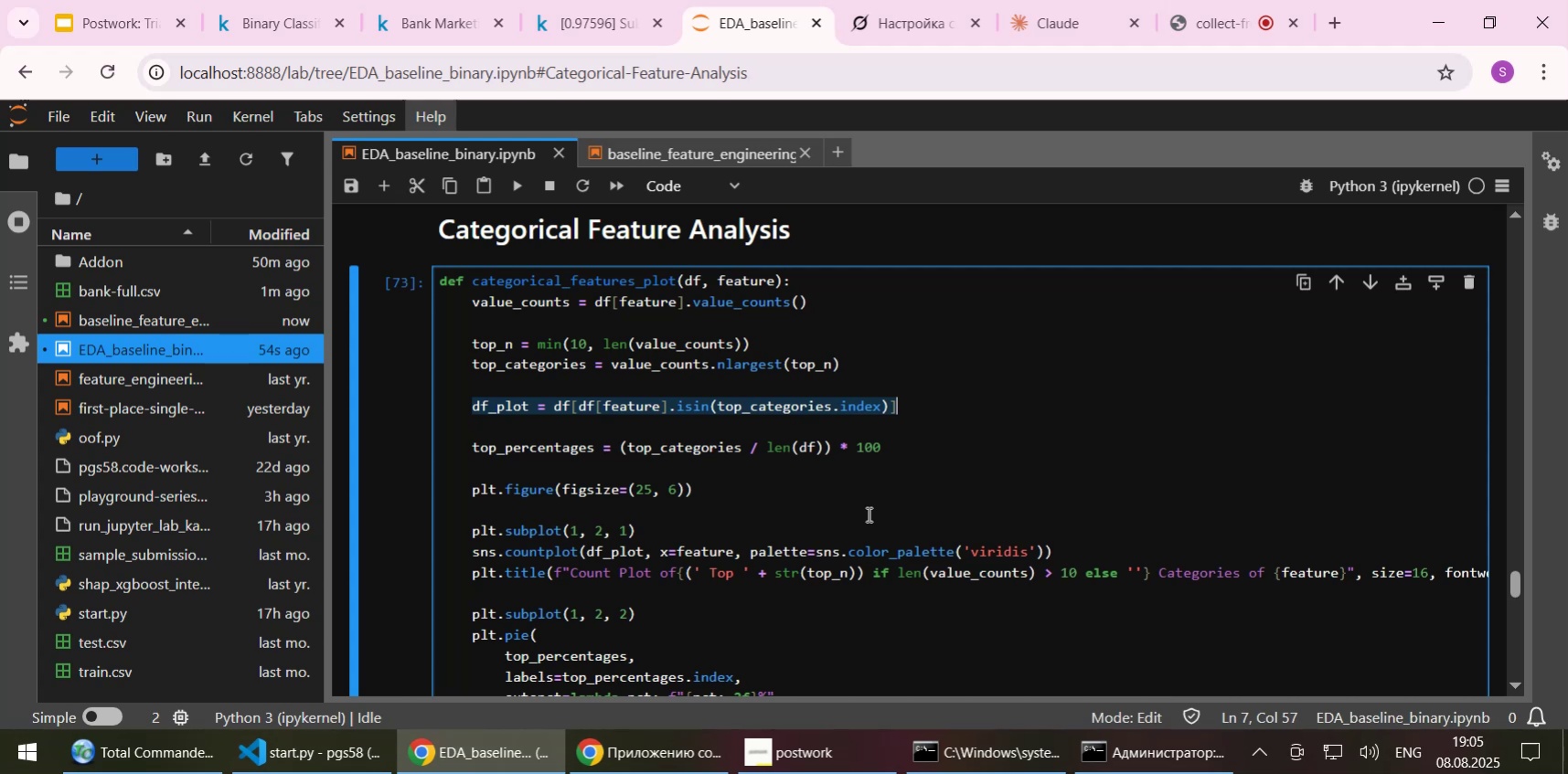 
scroll: coordinate [794, 553], scroll_direction: down, amount: 8.0
 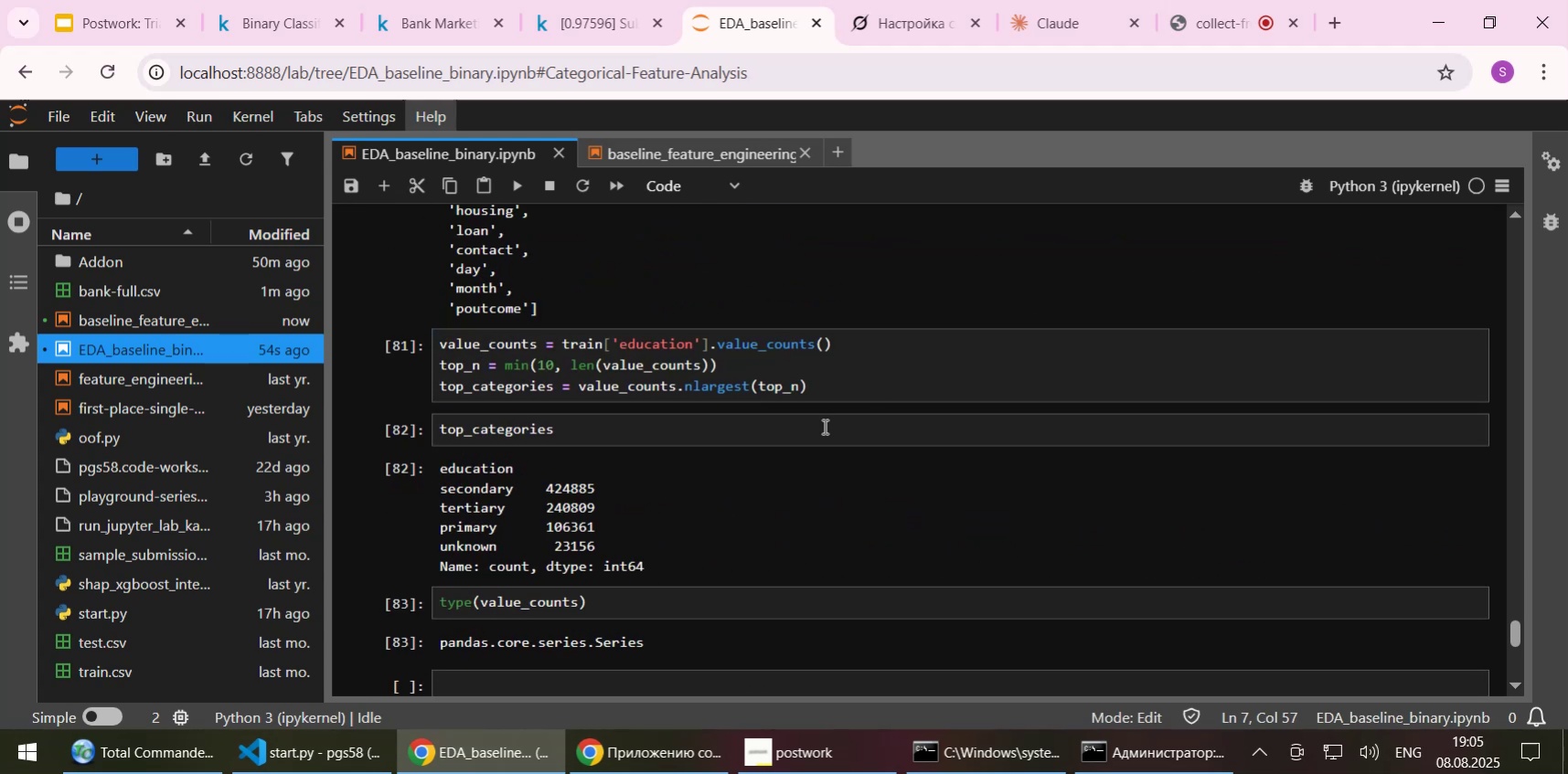 
left_click_drag(start_coordinate=[750, 425], to_coordinate=[413, 425])
 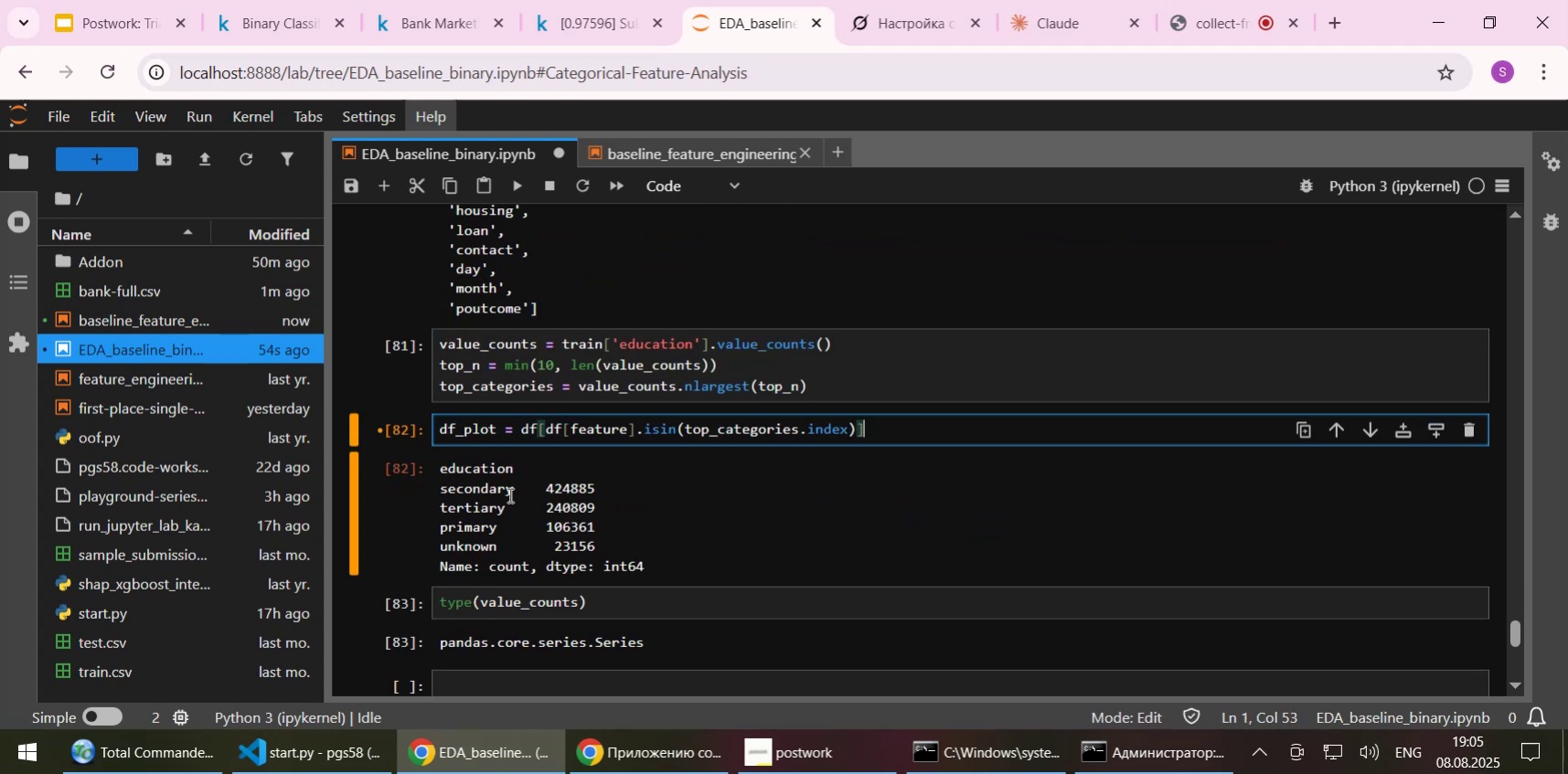 
key(Control+ControlLeft)
 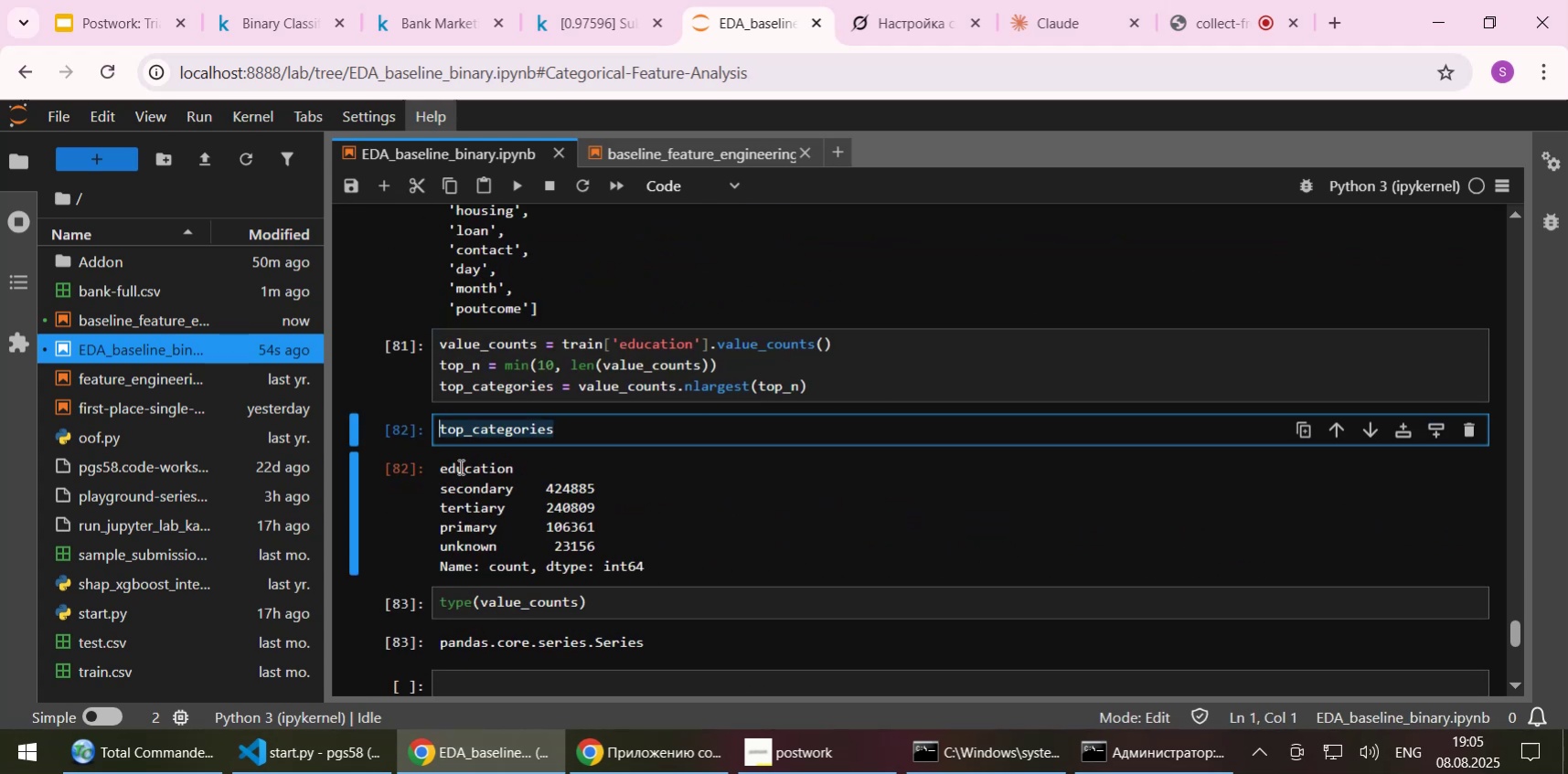 
key(Control+V)
 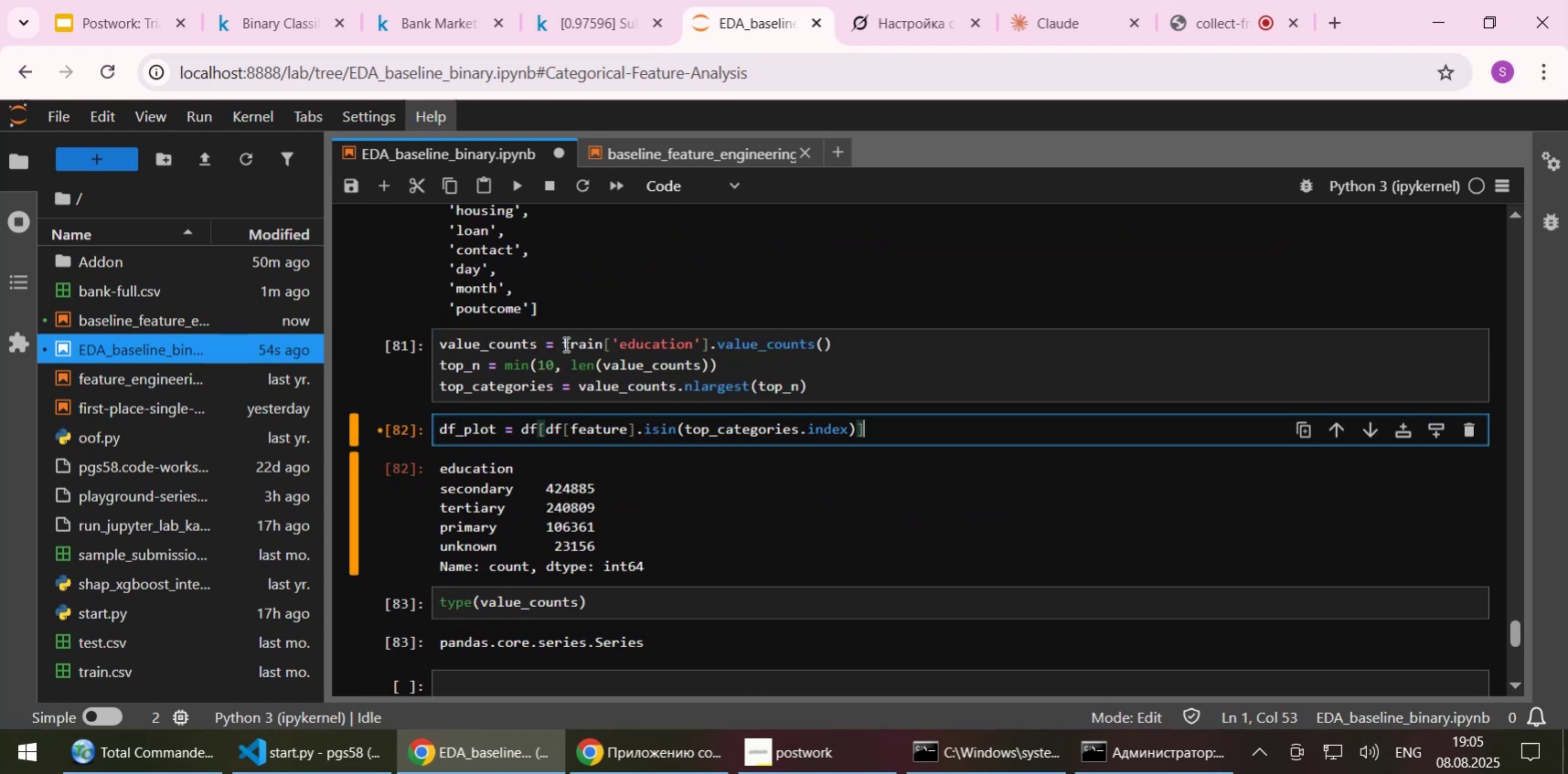 
double_click([573, 339])
 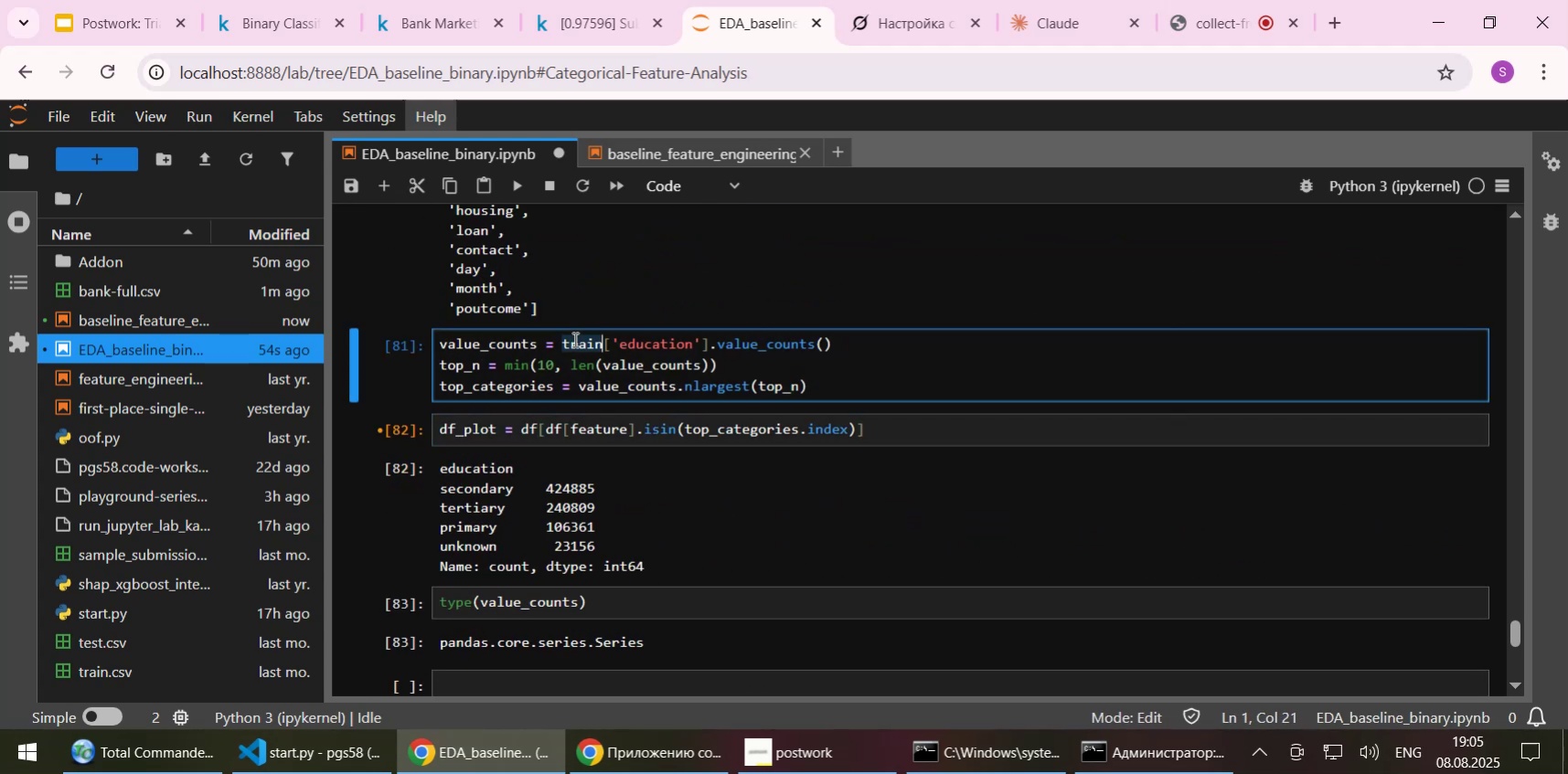 
key(Control+C)
 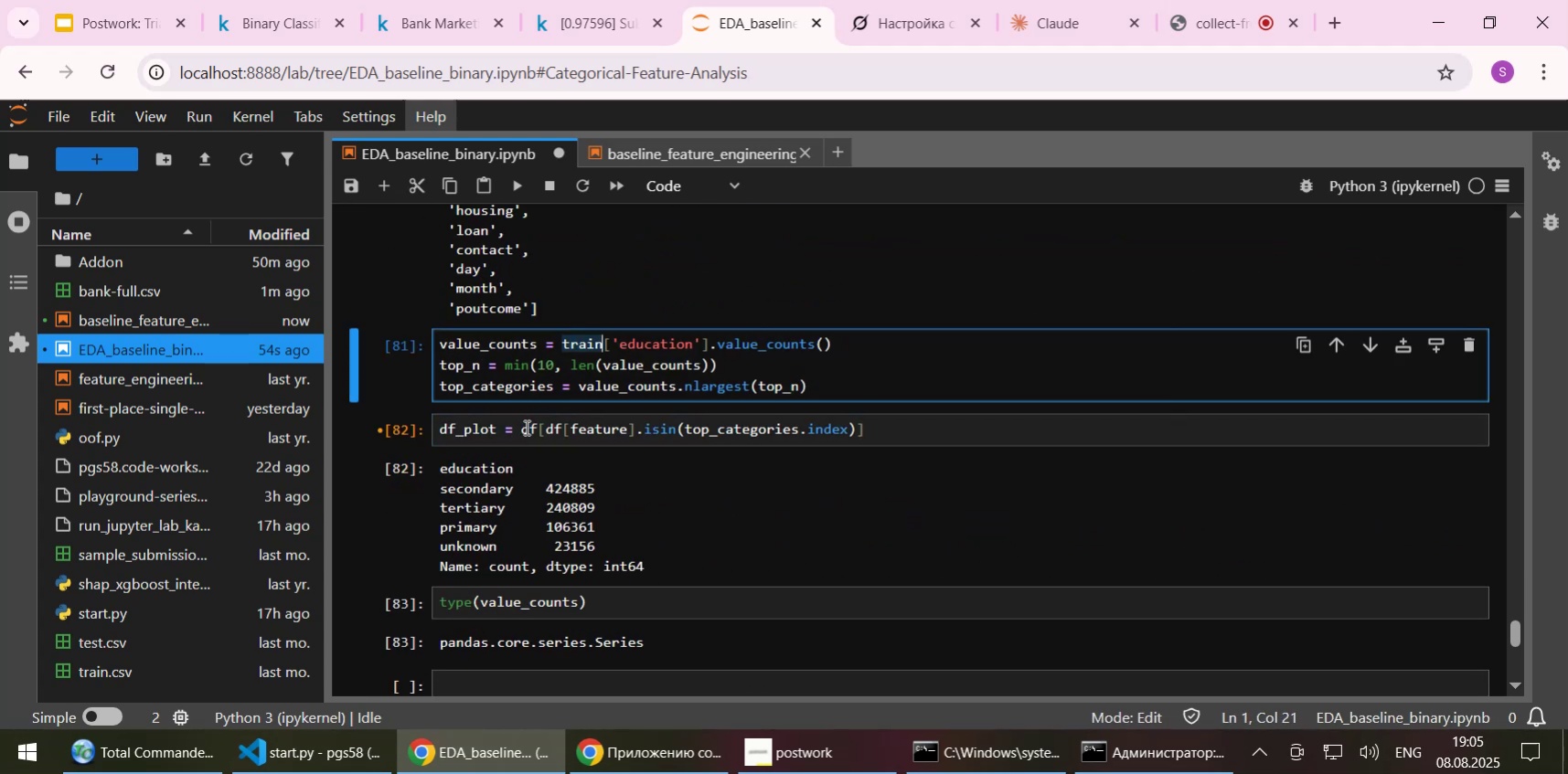 
left_click([525, 427])
 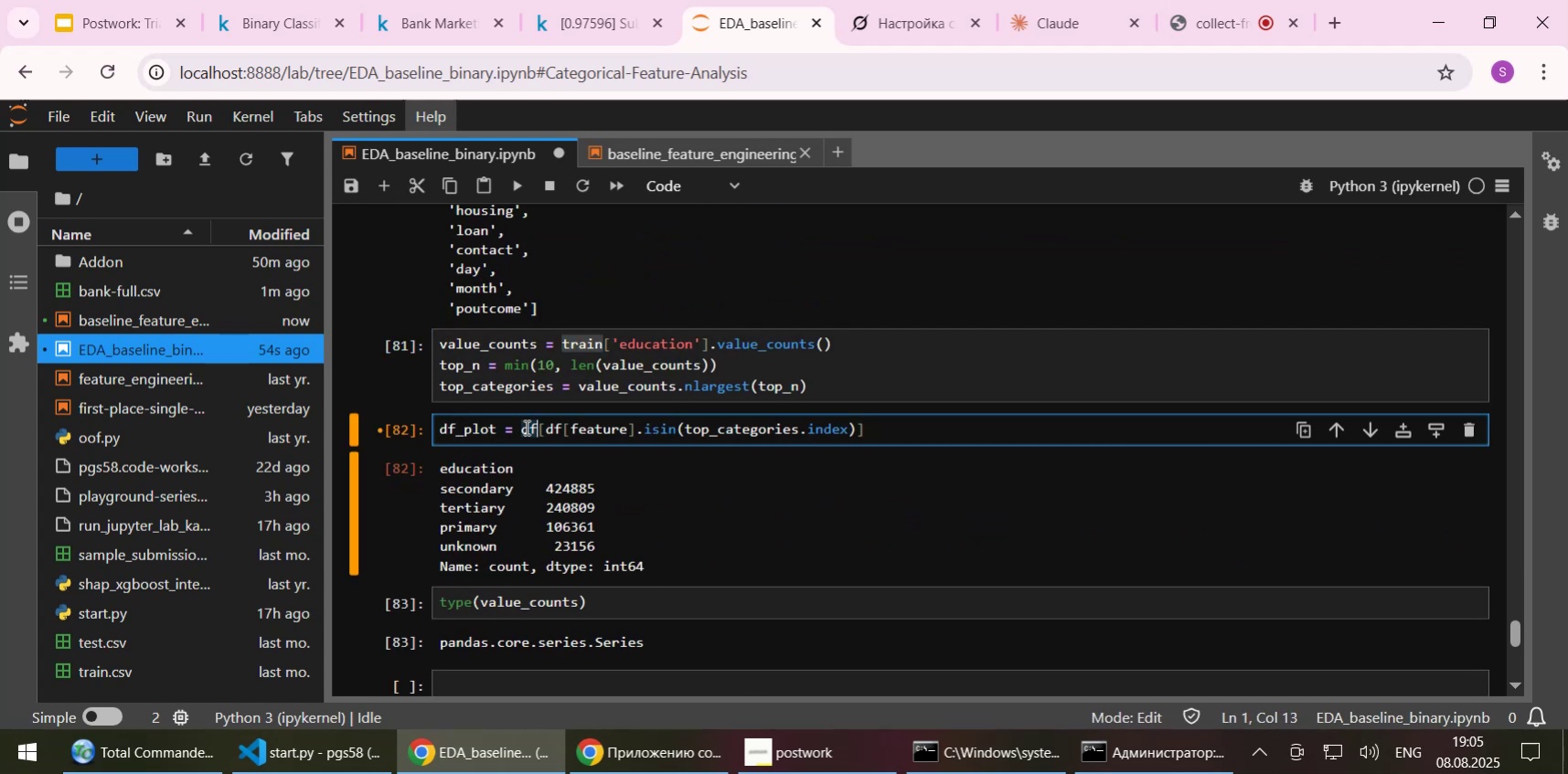 
key(Control+ControlLeft)
 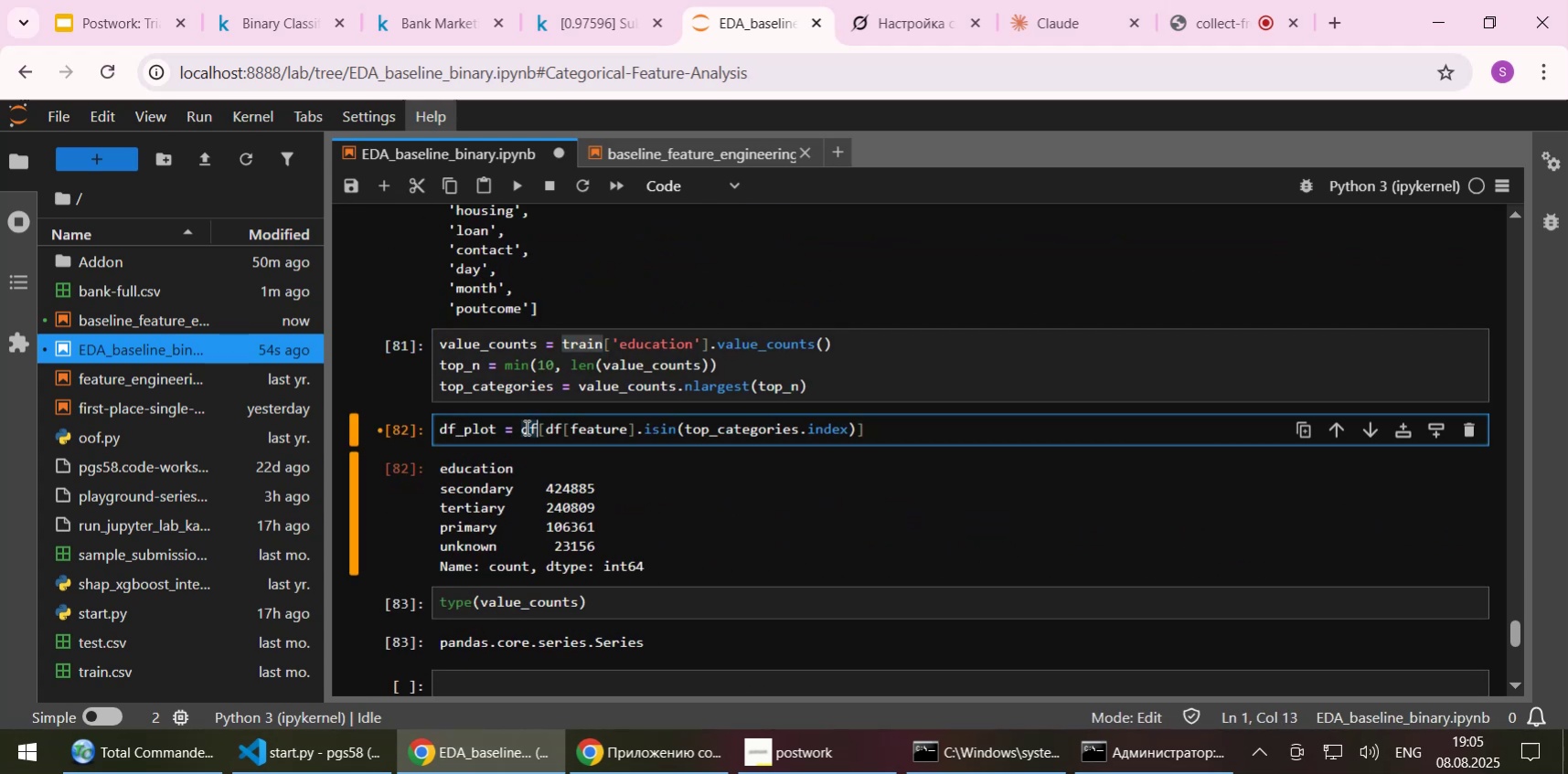 
double_click([525, 427])
 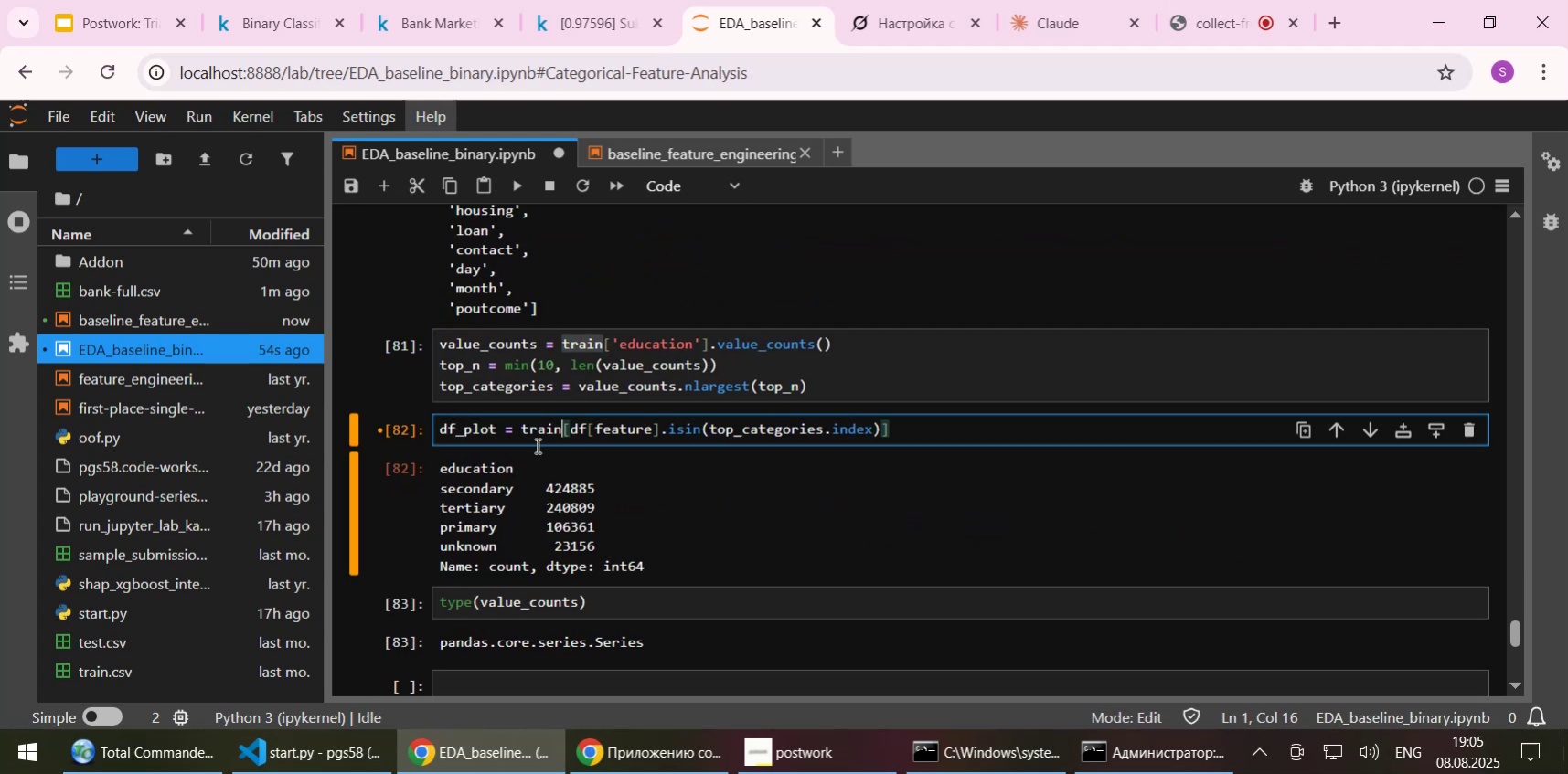 
key(Control+V)
 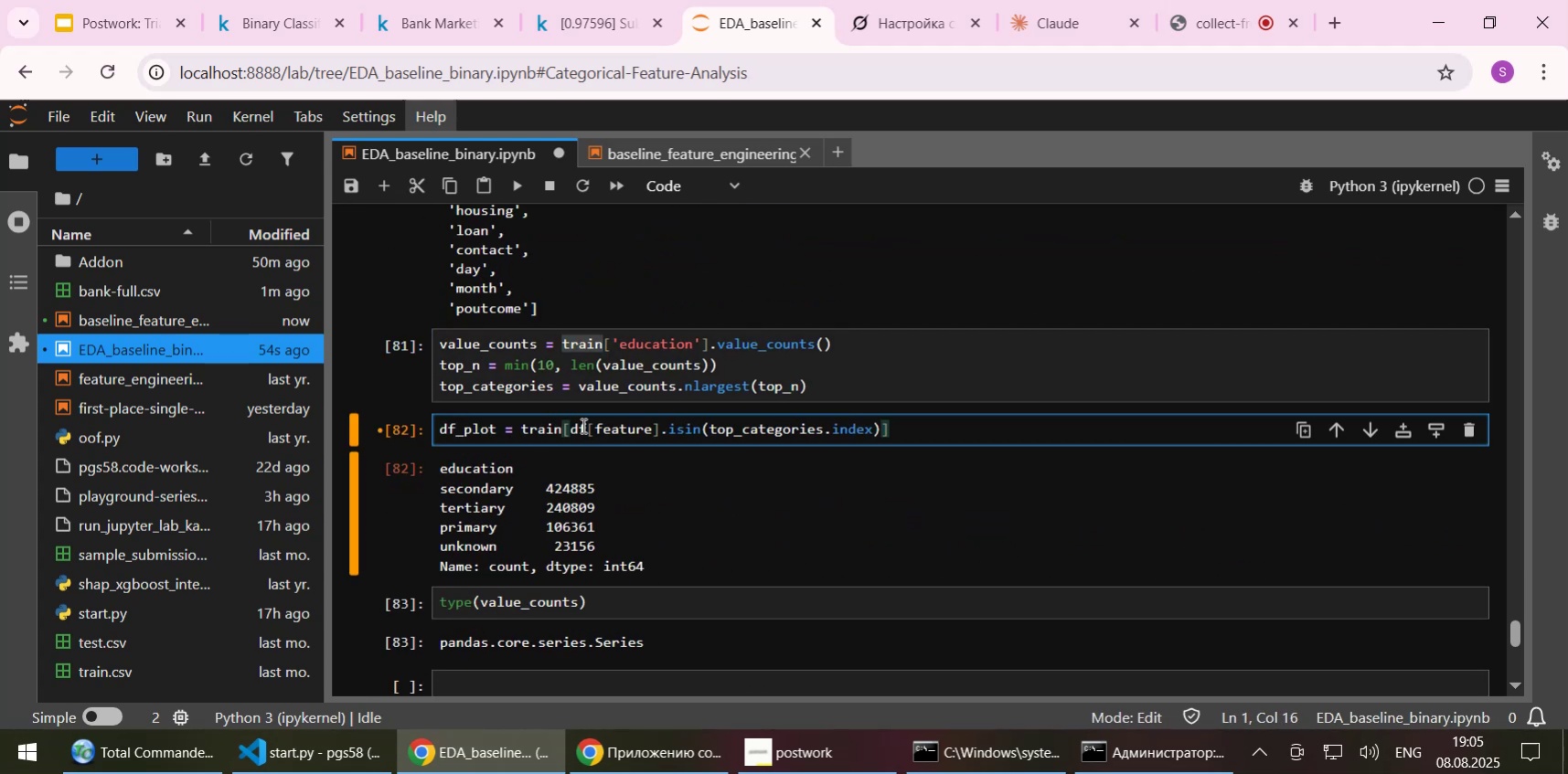 
double_click([581, 425])
 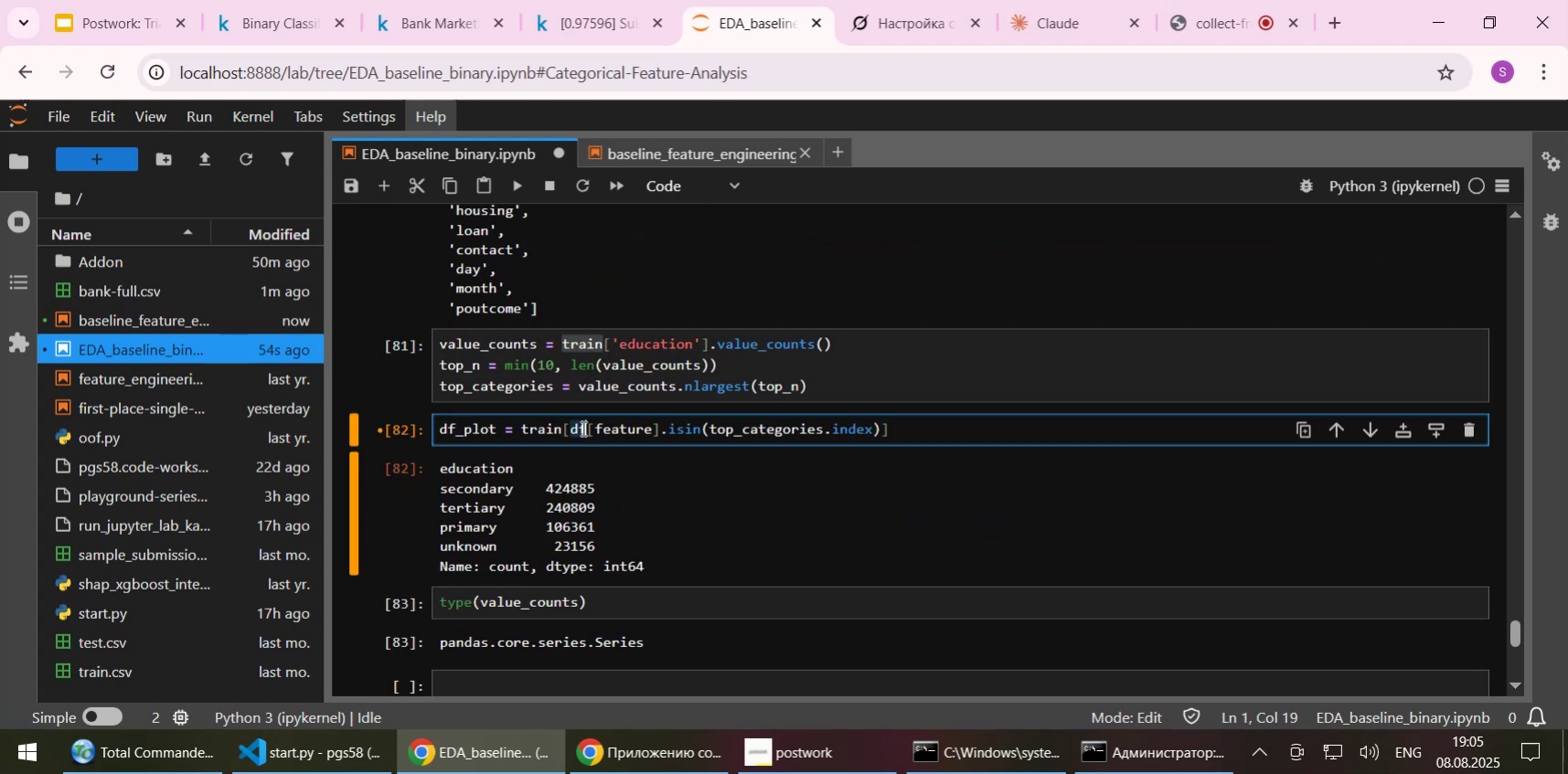 
key(Control+ControlLeft)
 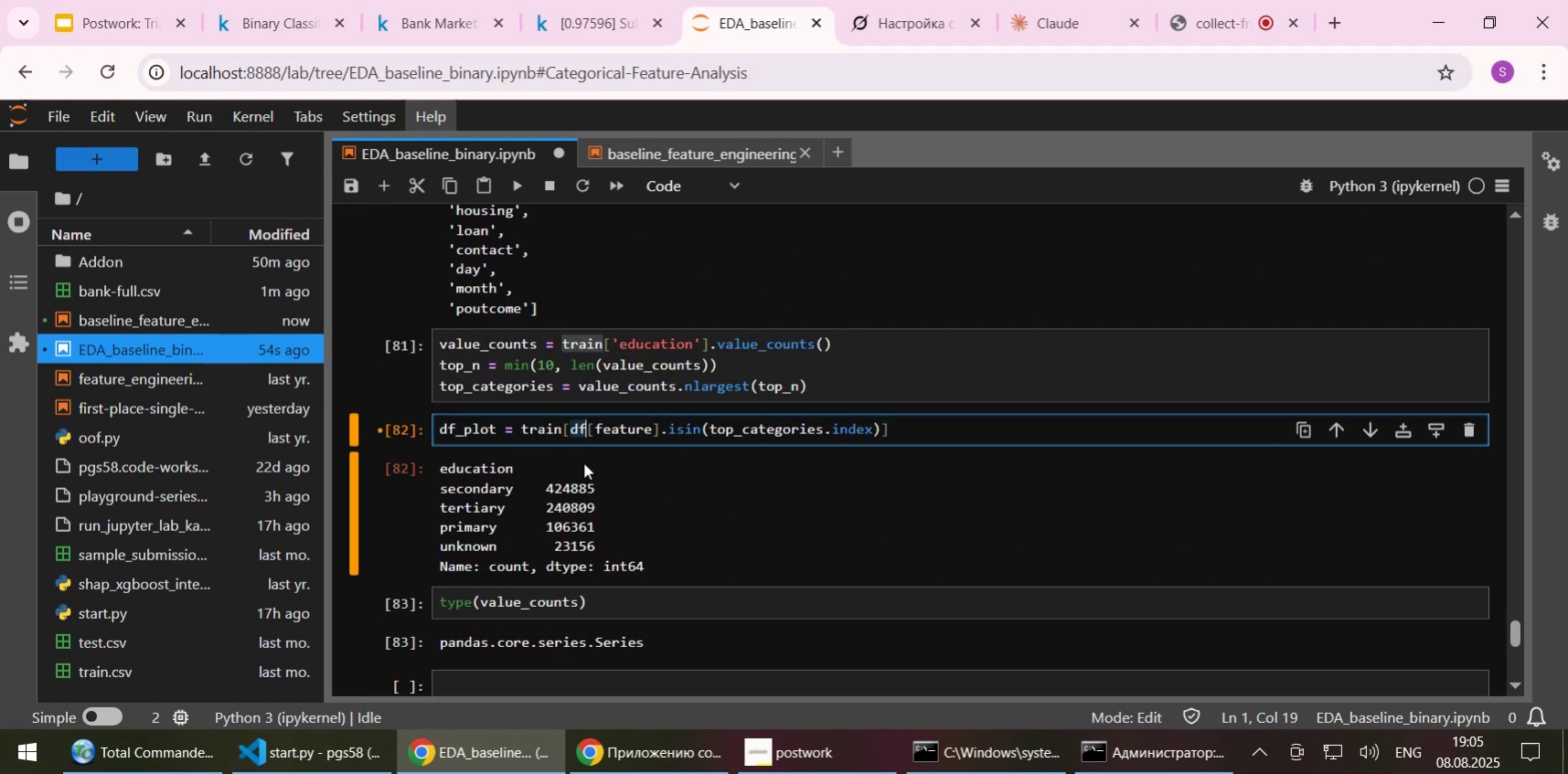 
key(Control+V)
 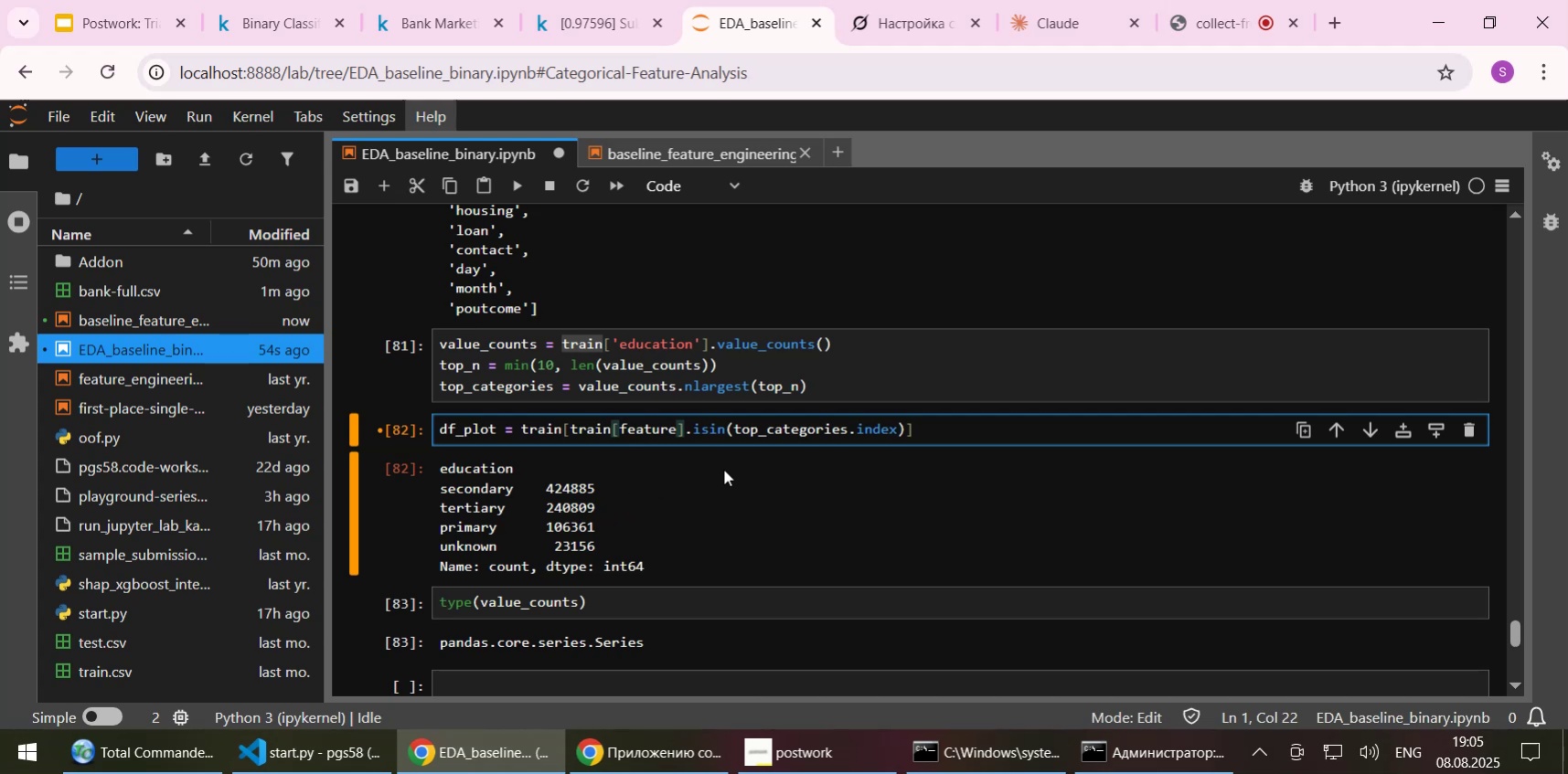 
key(Shift+Enter)
 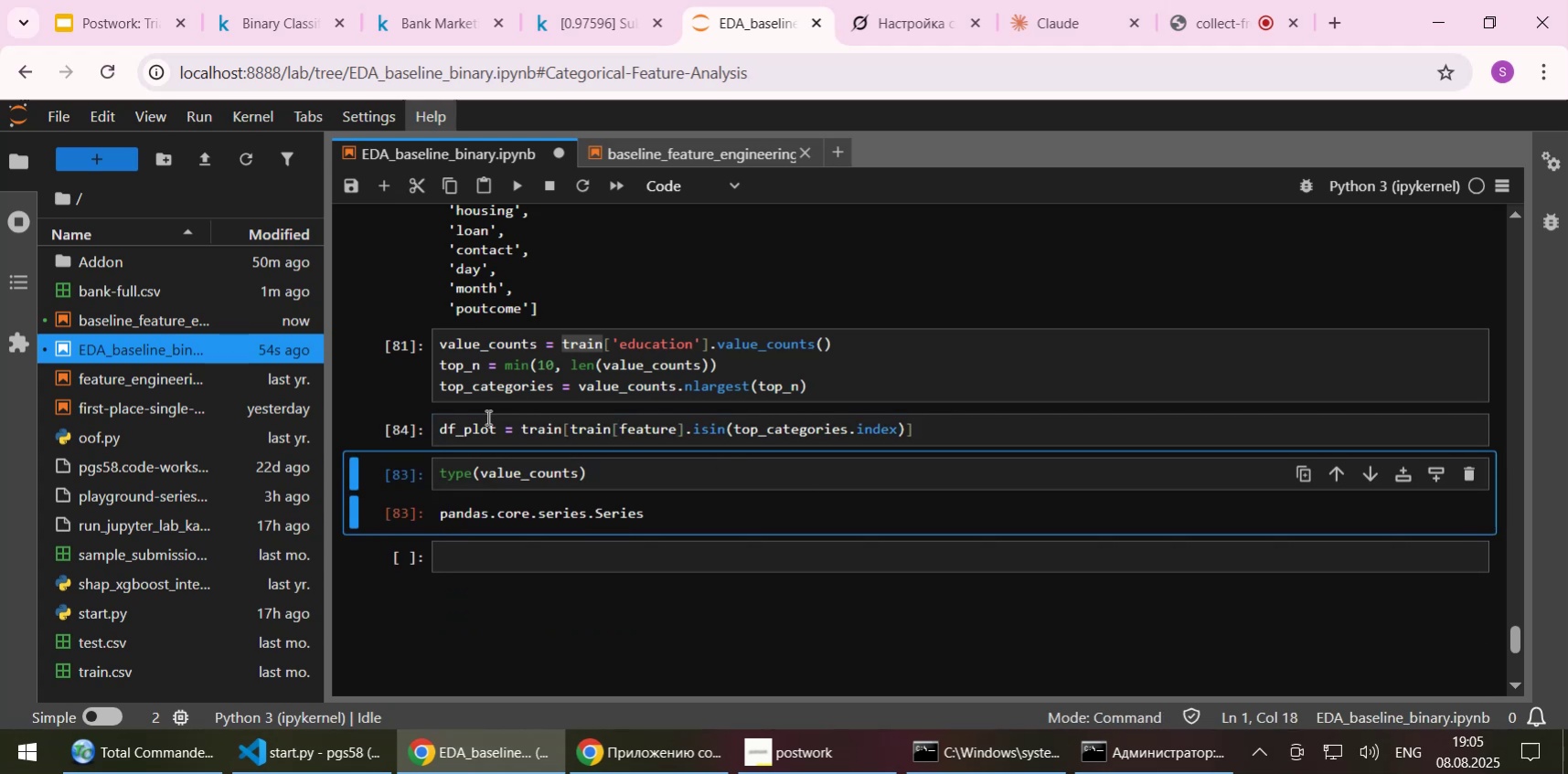 
double_click([482, 423])
 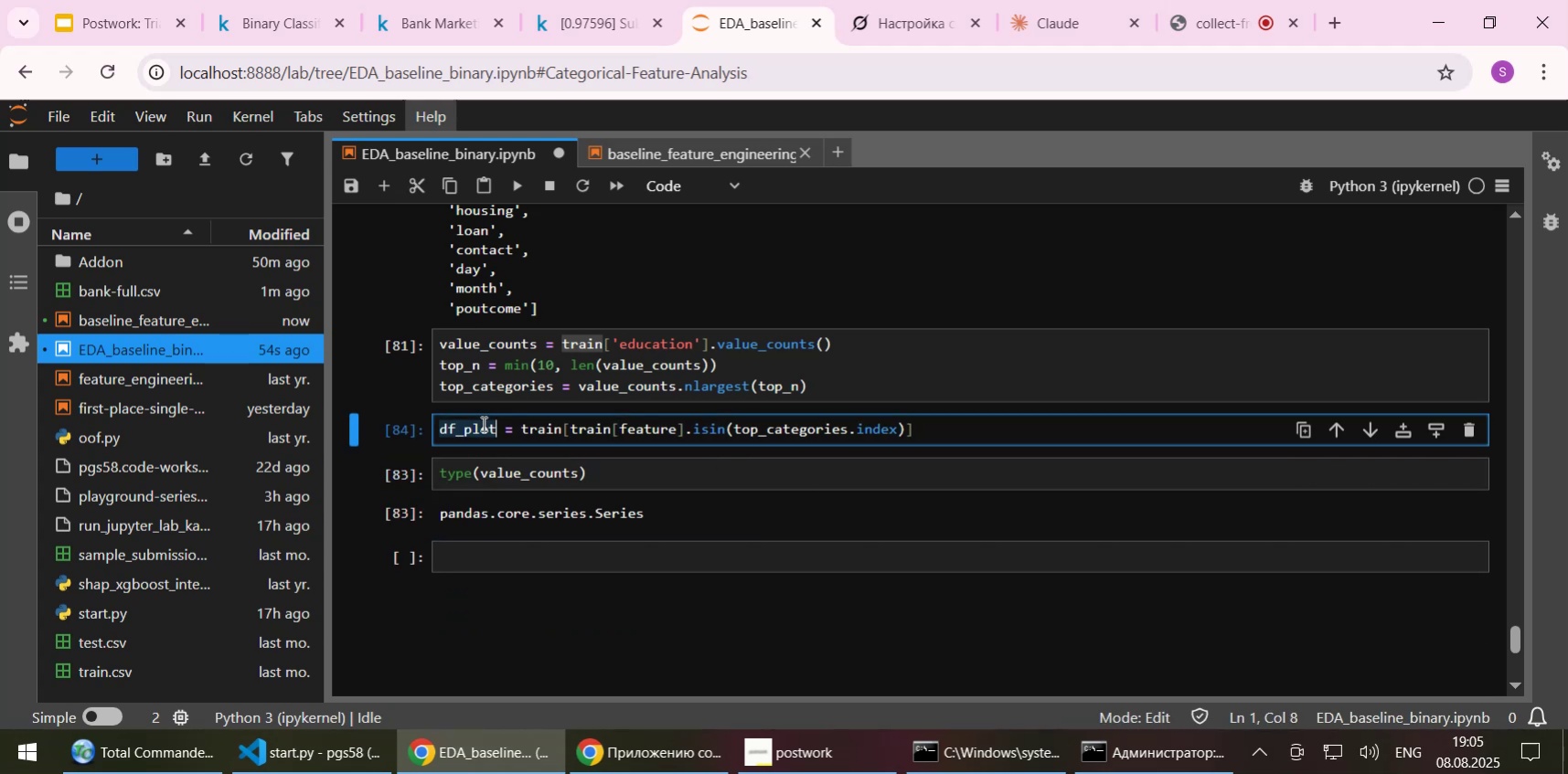 
key(Control+C)
 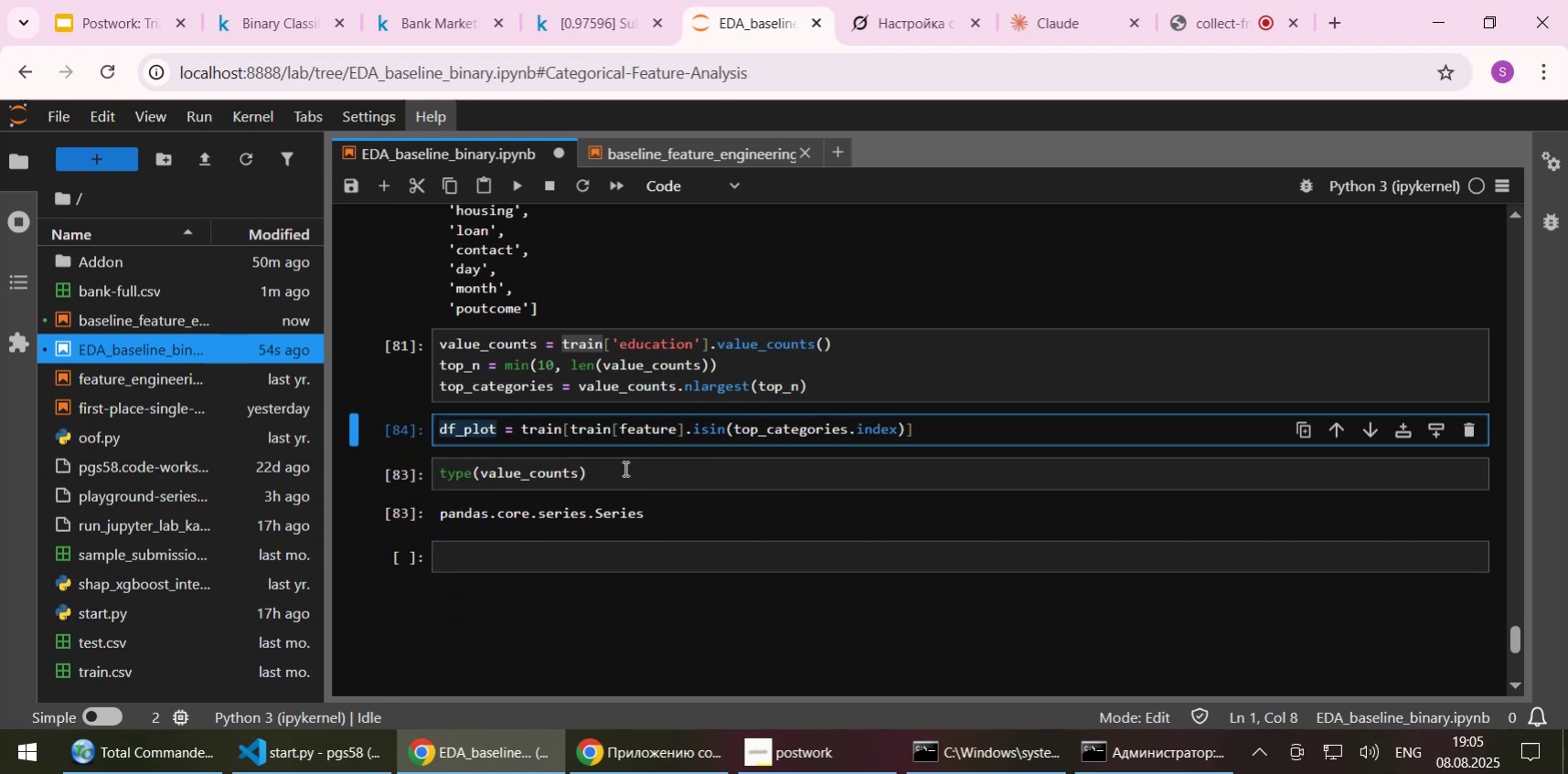 
left_click_drag(start_coordinate=[617, 467], to_coordinate=[398, 460])
 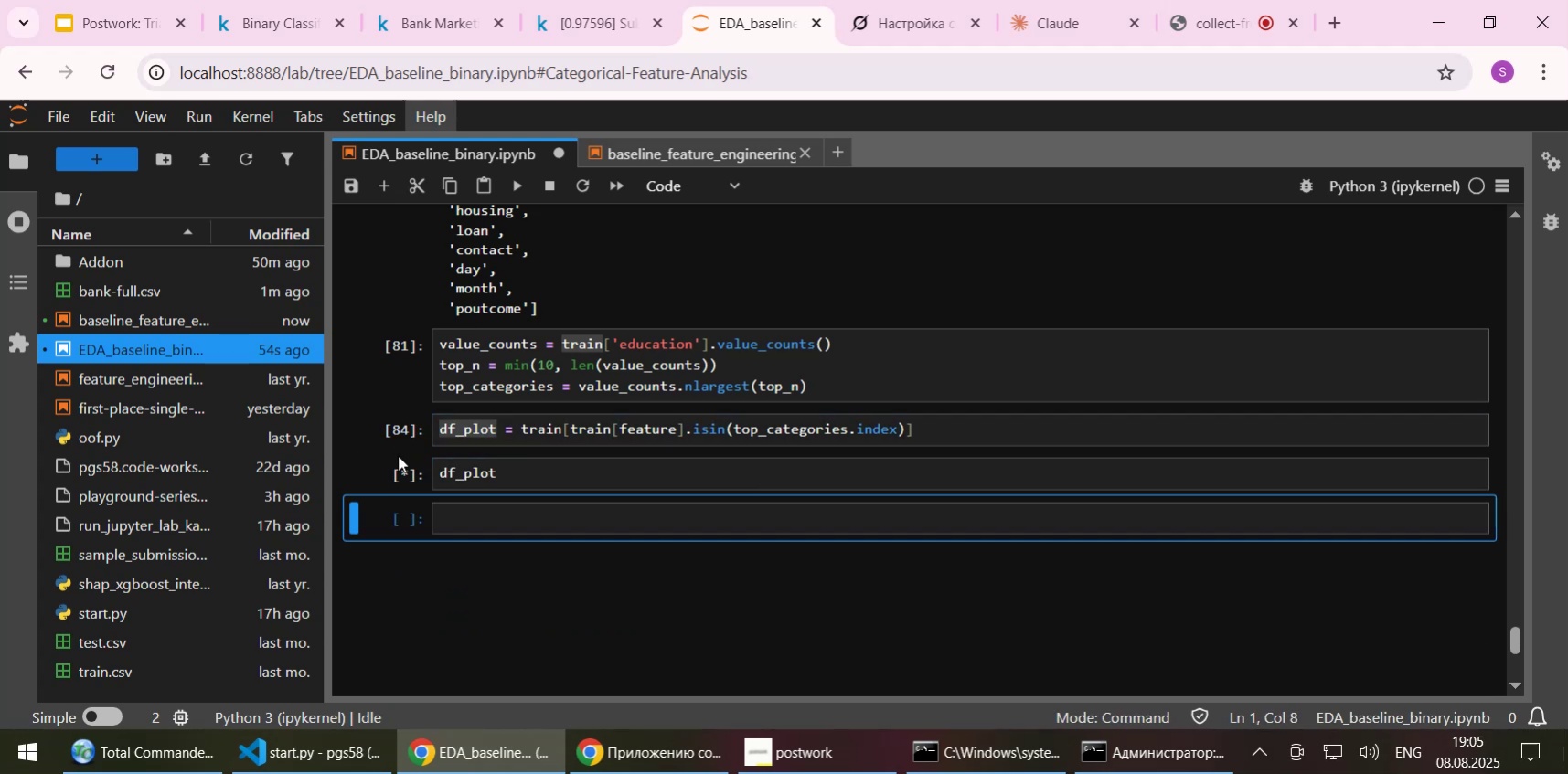 
key(Control+ControlLeft)
 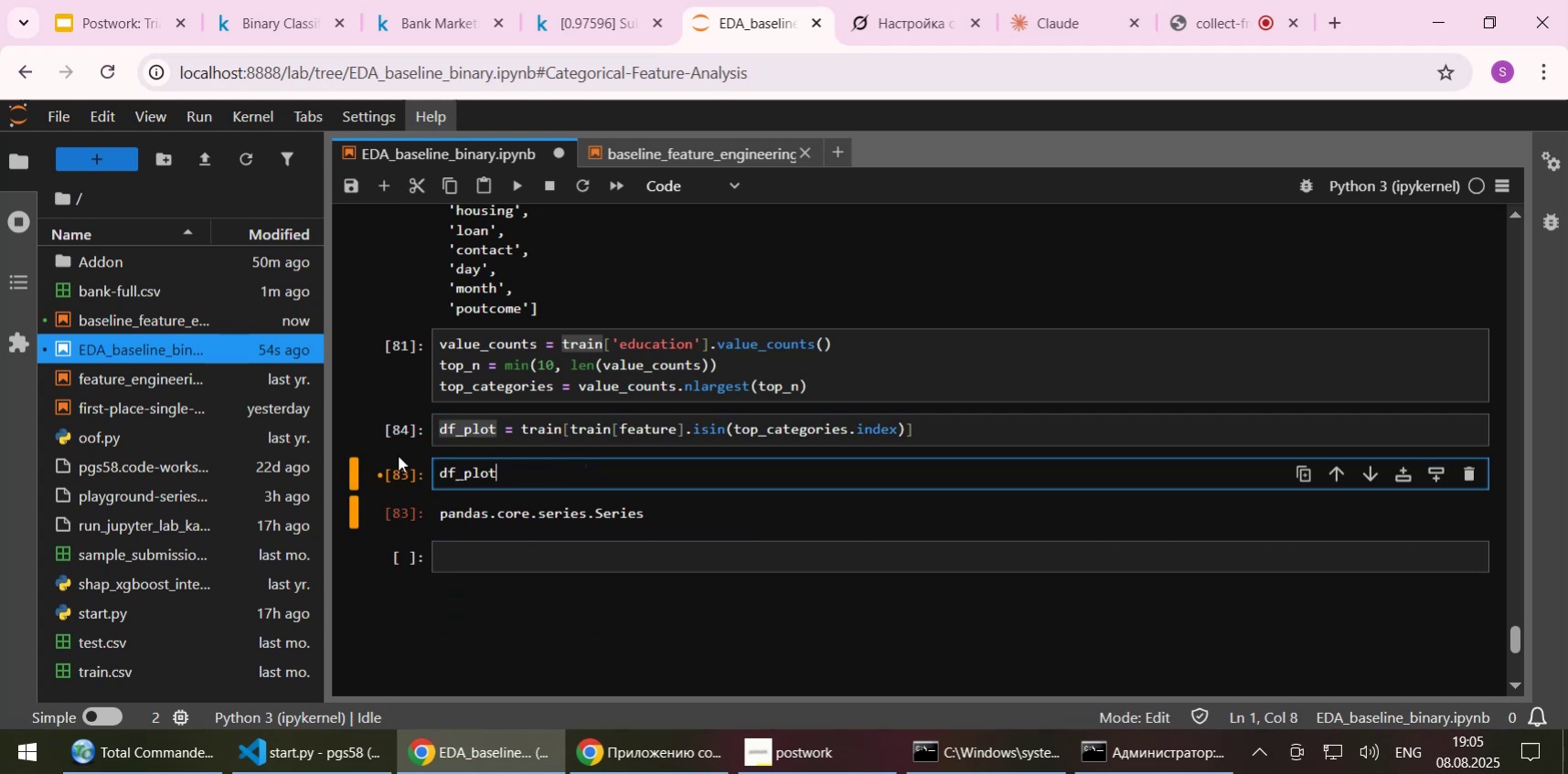 
key(Control+V)
 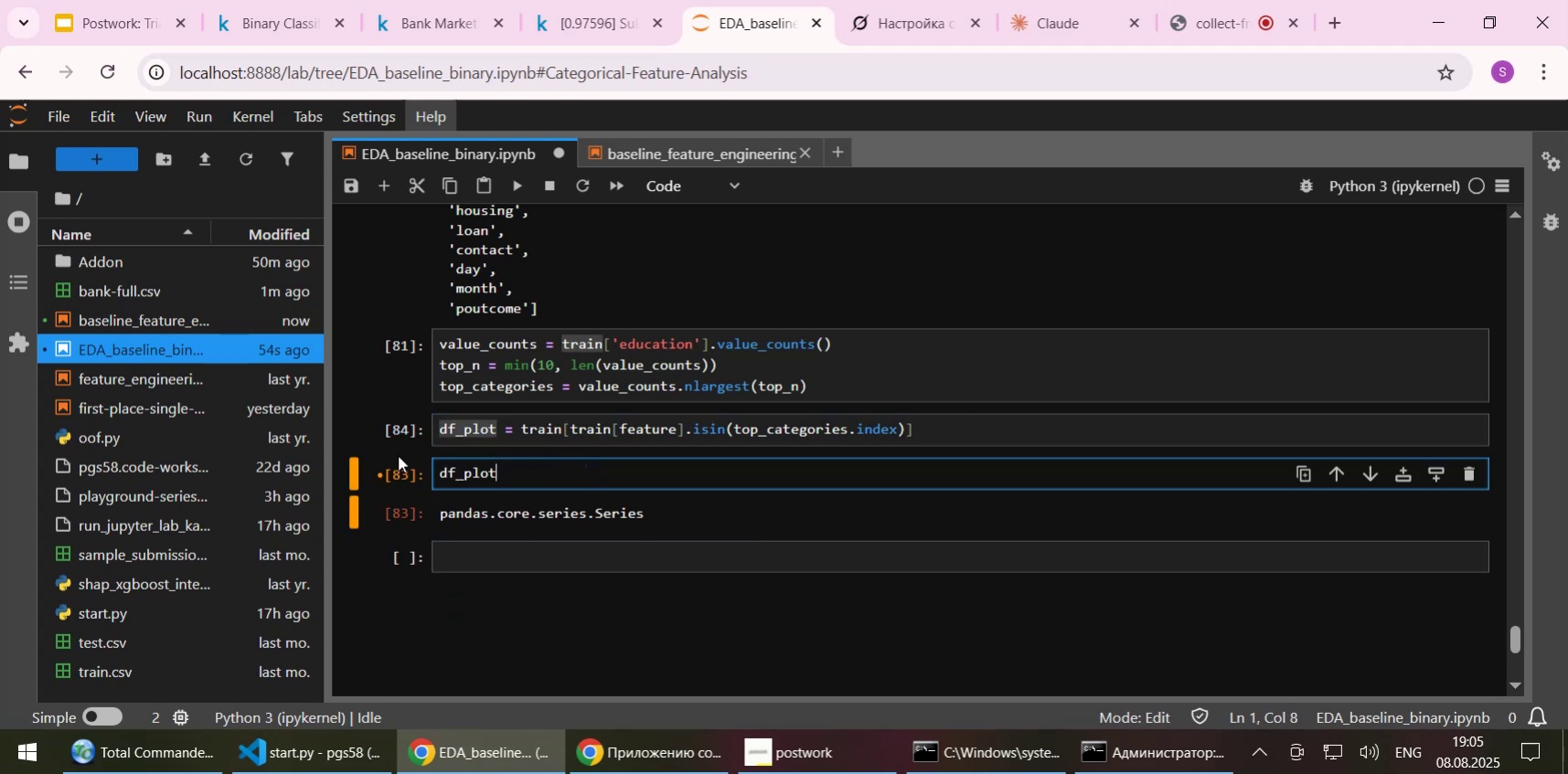 
key(Shift+Enter)
 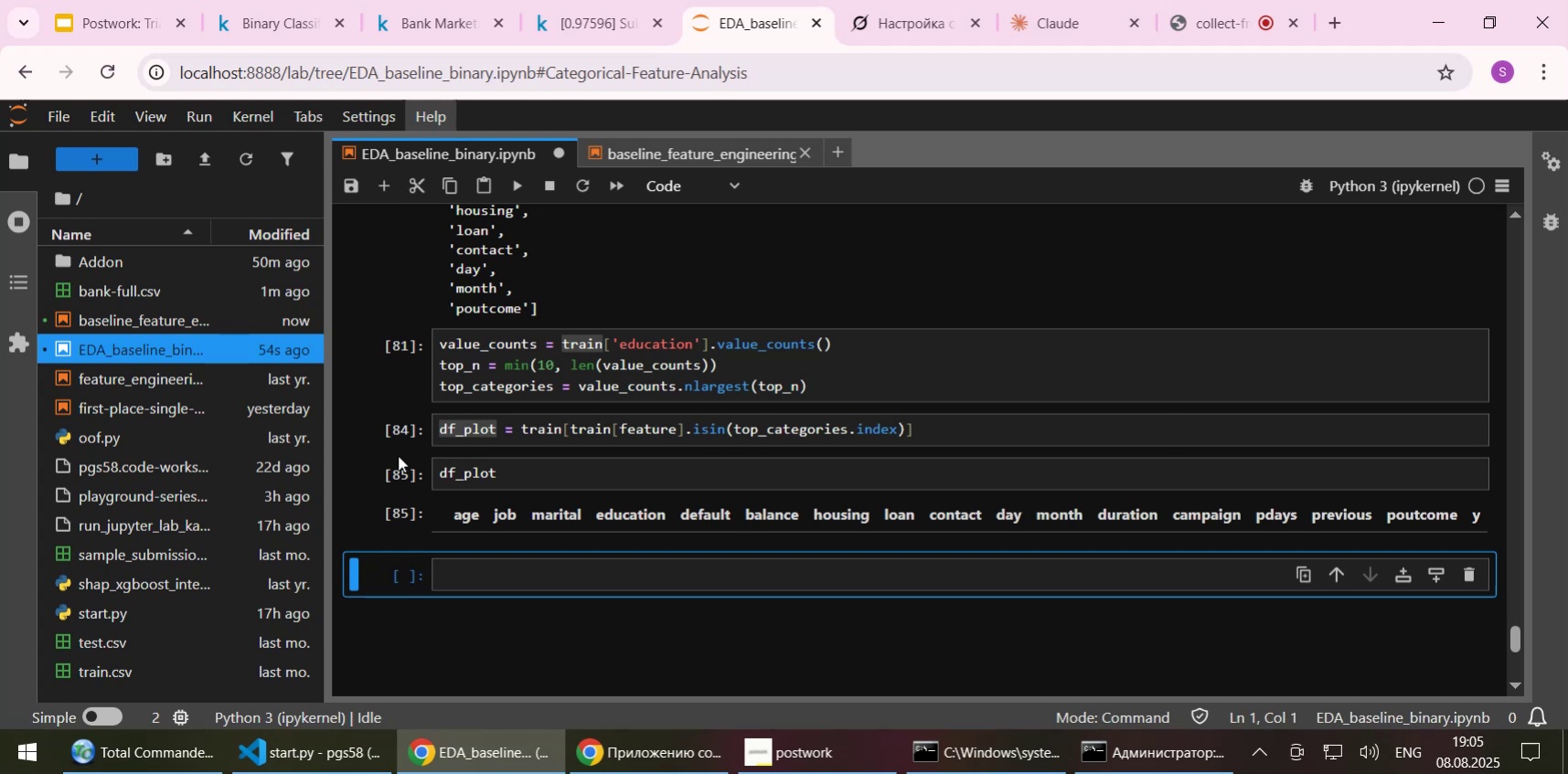 
wait(6.56)
 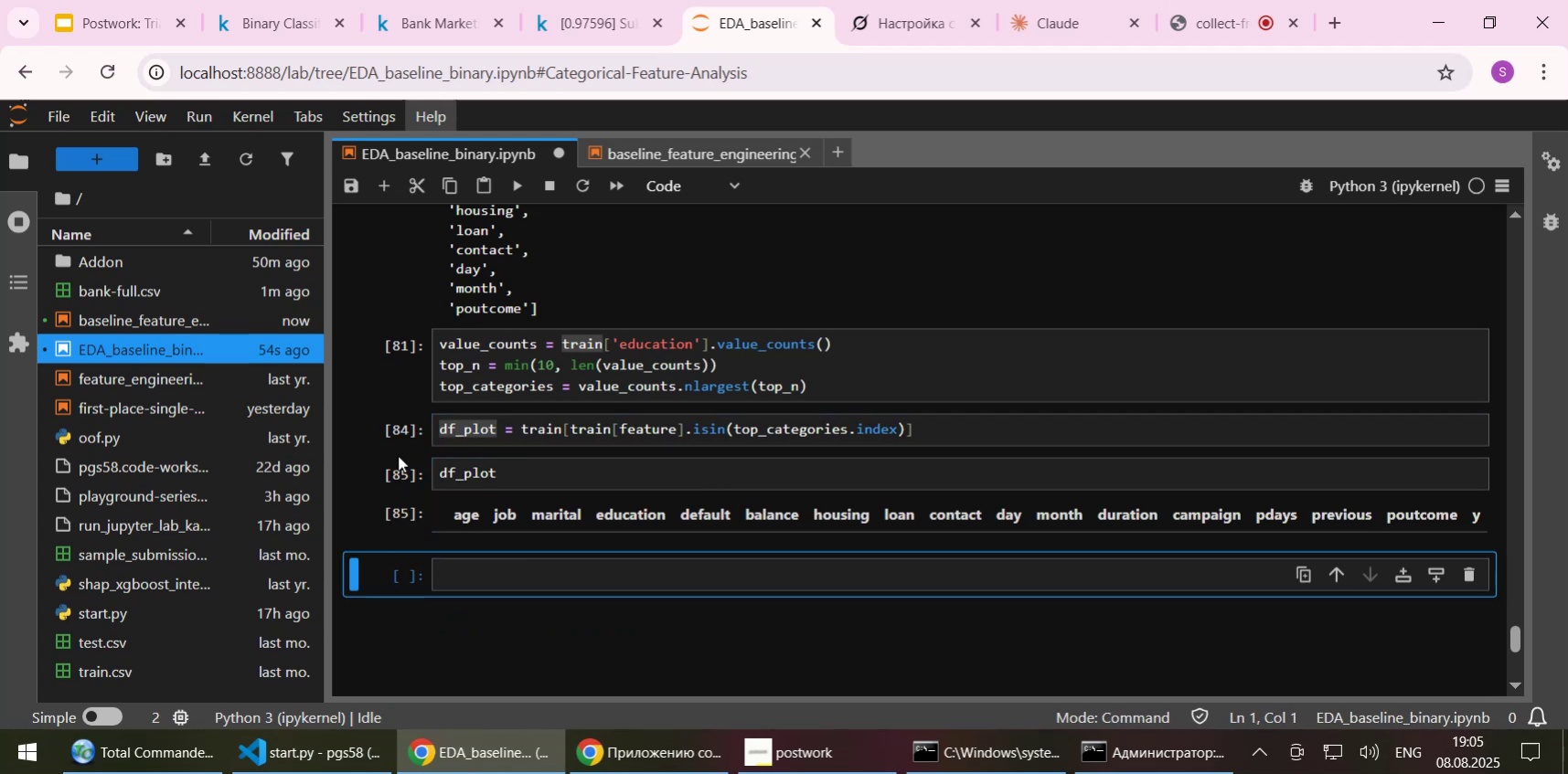 
double_click([491, 383])
 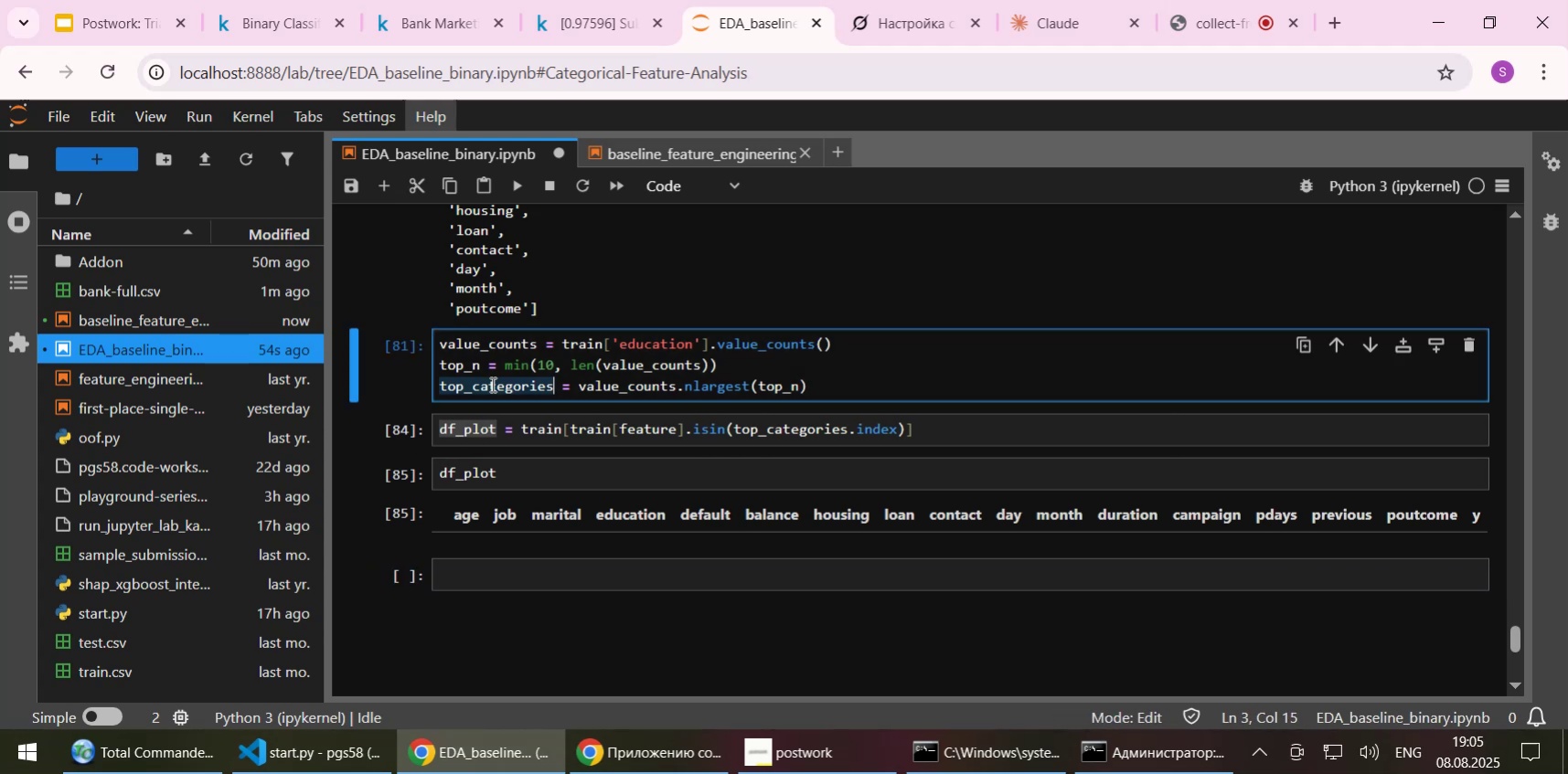 
key(Control+C)
 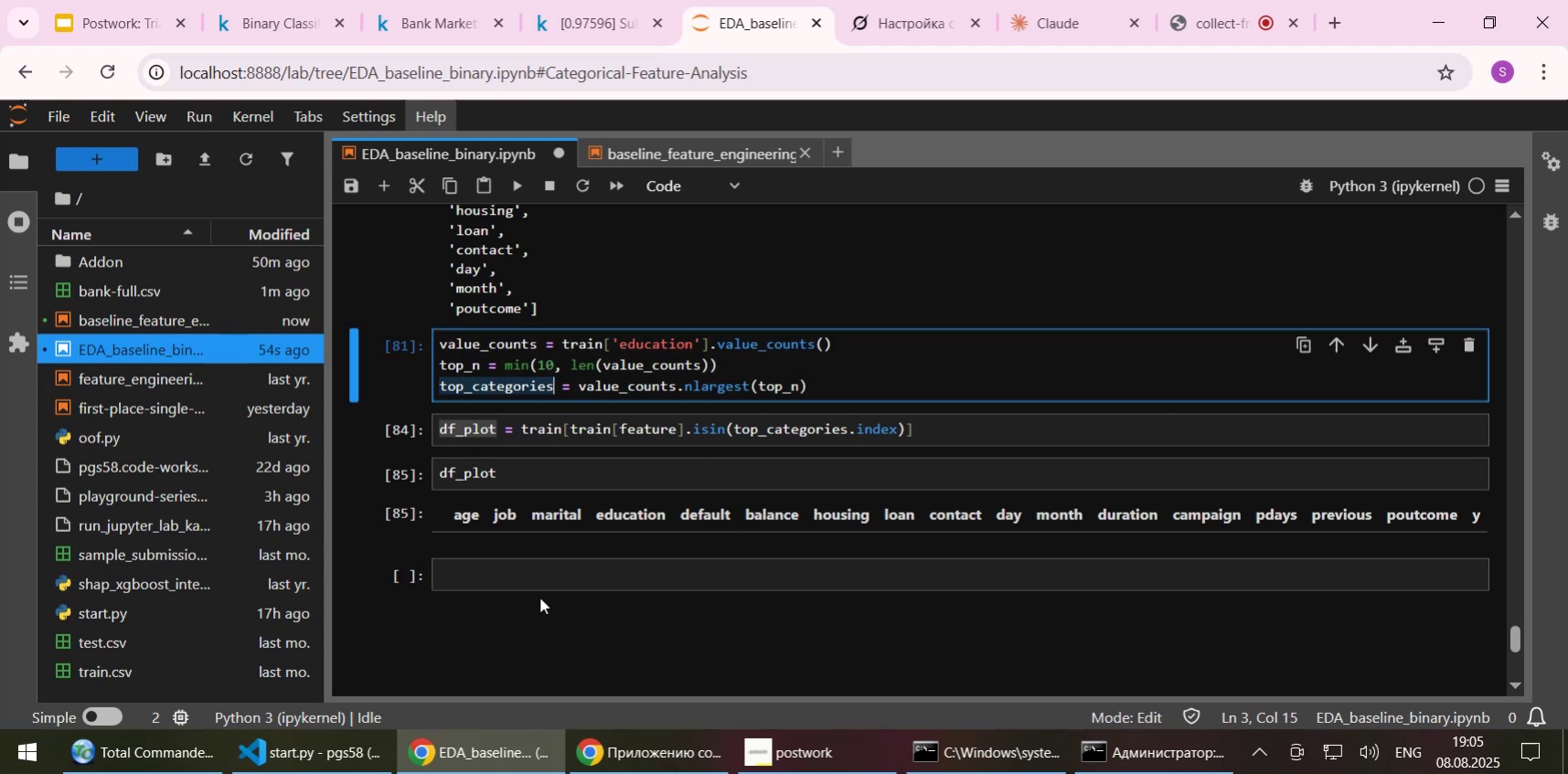 
left_click([539, 597])
 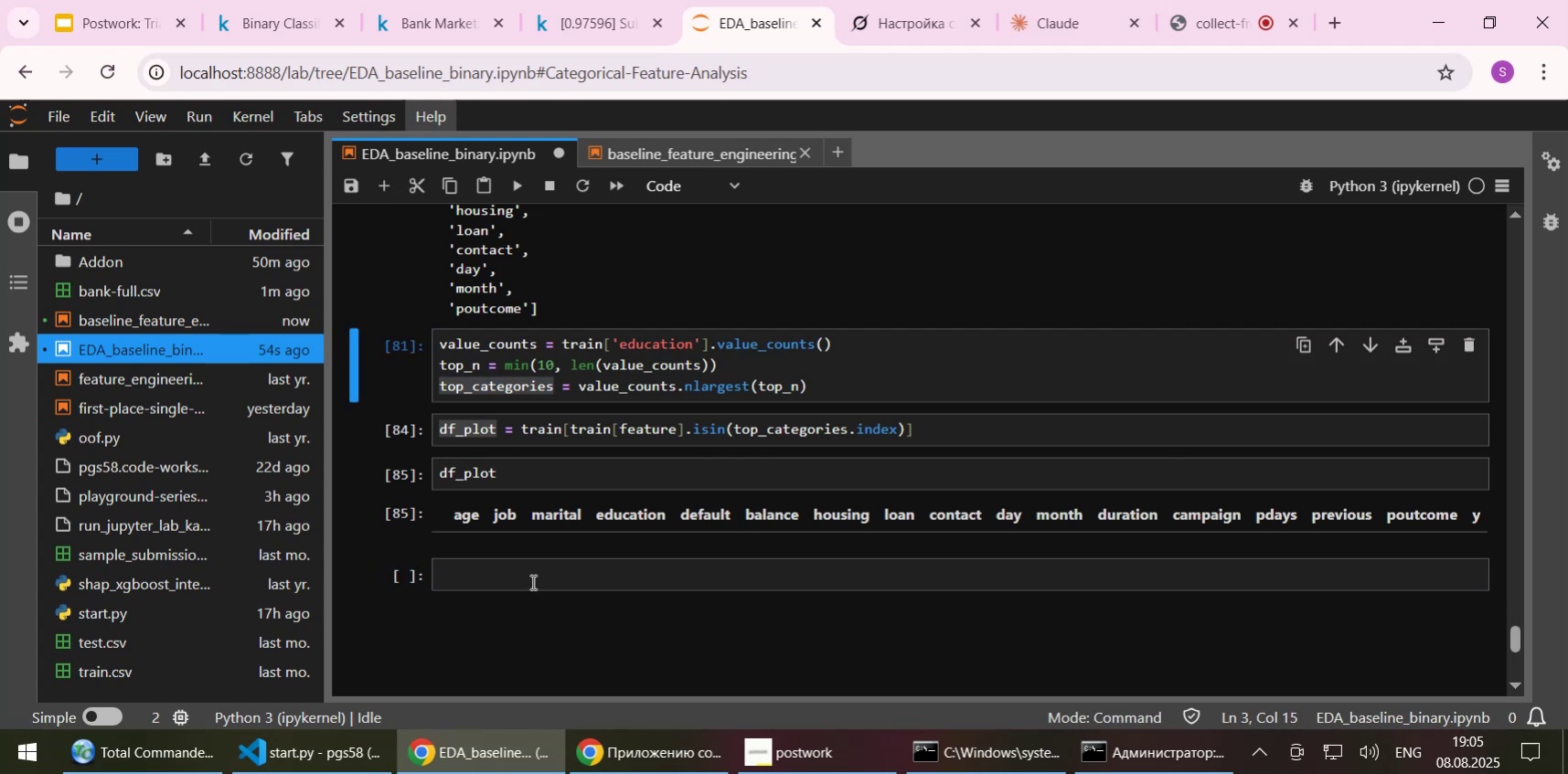 
left_click([531, 581])
 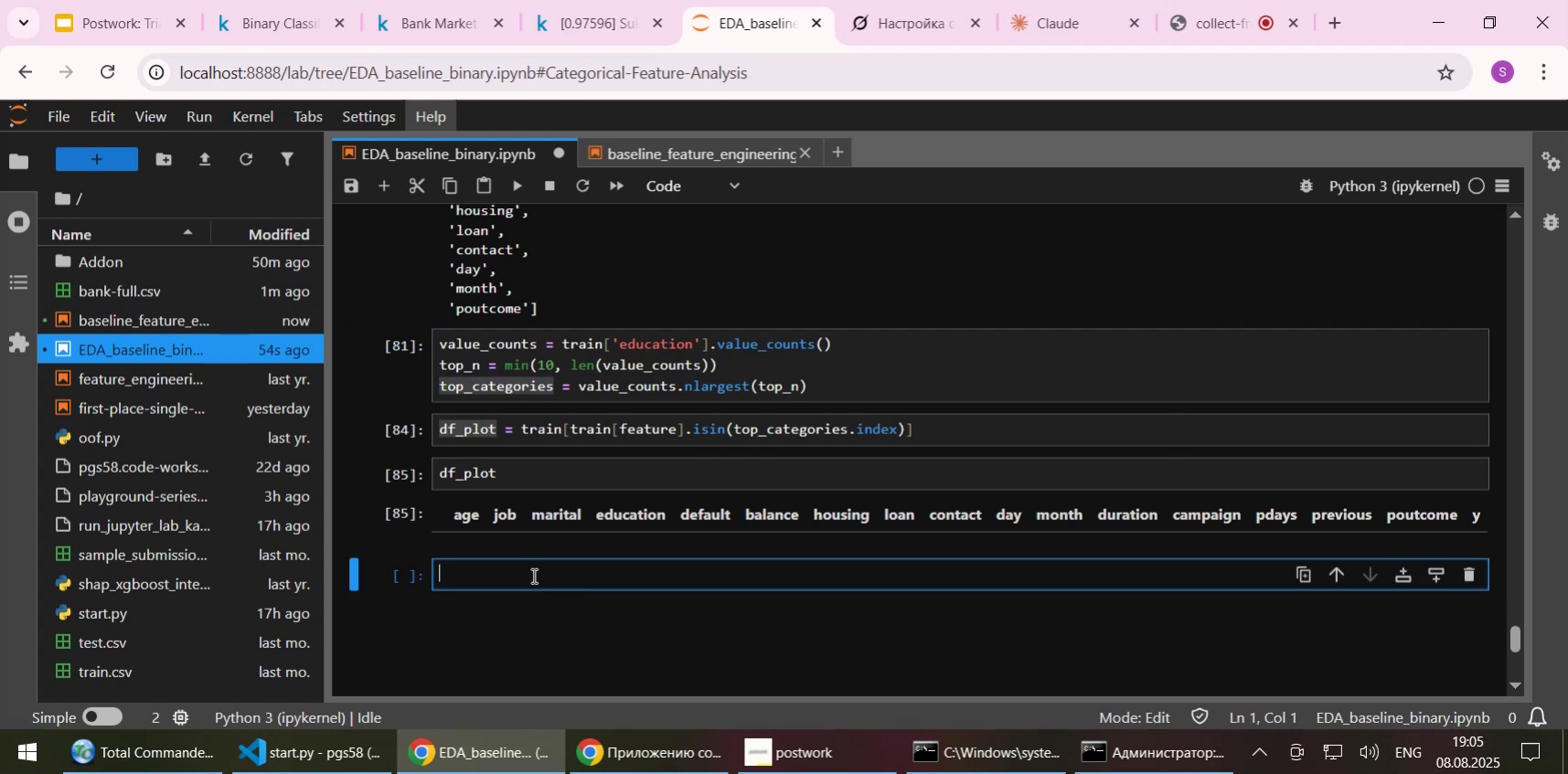 
key(Control+ControlLeft)
 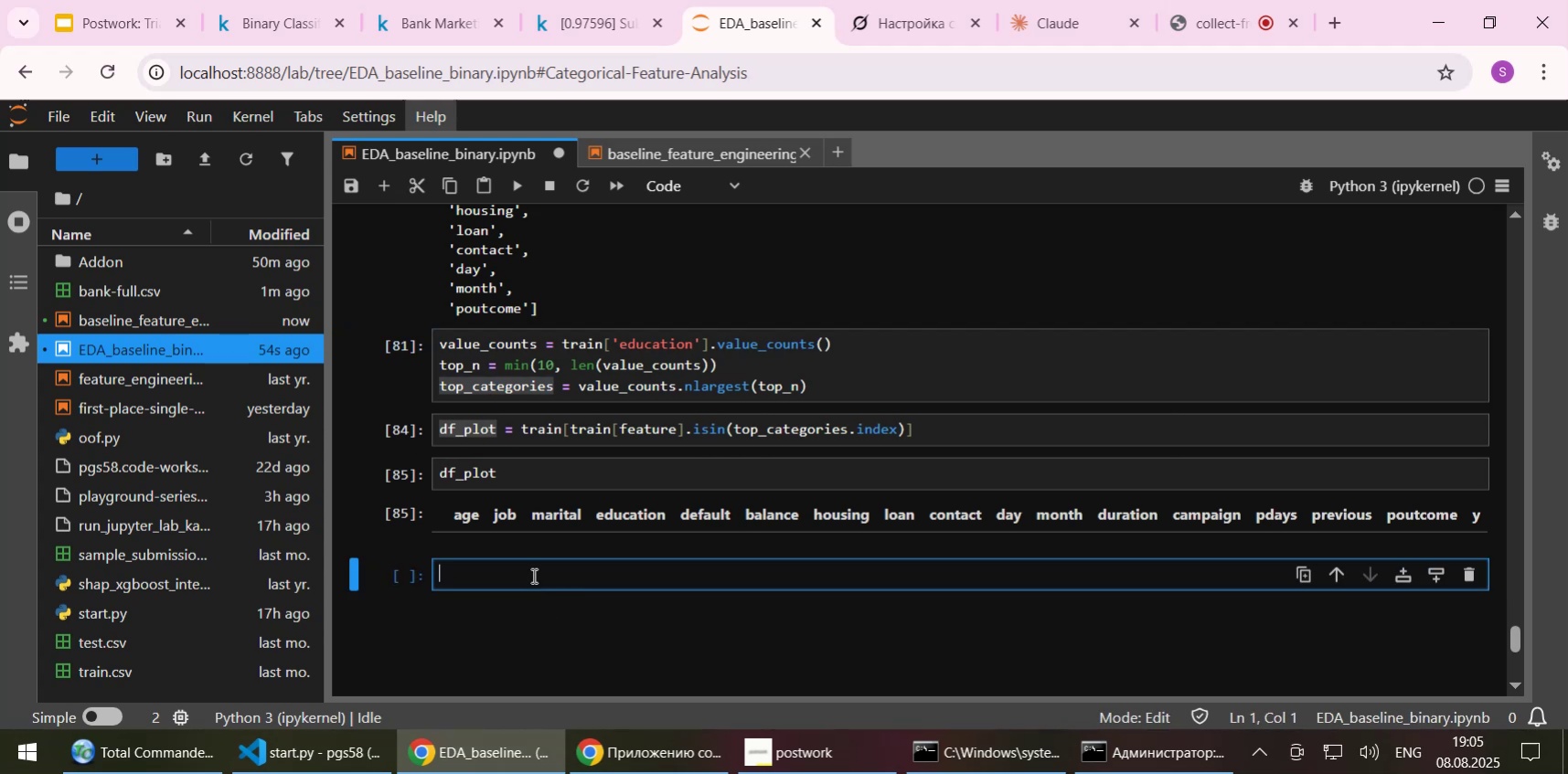 
key(Control+V)
 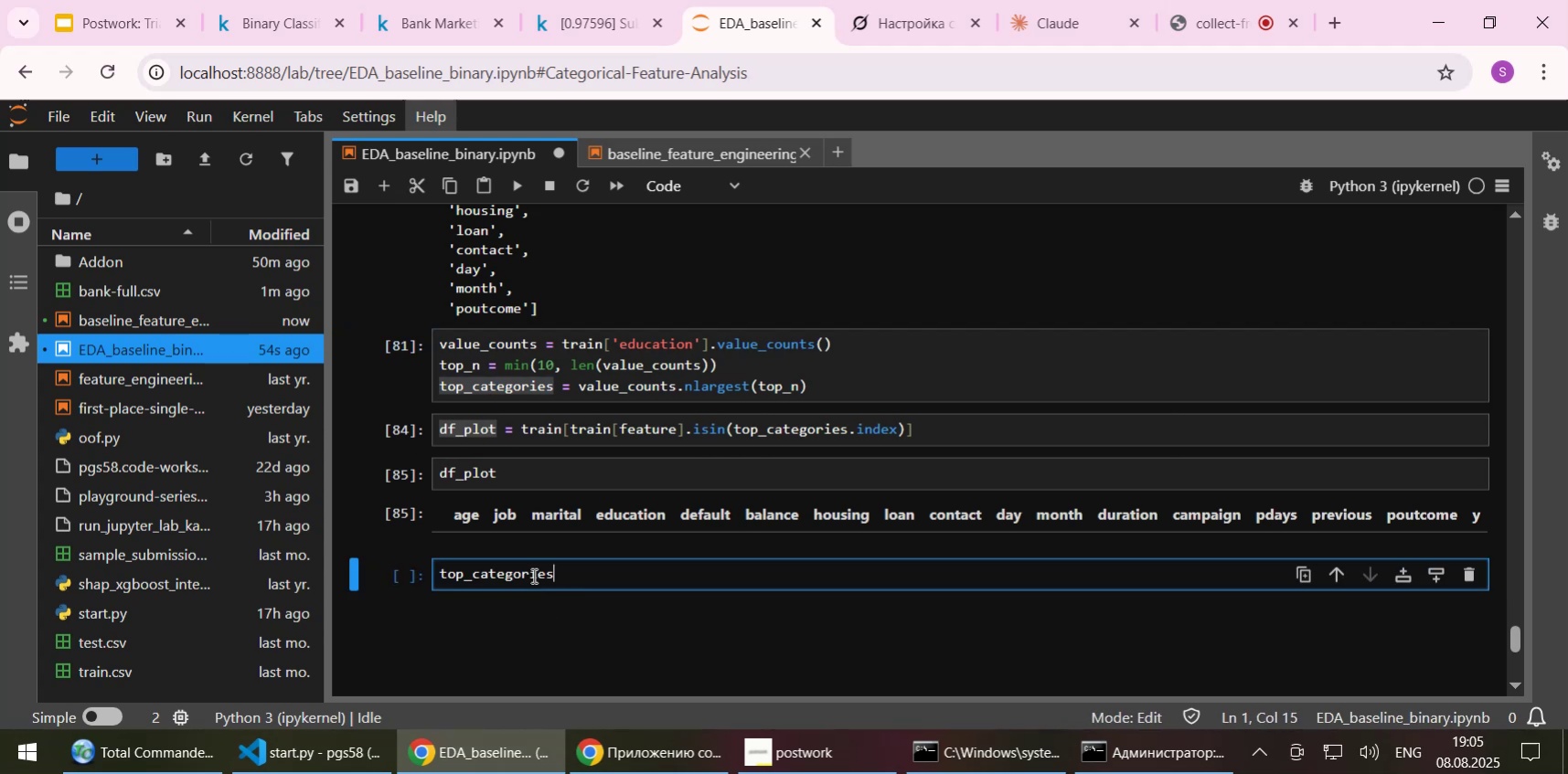 
key(Shift+ShiftLeft)
 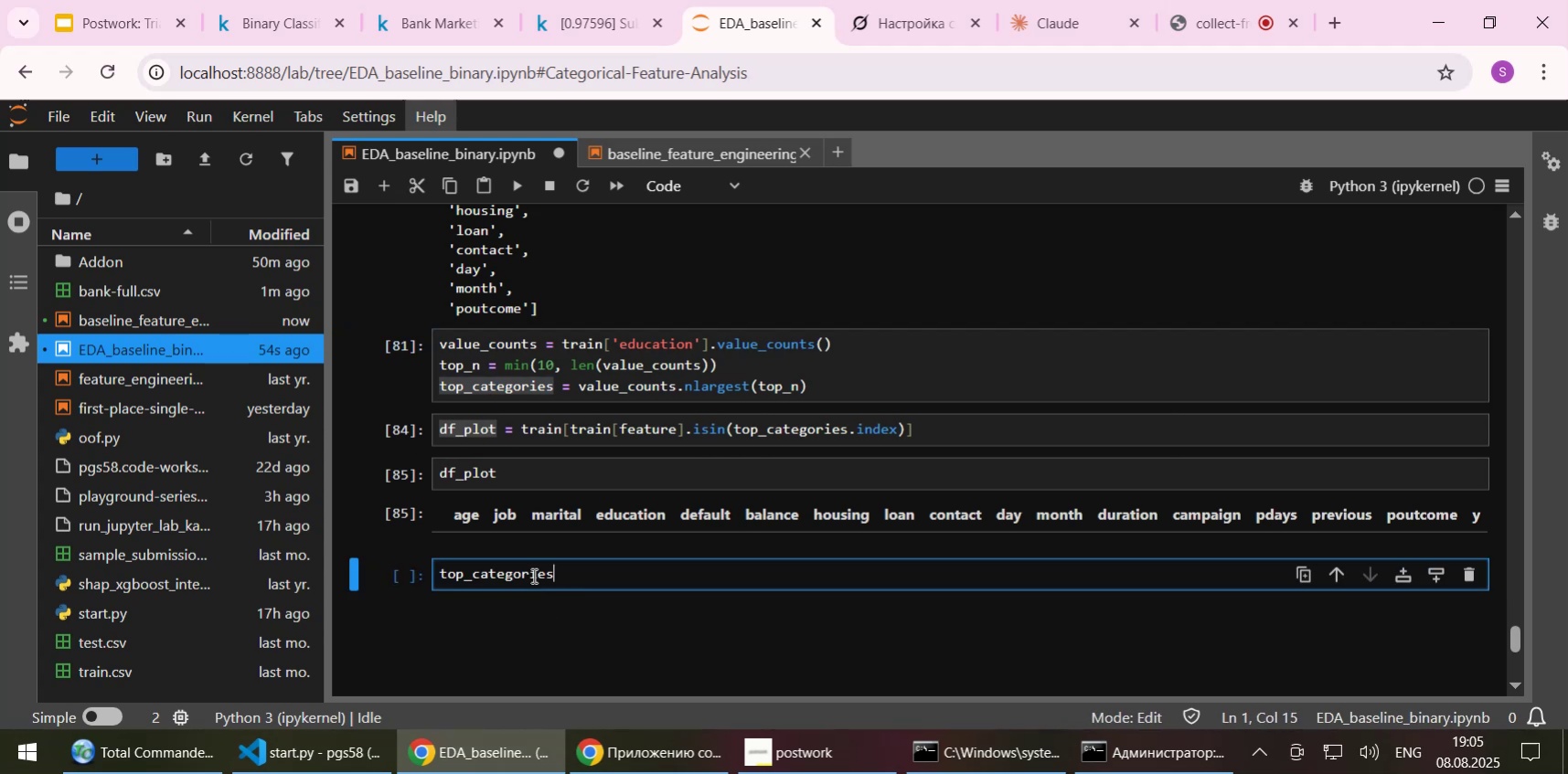 
key(Shift+Enter)
 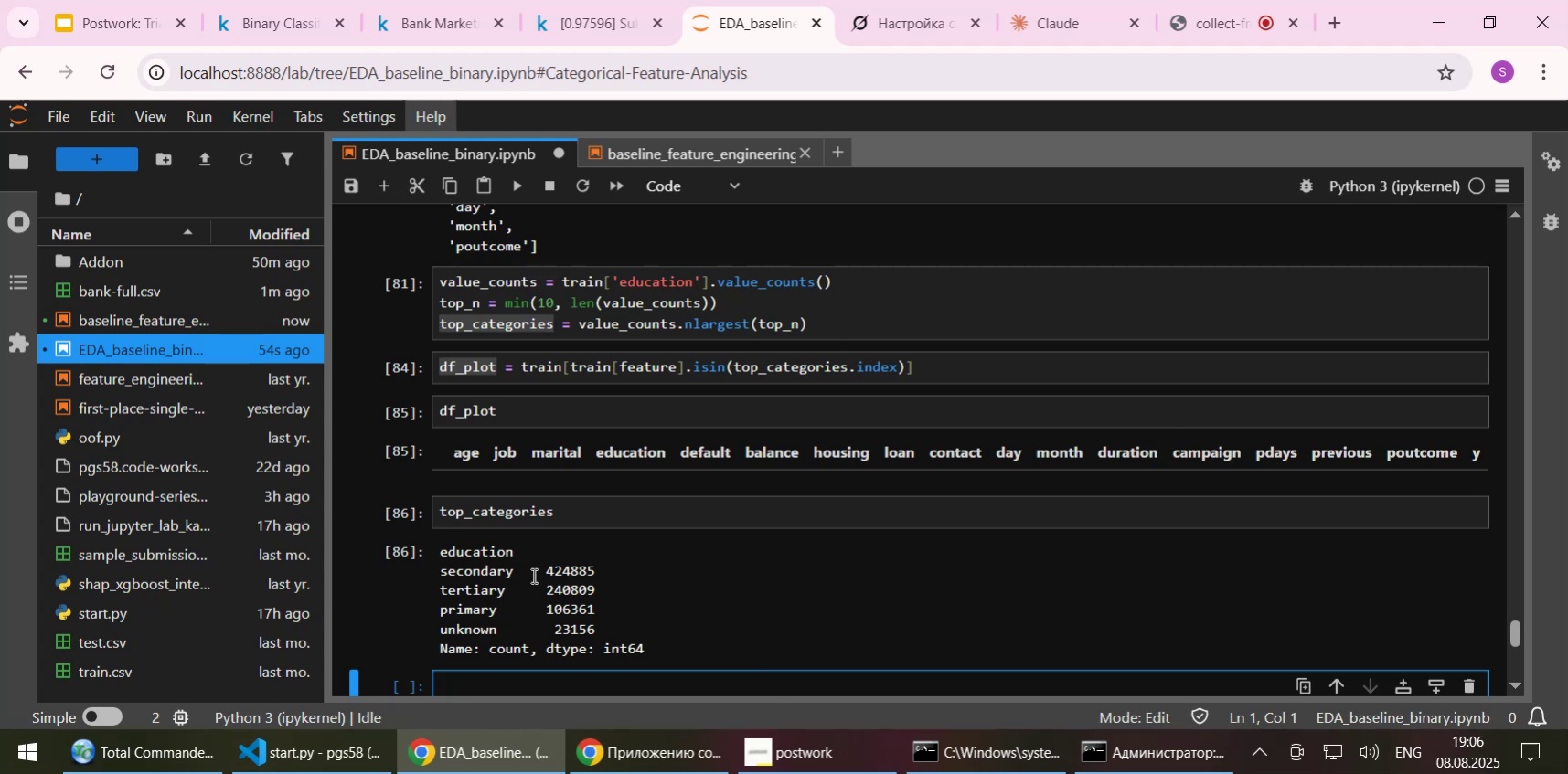 
wait(15.29)
 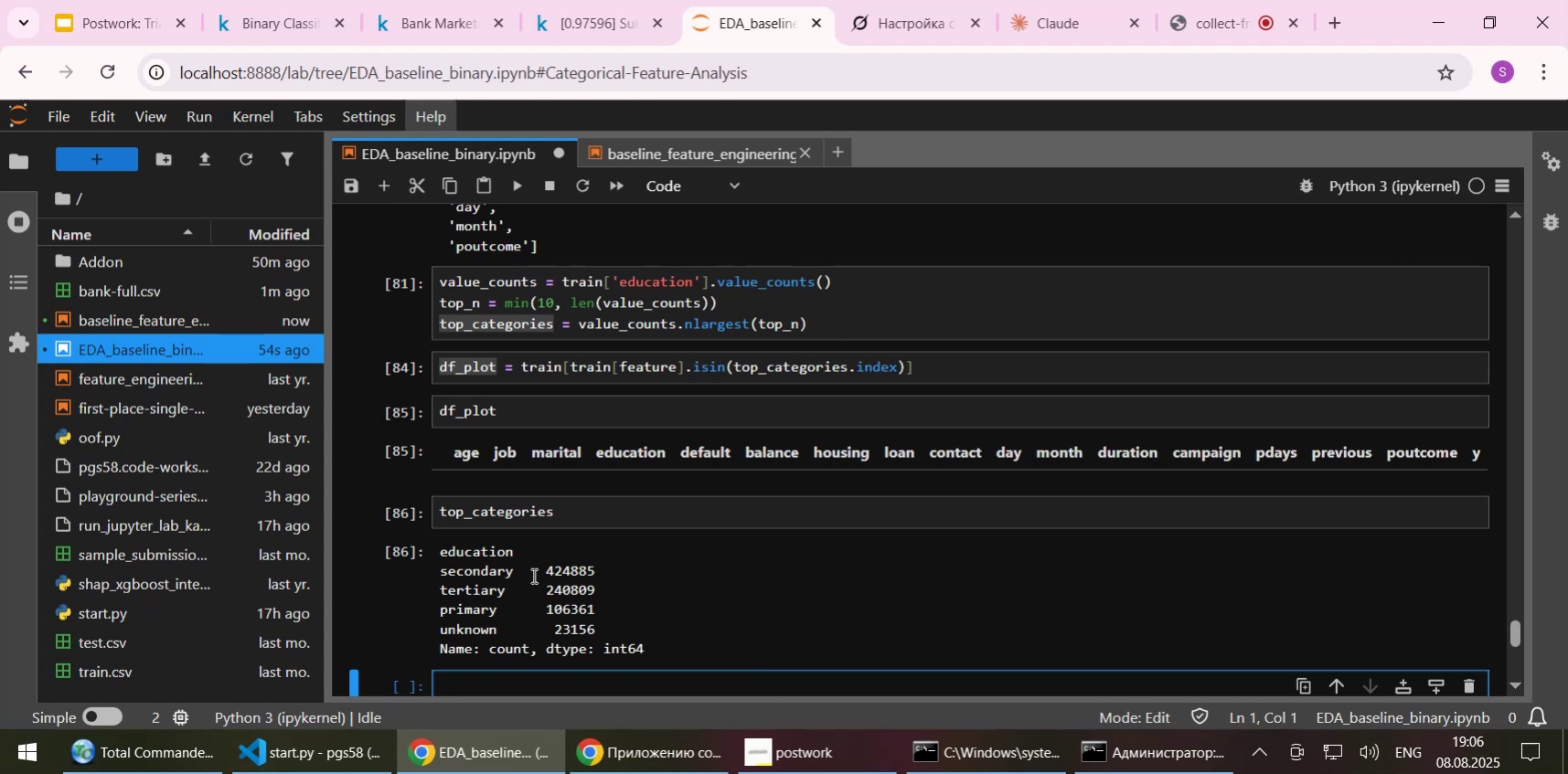 
double_click([668, 277])
 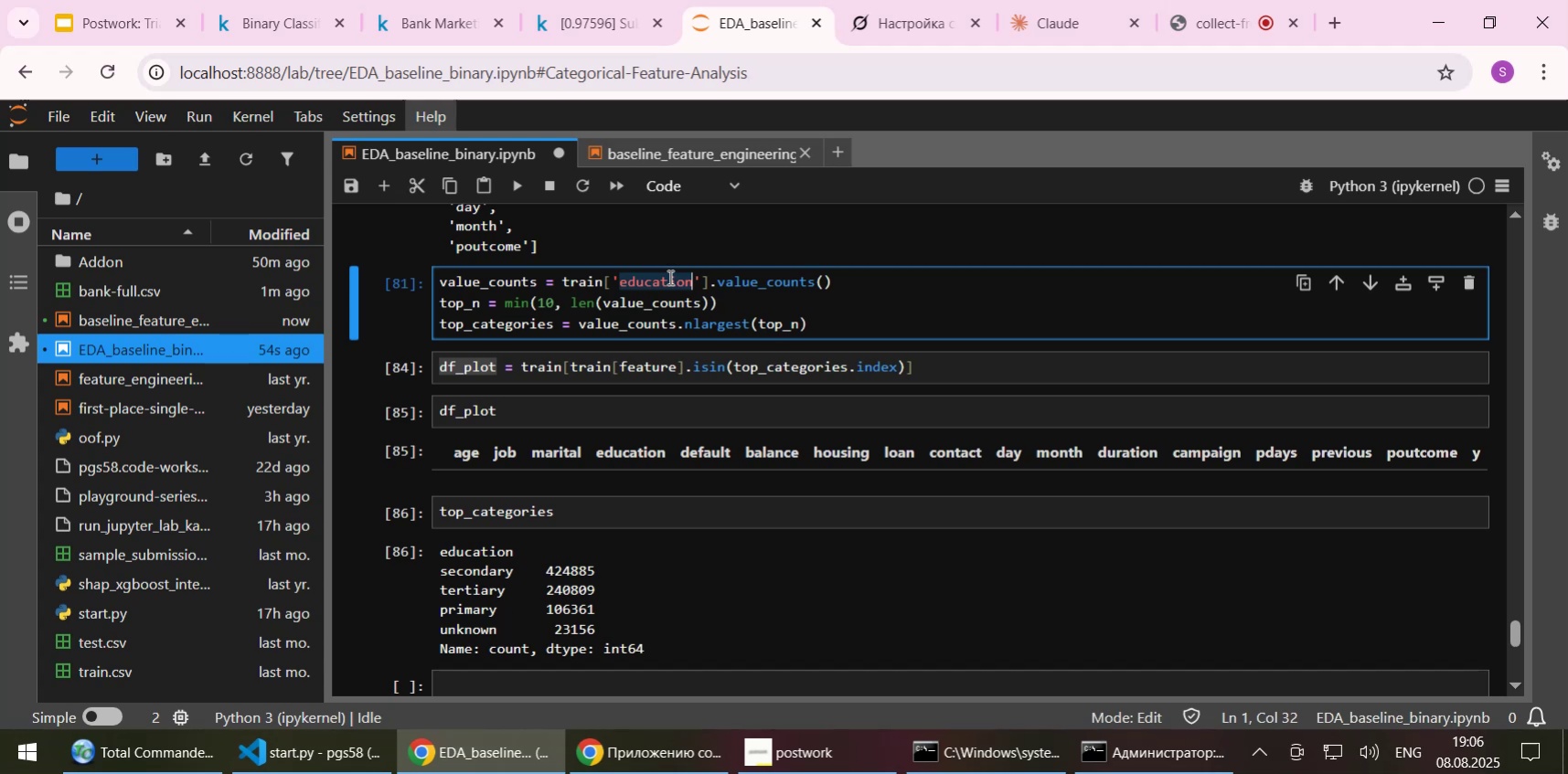 
key(Control+C)
 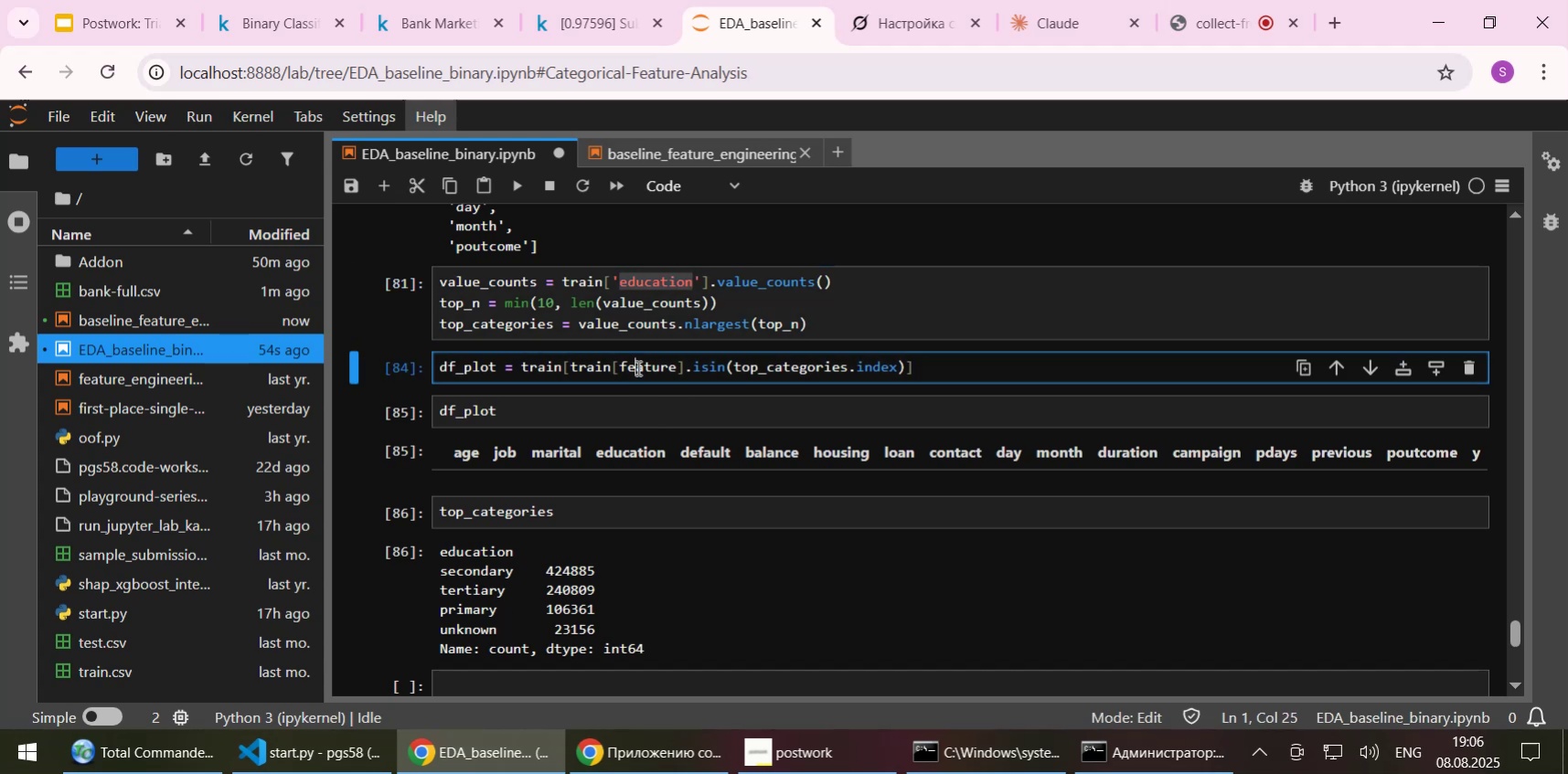 
double_click([636, 367])
 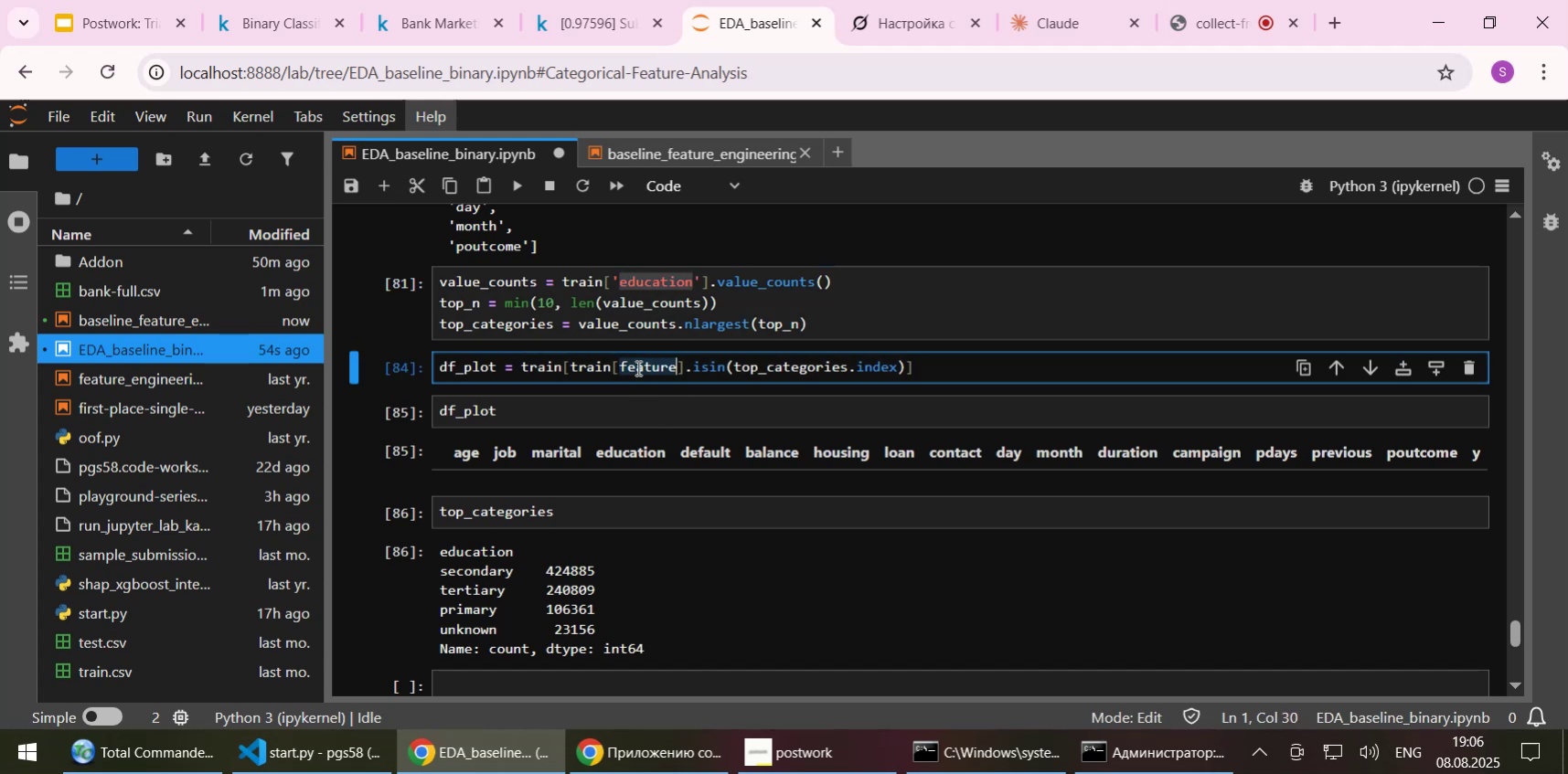 
triple_click([636, 367])
 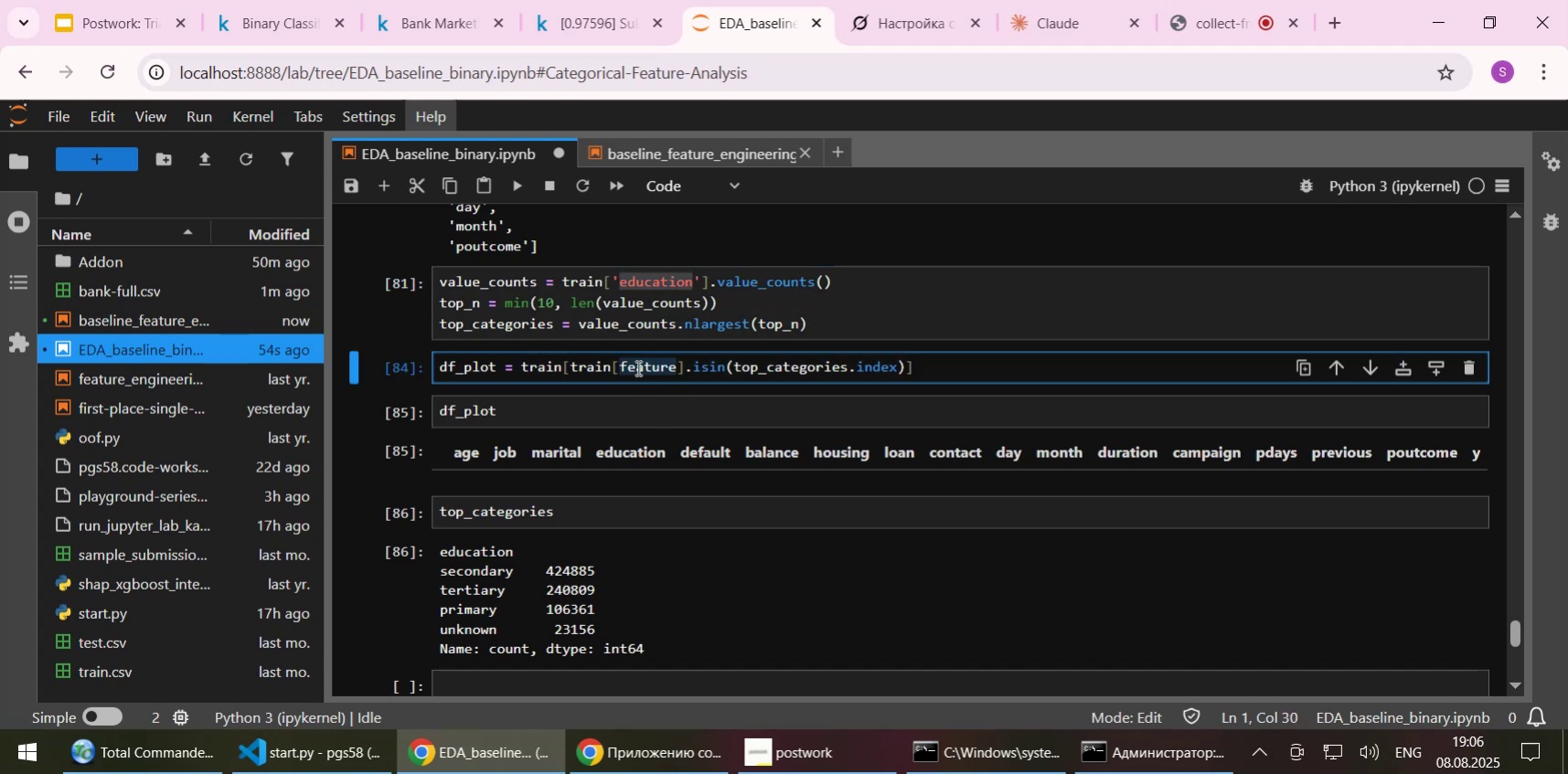 
key(Quote)
 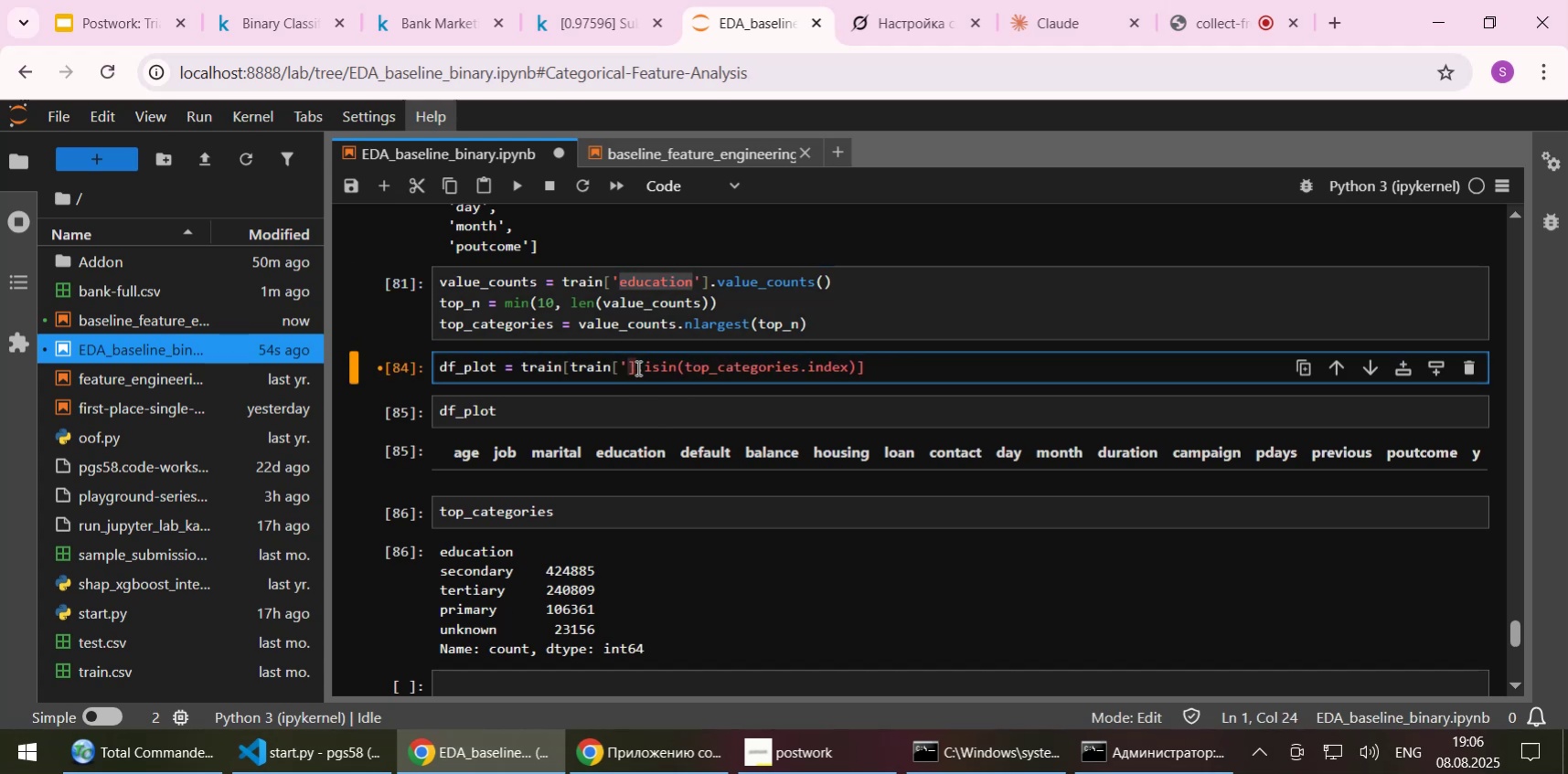 
key(Quote)
 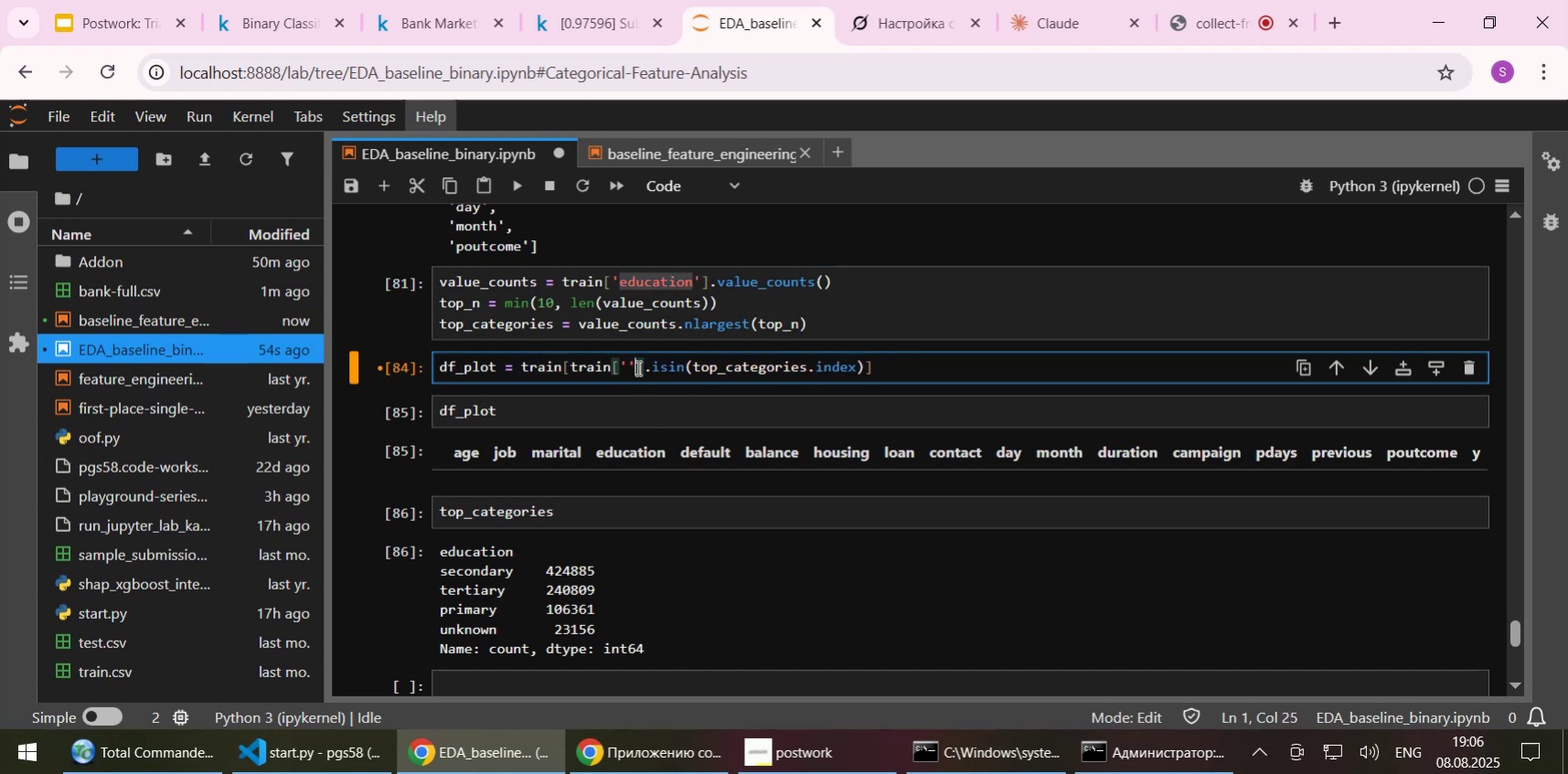 
key(ArrowLeft)
 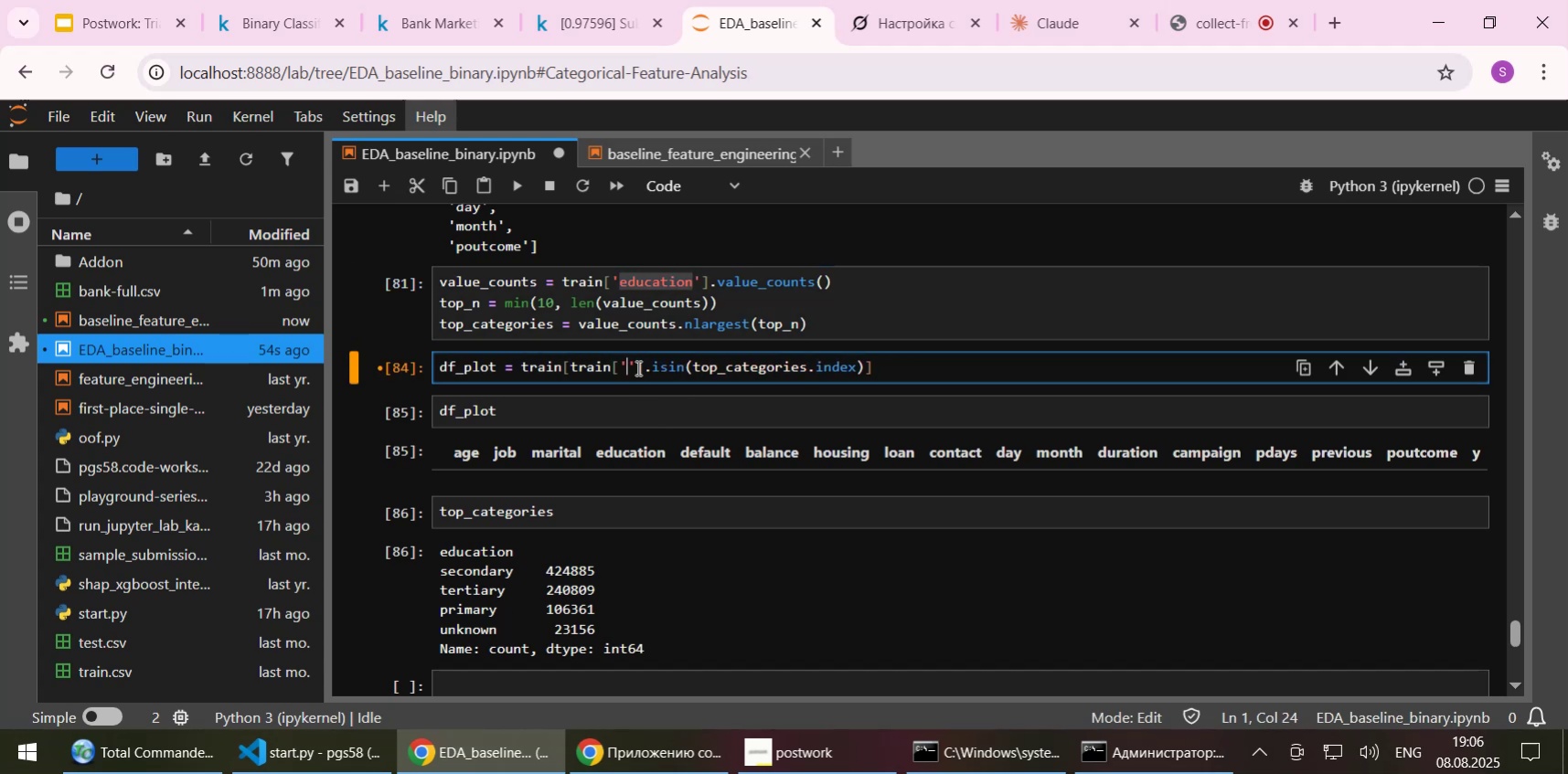 
key(Control+ControlLeft)
 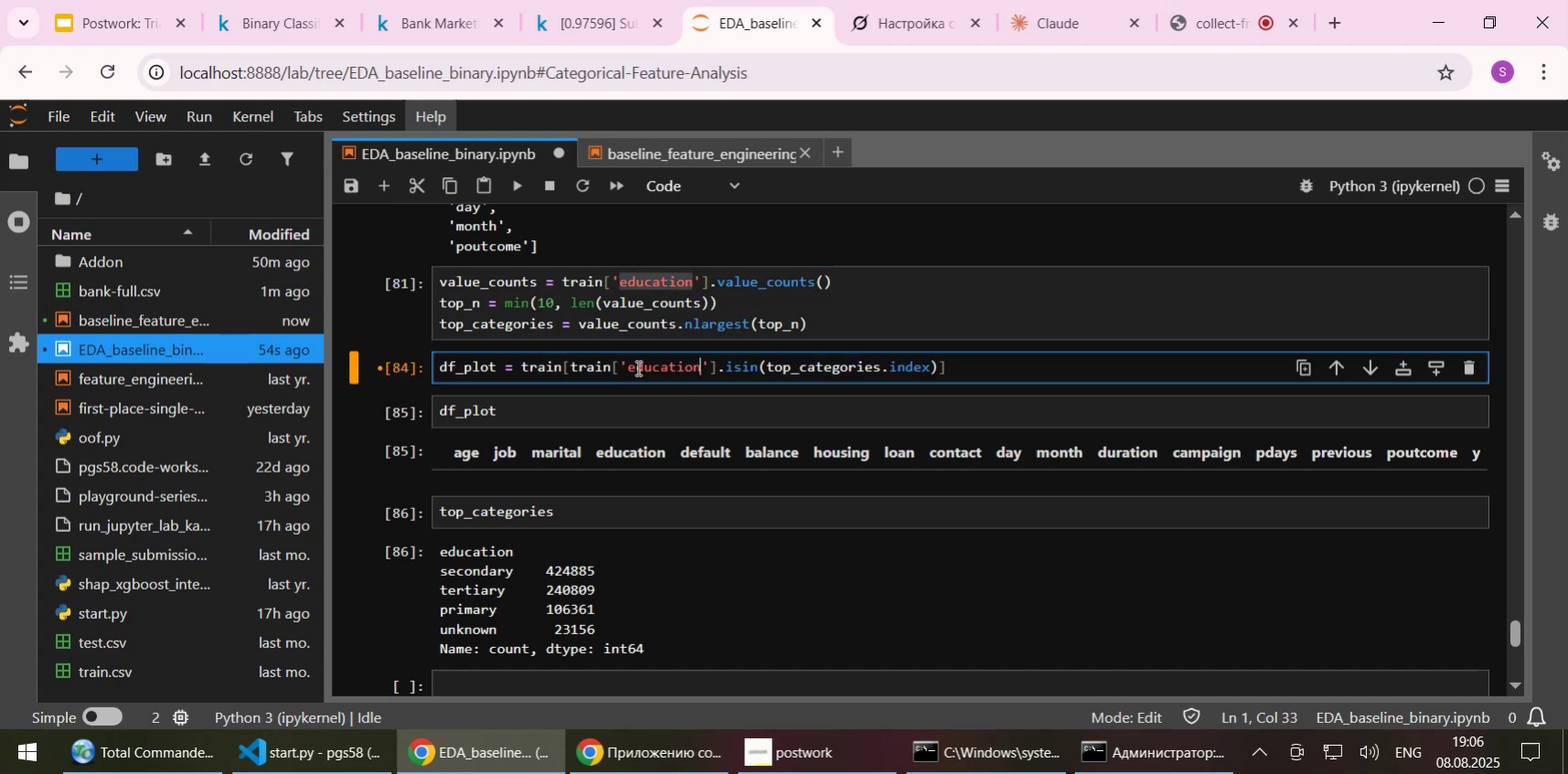 
key(Control+V)
 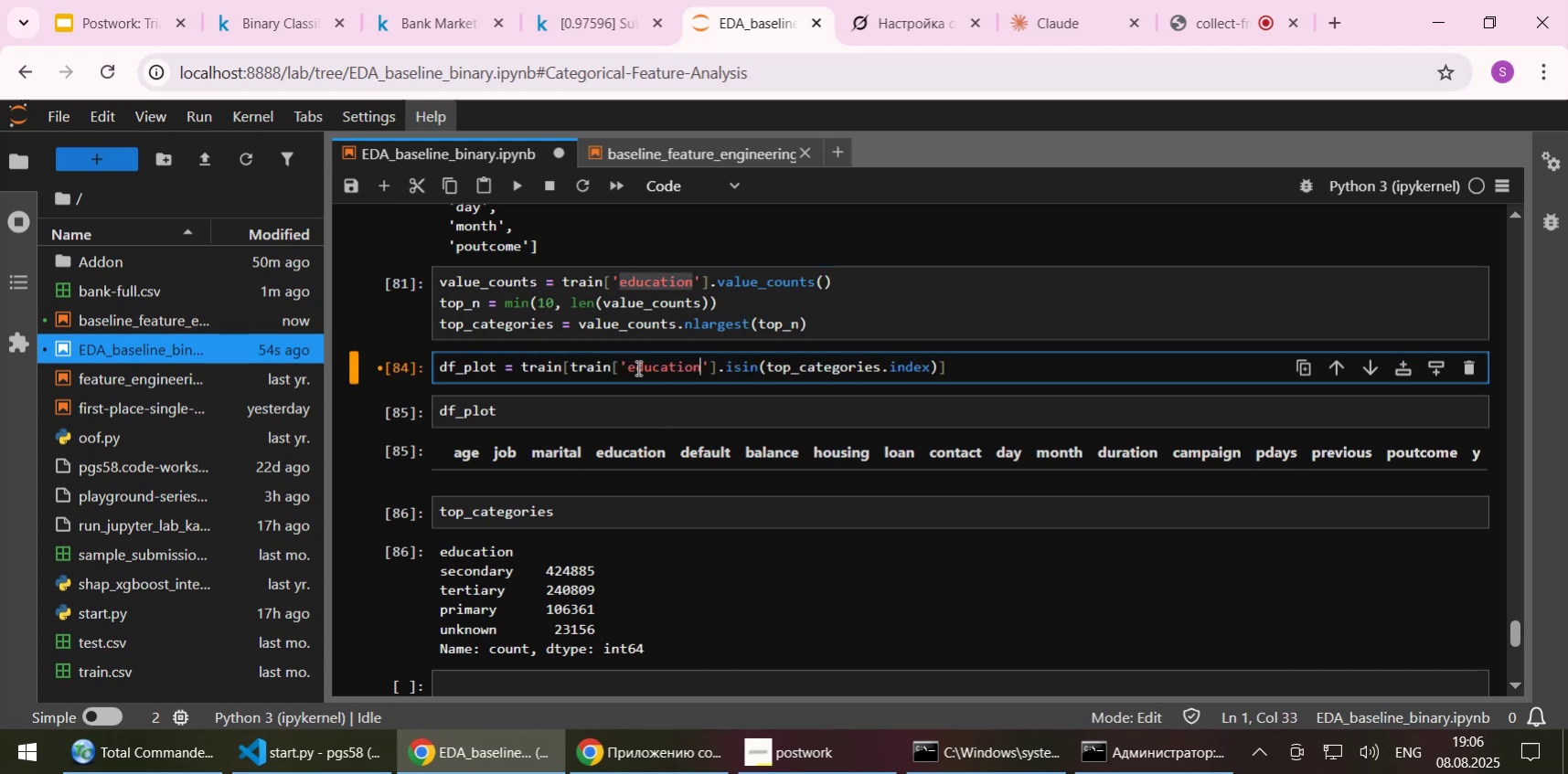 
key(Shift+ShiftLeft)
 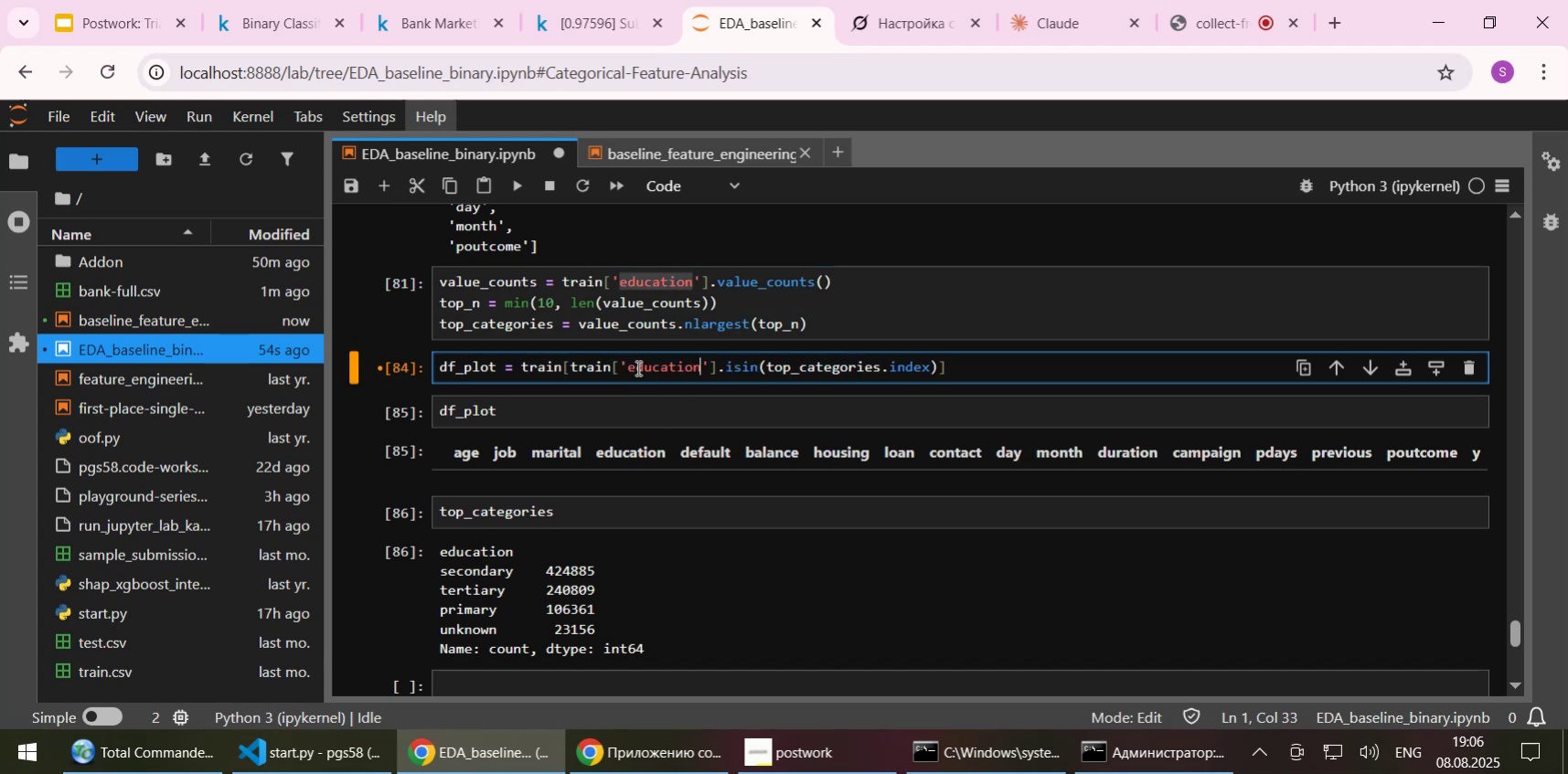 
key(Shift+Enter)
 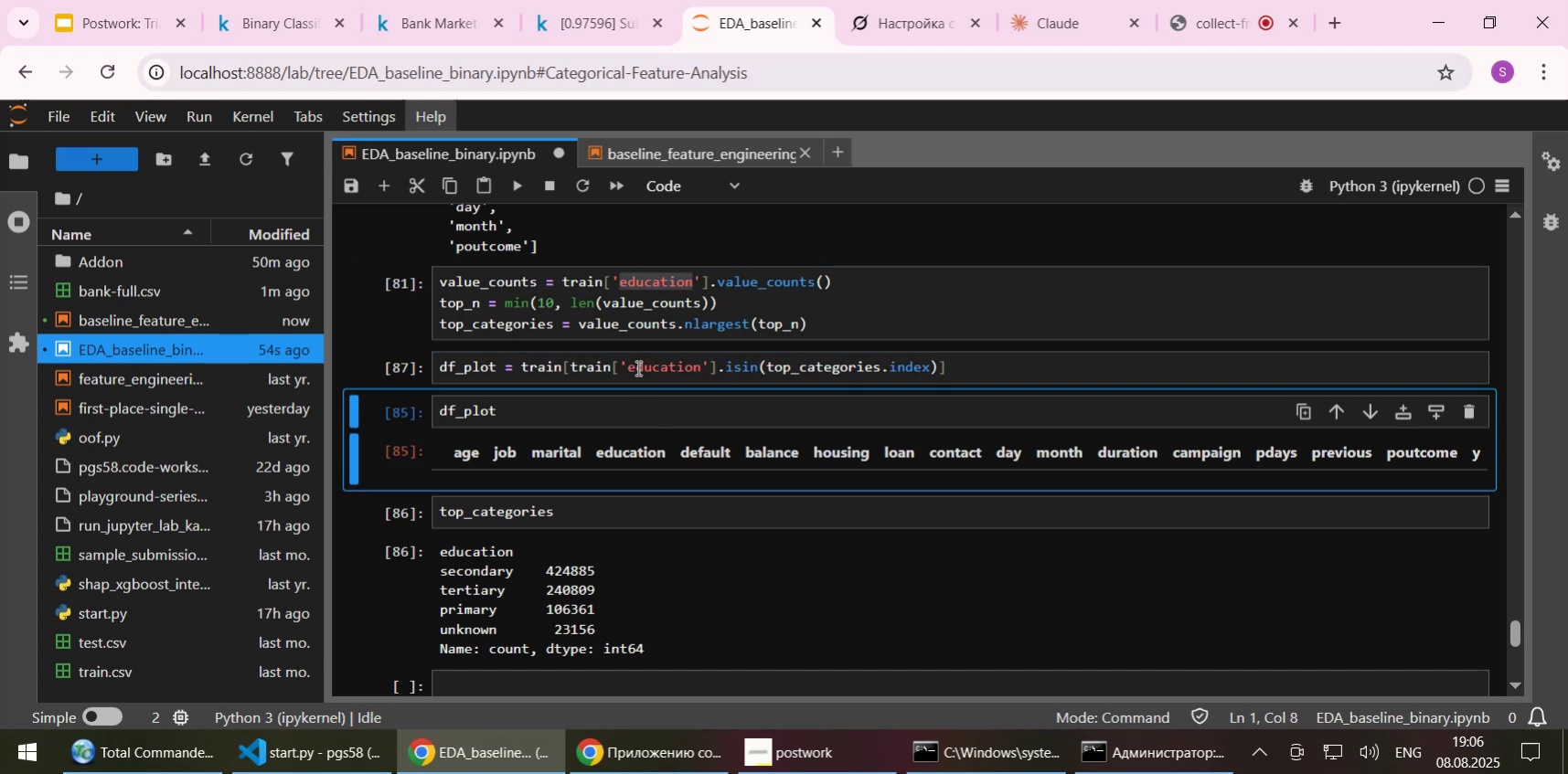 
key(Shift+ShiftLeft)
 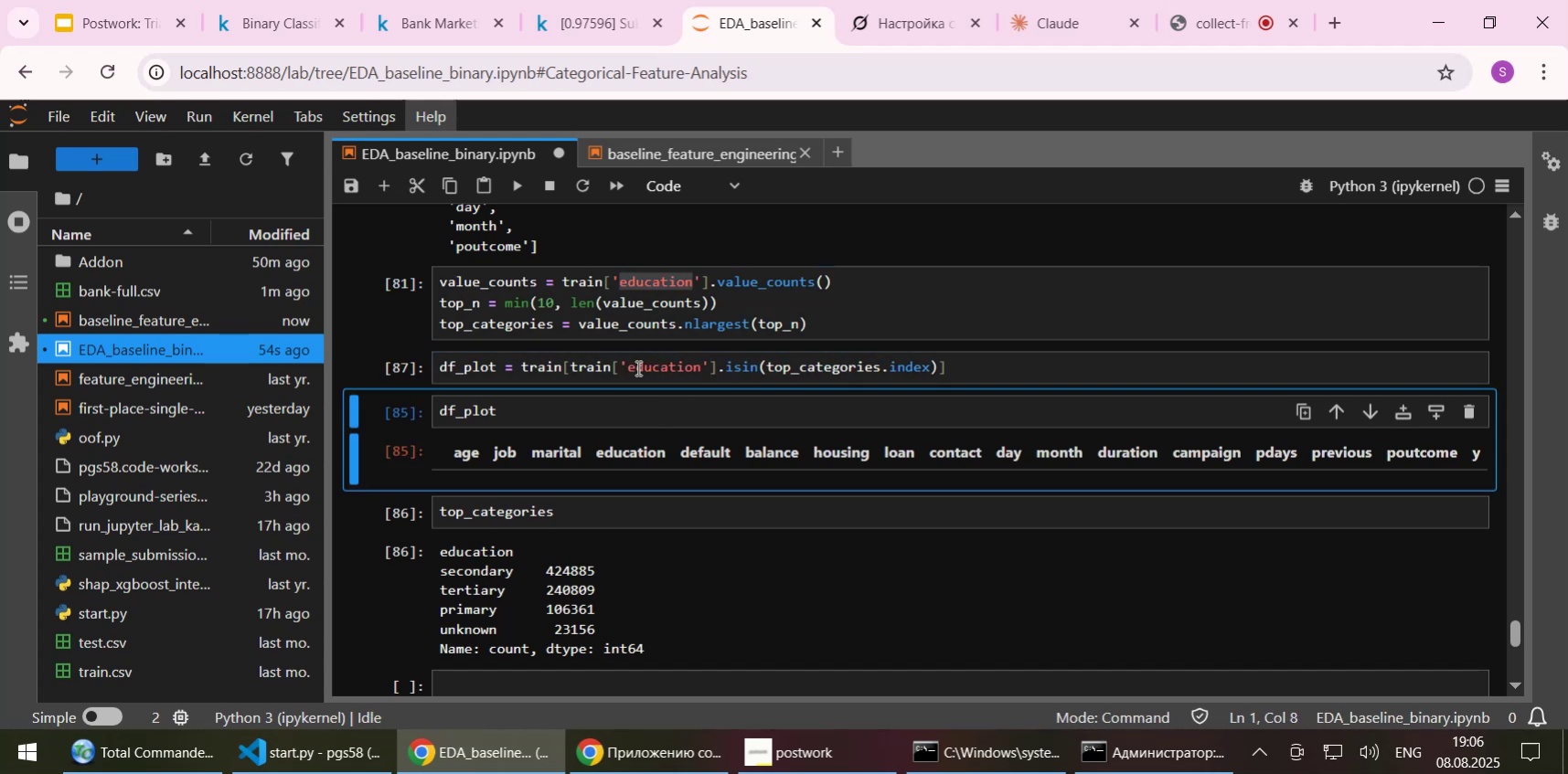 
key(Shift+Enter)
 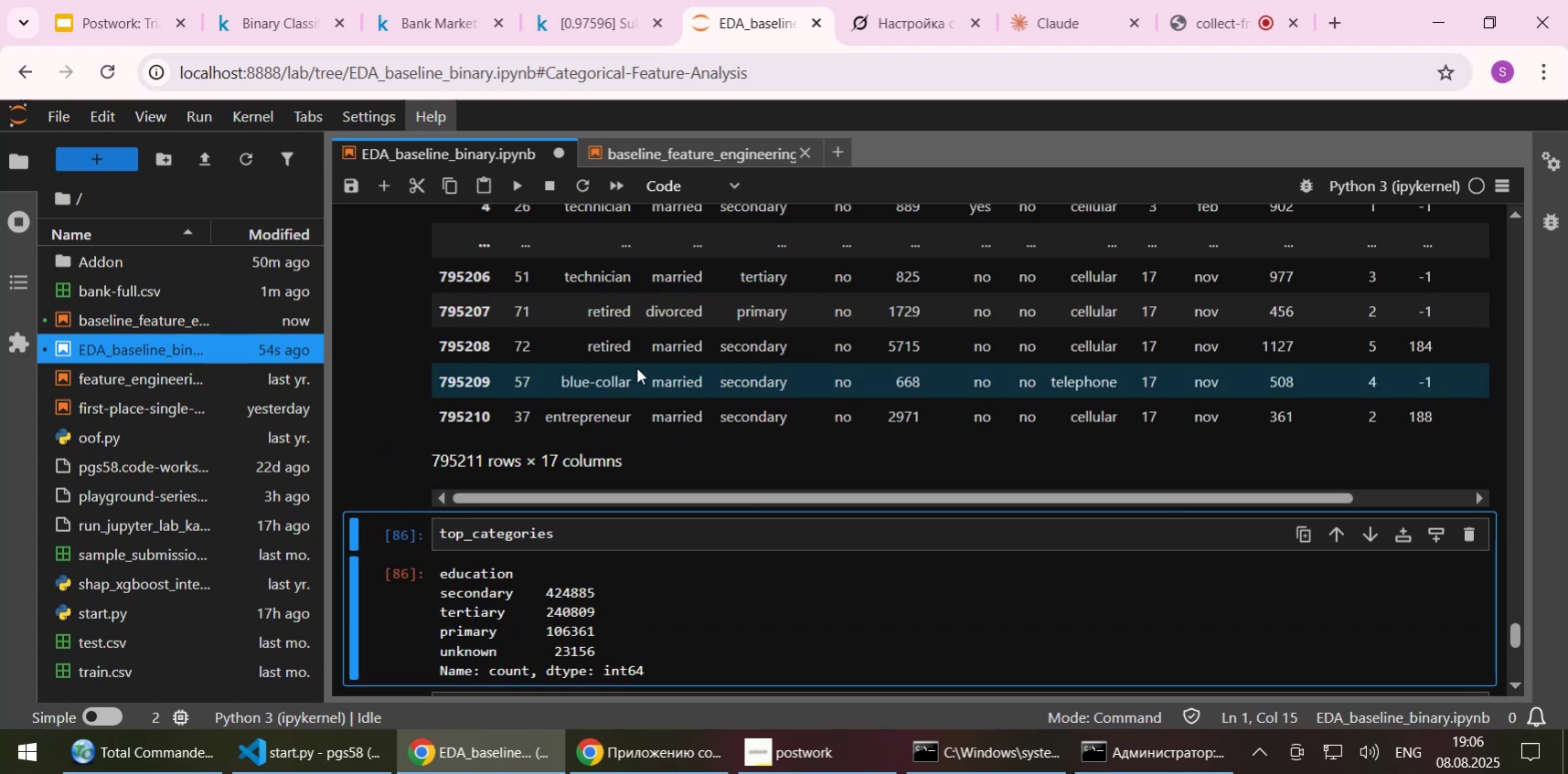 
scroll: coordinate [636, 367], scroll_direction: up, amount: 1.0
 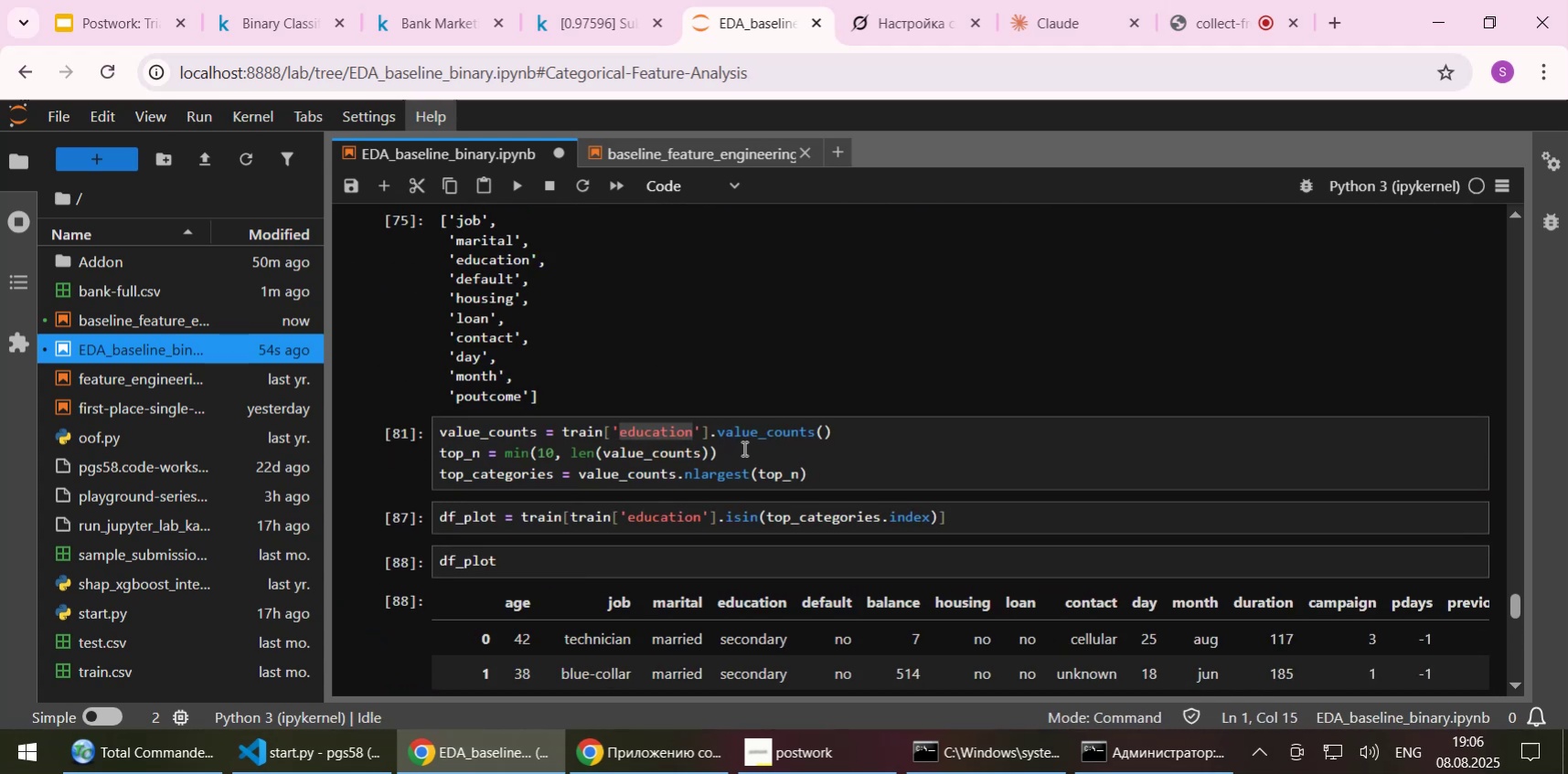 
scroll: coordinate [742, 449], scroll_direction: down, amount: 1.0
 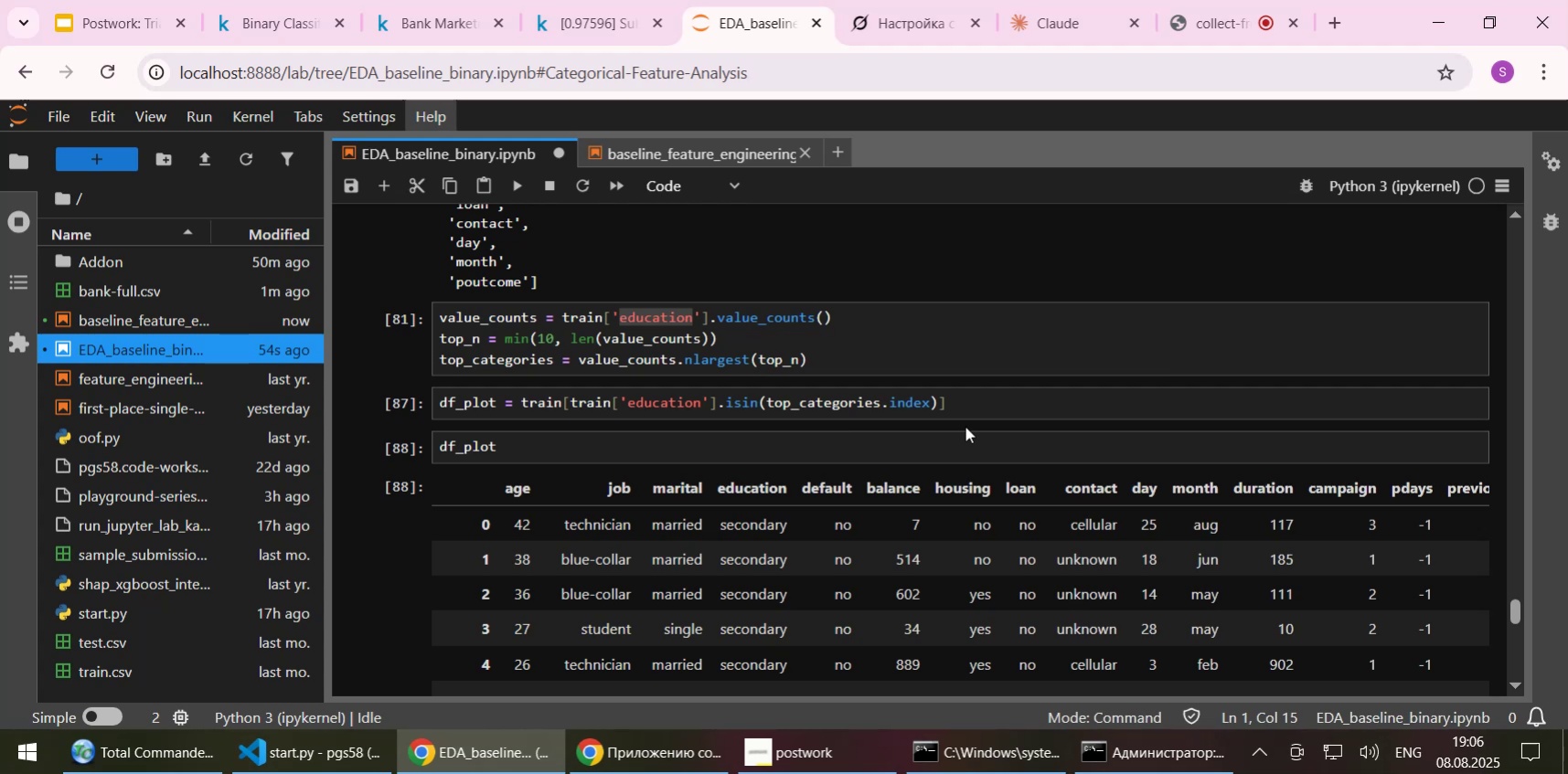 
wait(5.95)
 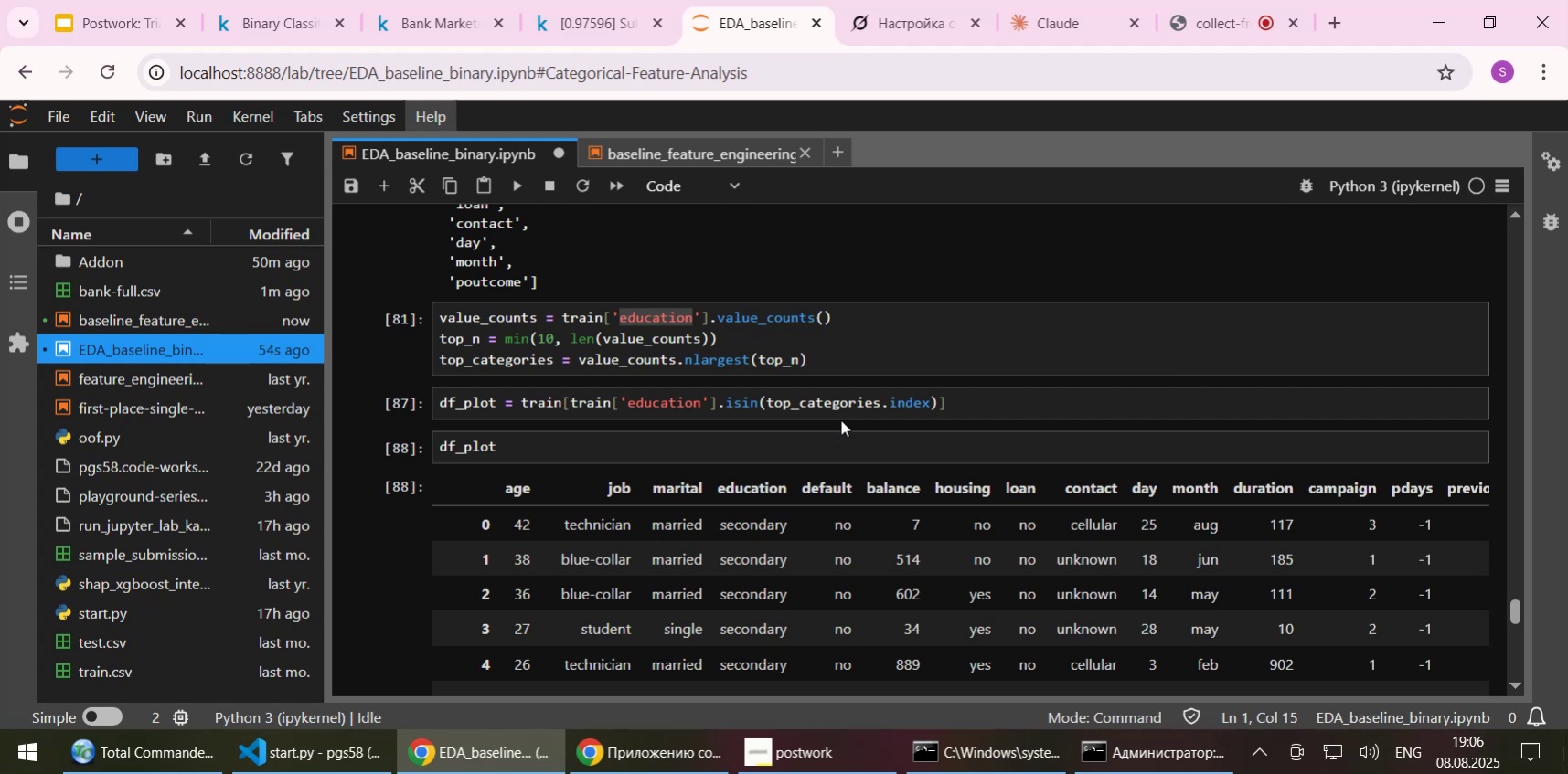 
scroll: coordinate [965, 428], scroll_direction: down, amount: 1.0
 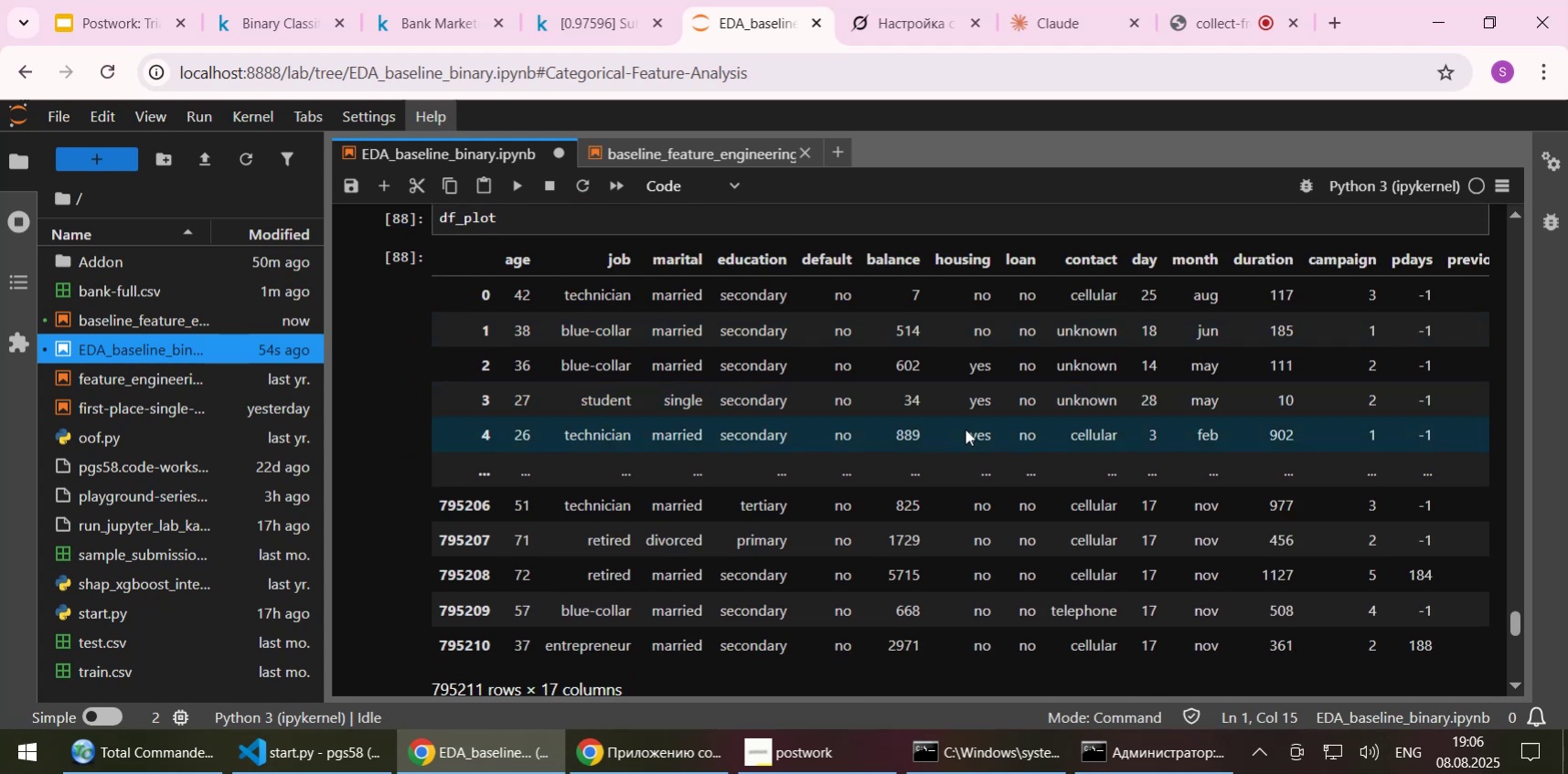 
wait(8.17)
 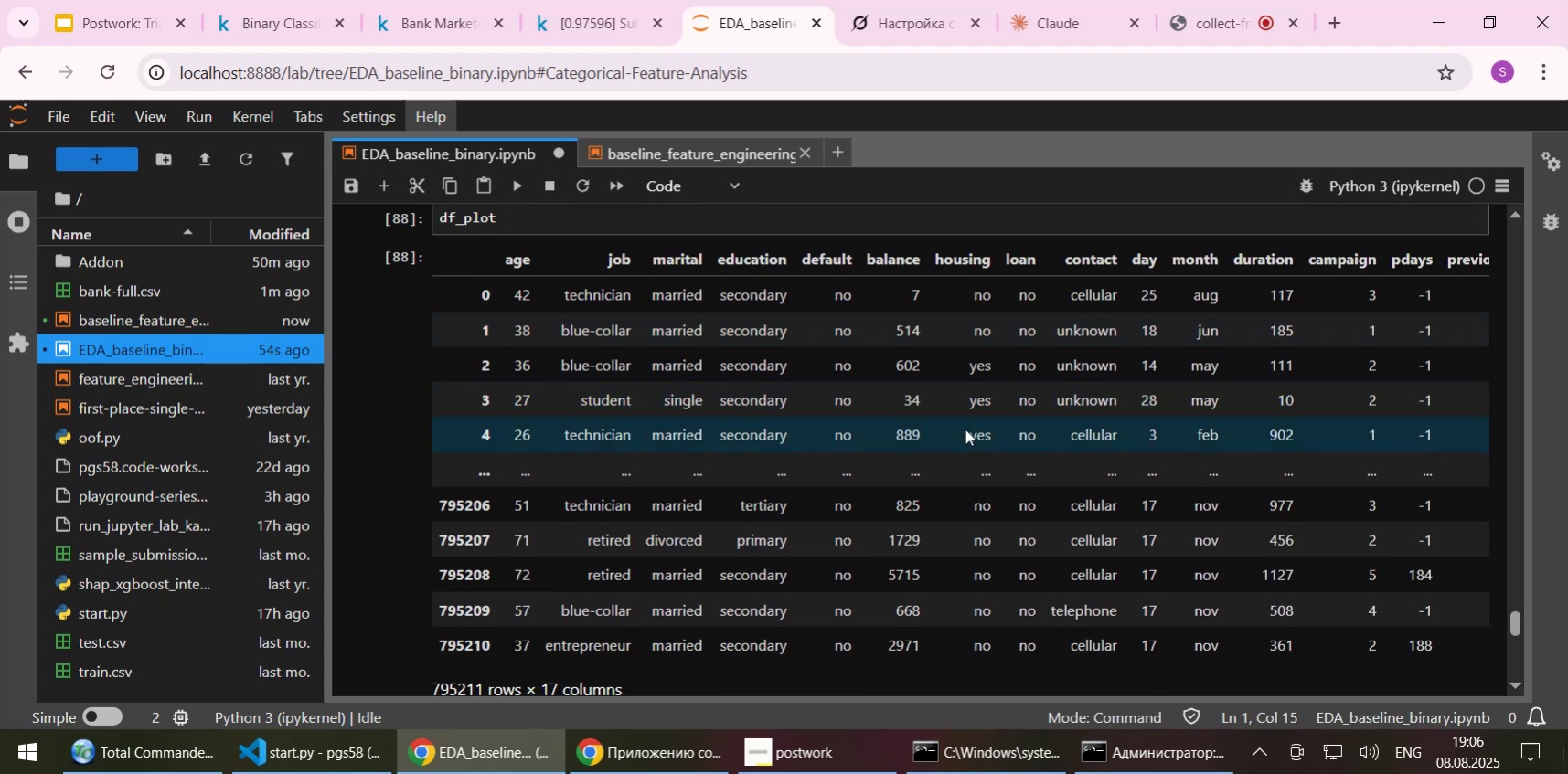 
scroll: coordinate [965, 432], scroll_direction: up, amount: 1.0
 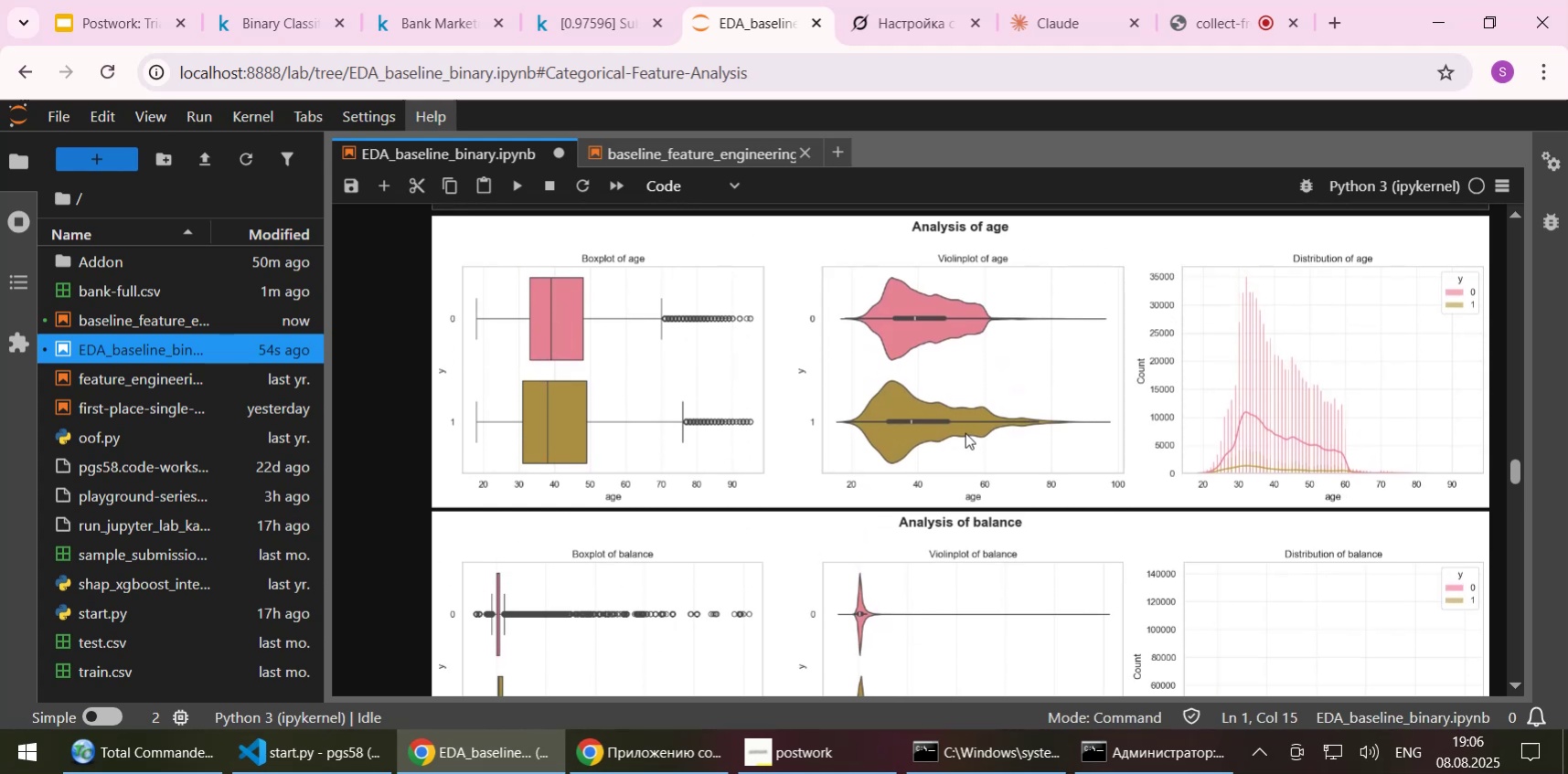 
wait(8.7)
 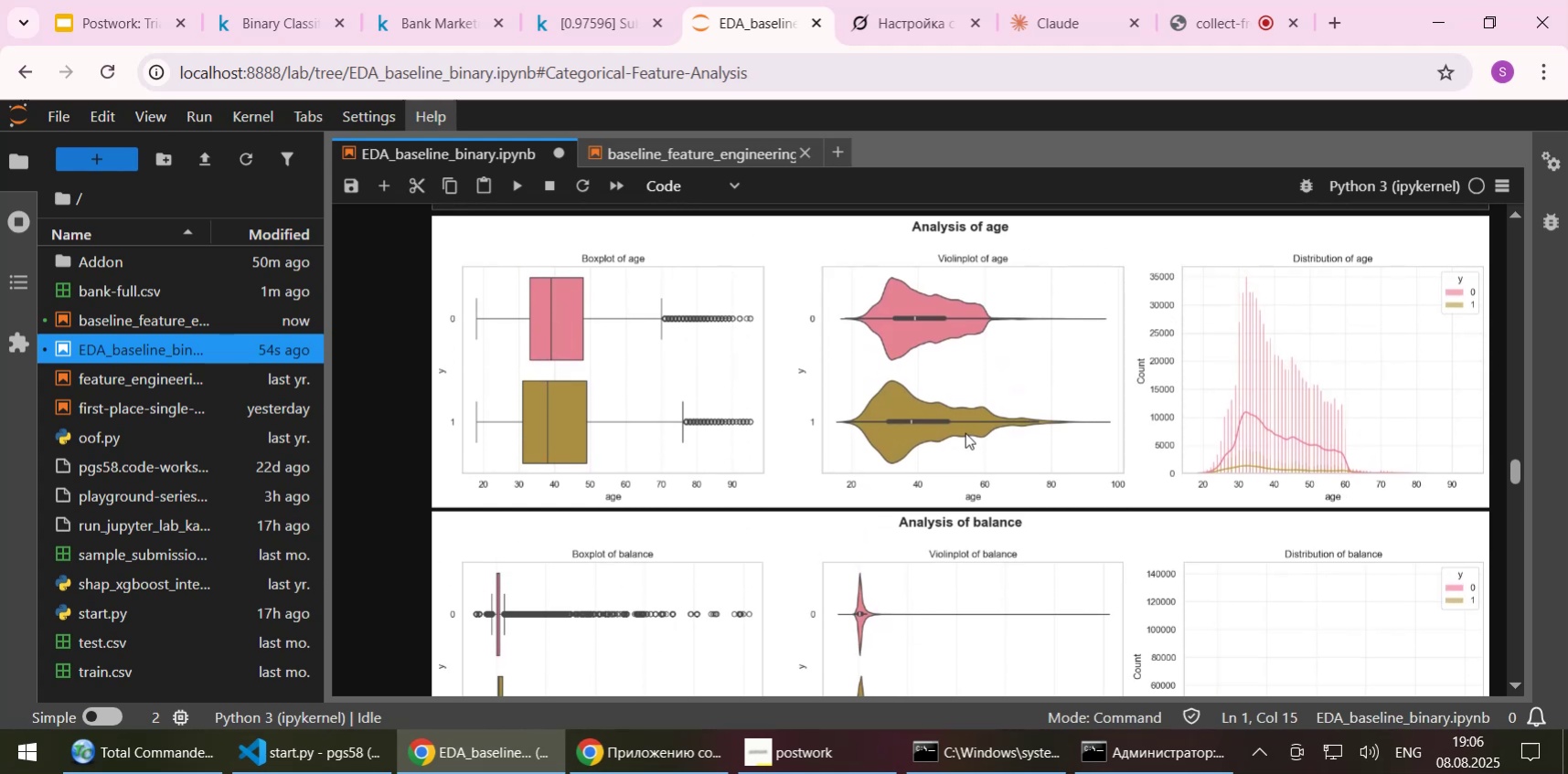 
scroll: coordinate [965, 432], scroll_direction: down, amount: 8.0
 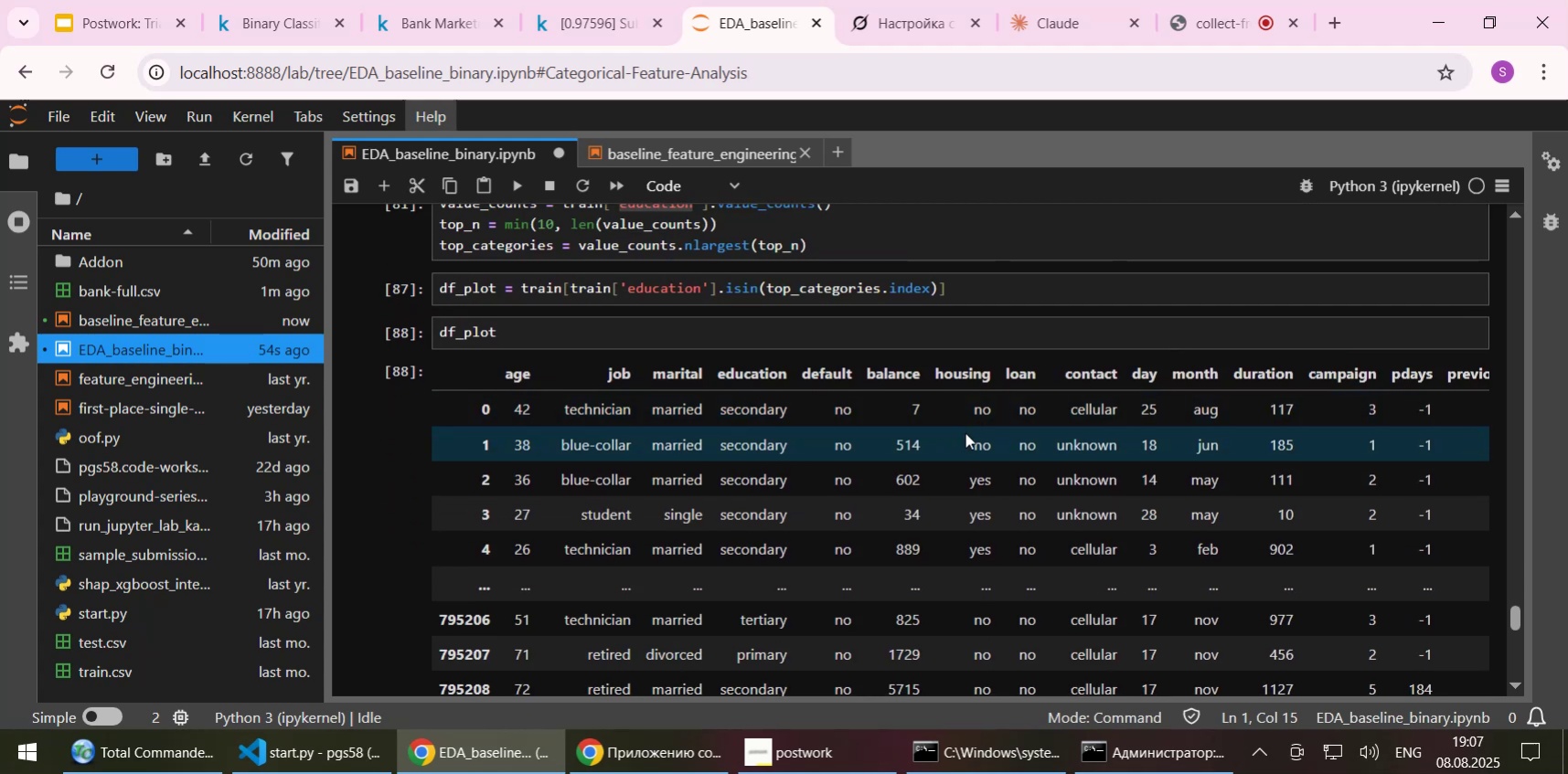 
scroll: coordinate [965, 432], scroll_direction: up, amount: 1.0
 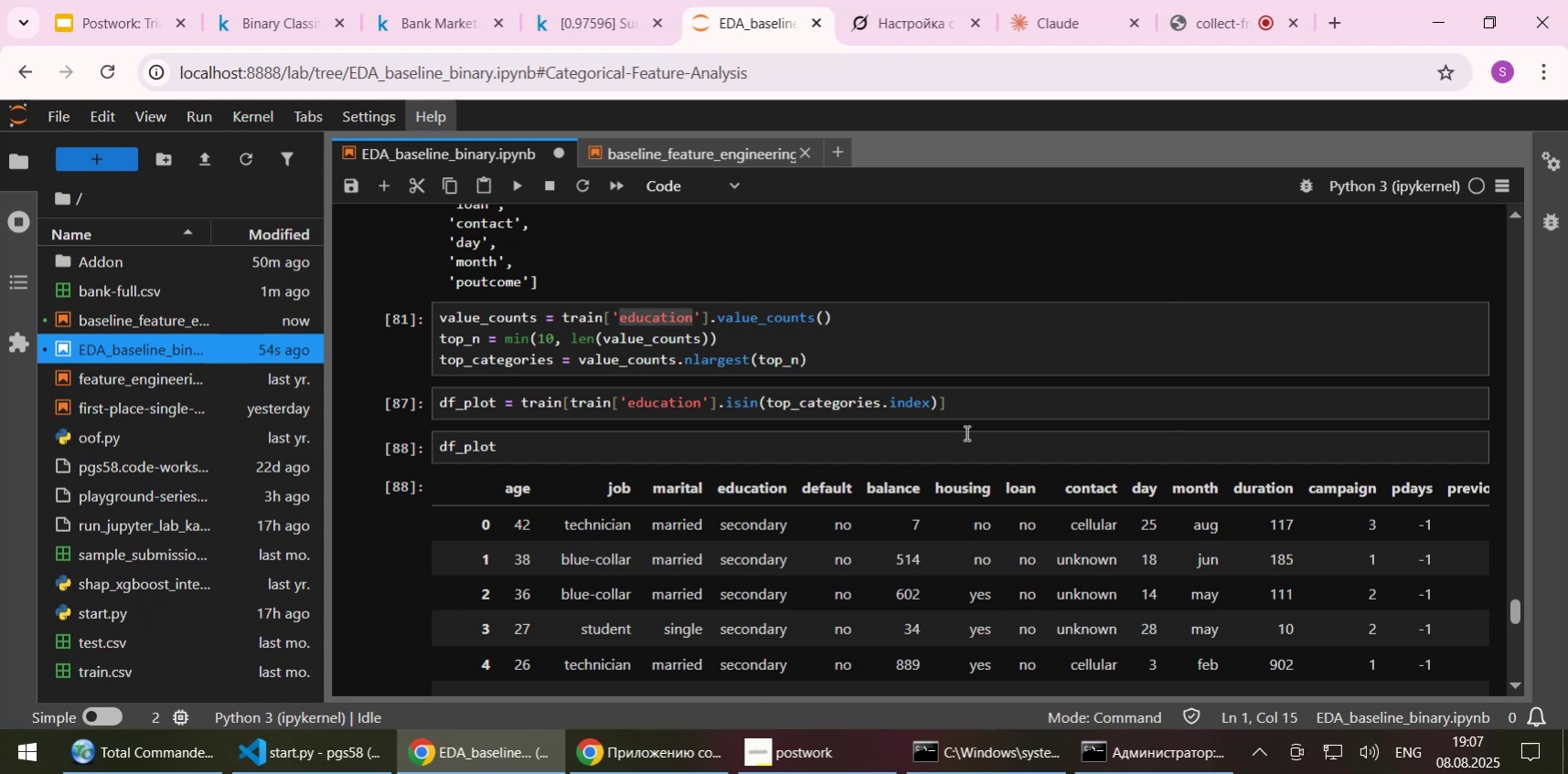 
wait(12.14)
 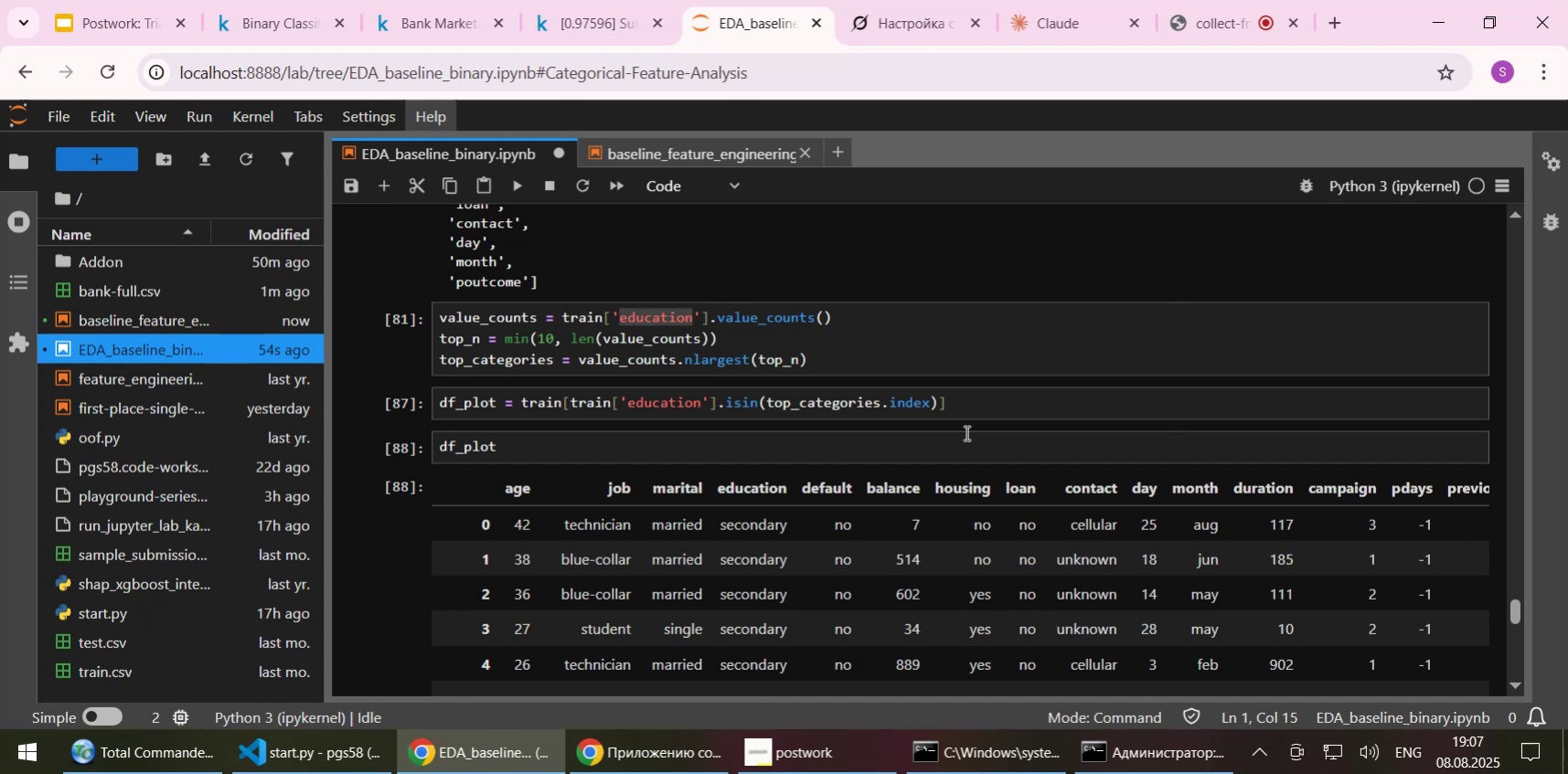 
left_click([927, 346])
 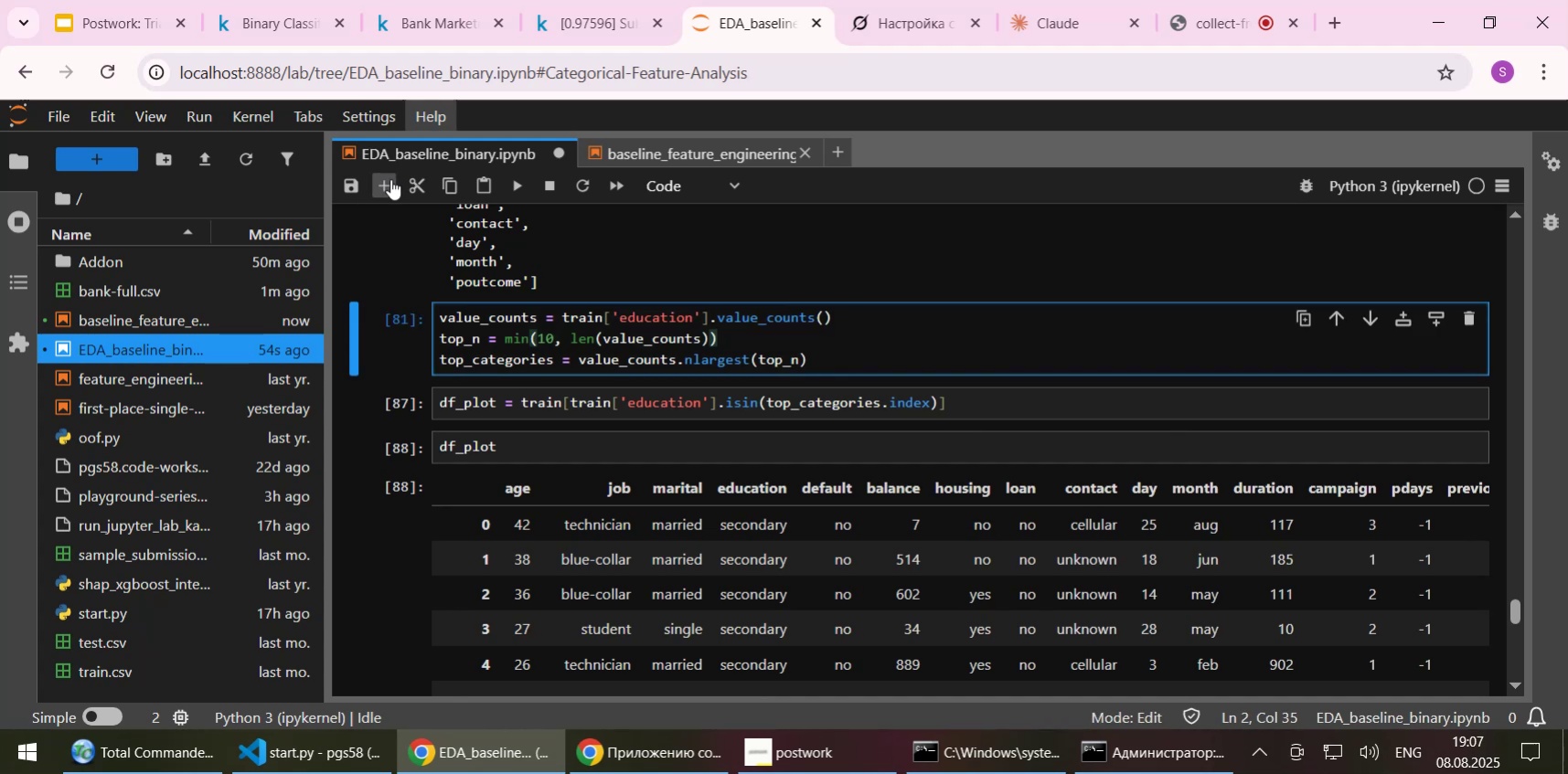 
left_click([390, 179])
 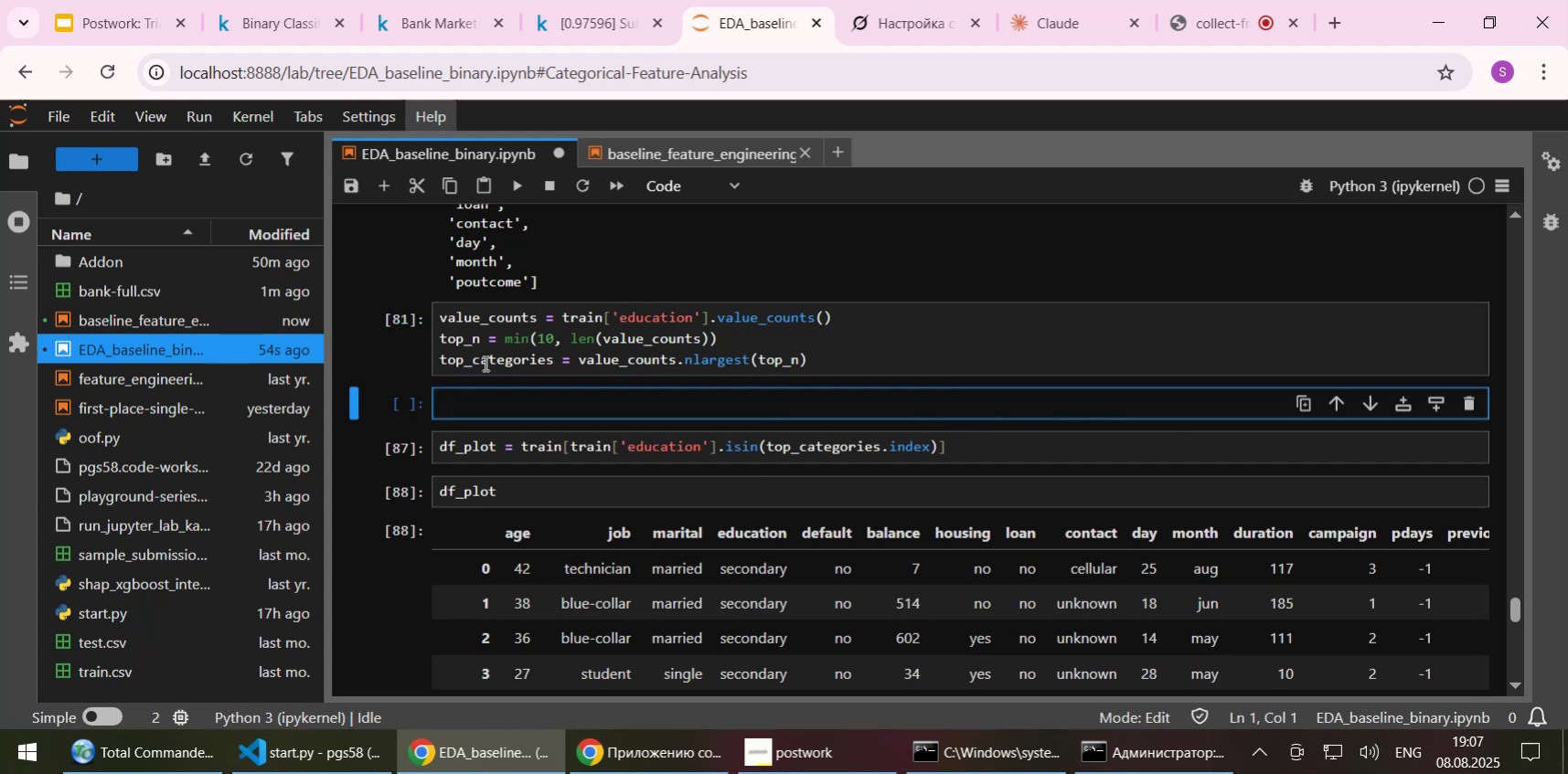 
double_click([484, 363])
 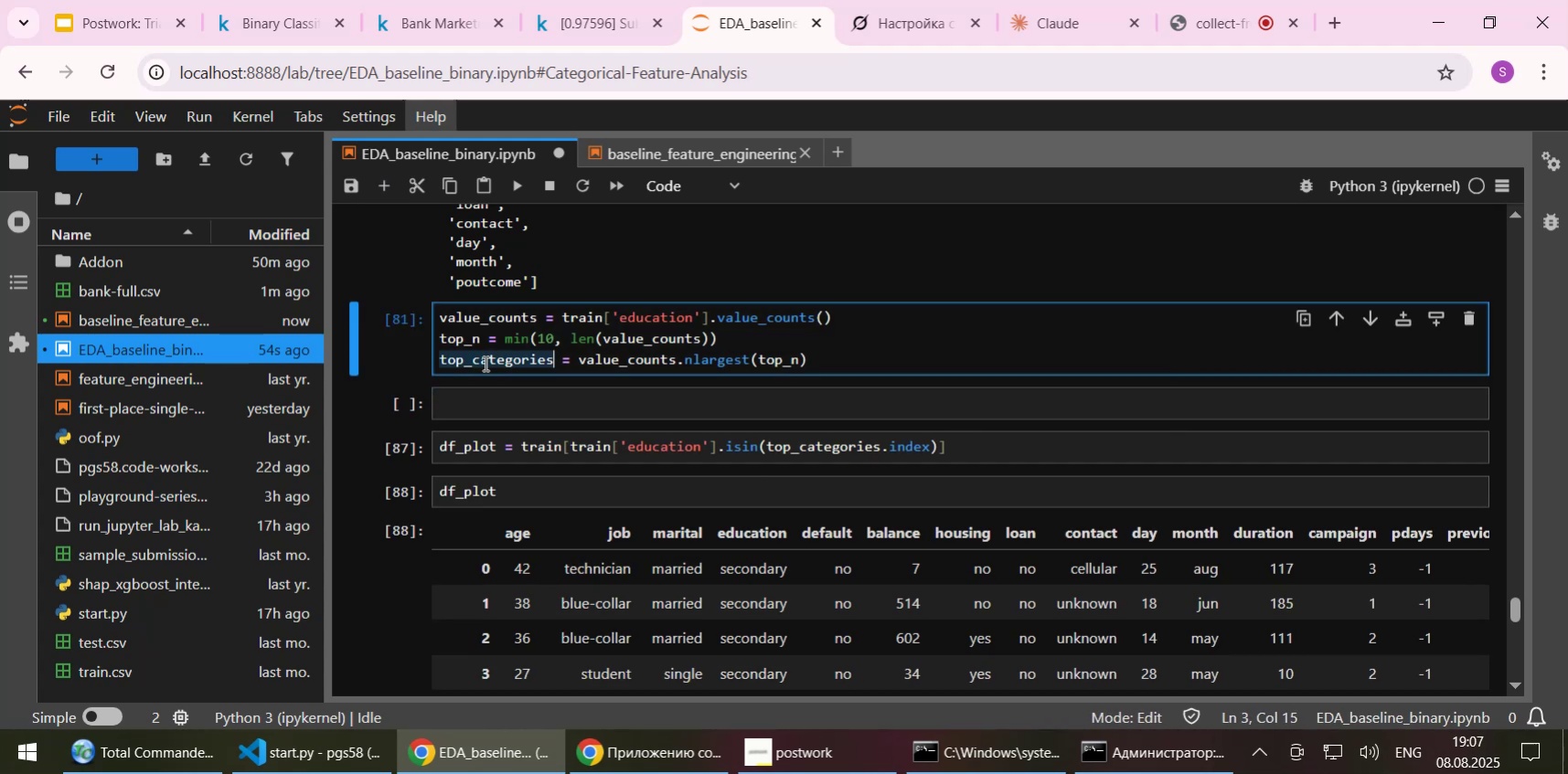 
key(Control+C)
 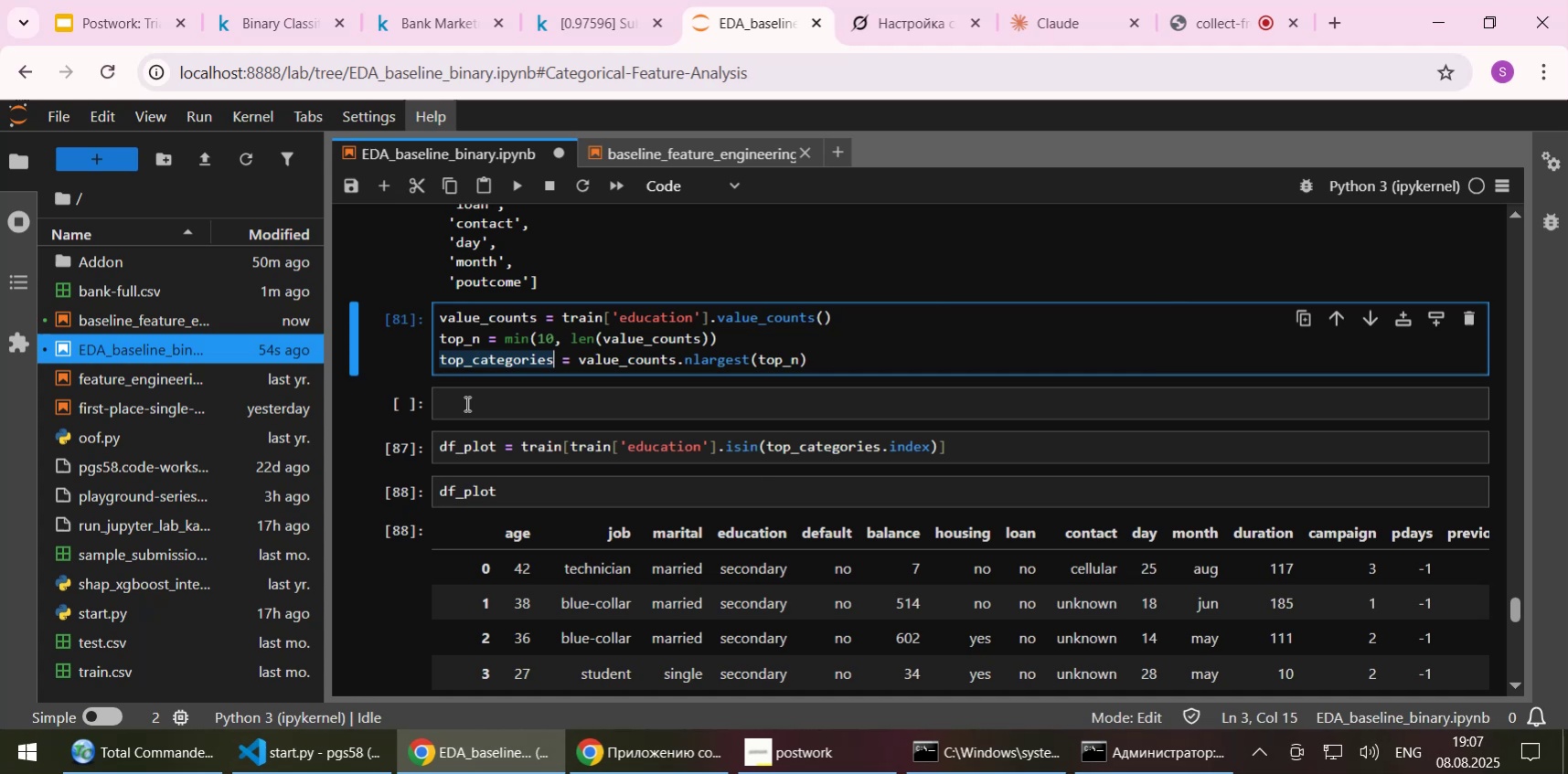 
left_click_drag(start_coordinate=[465, 403], to_coordinate=[471, 404])
 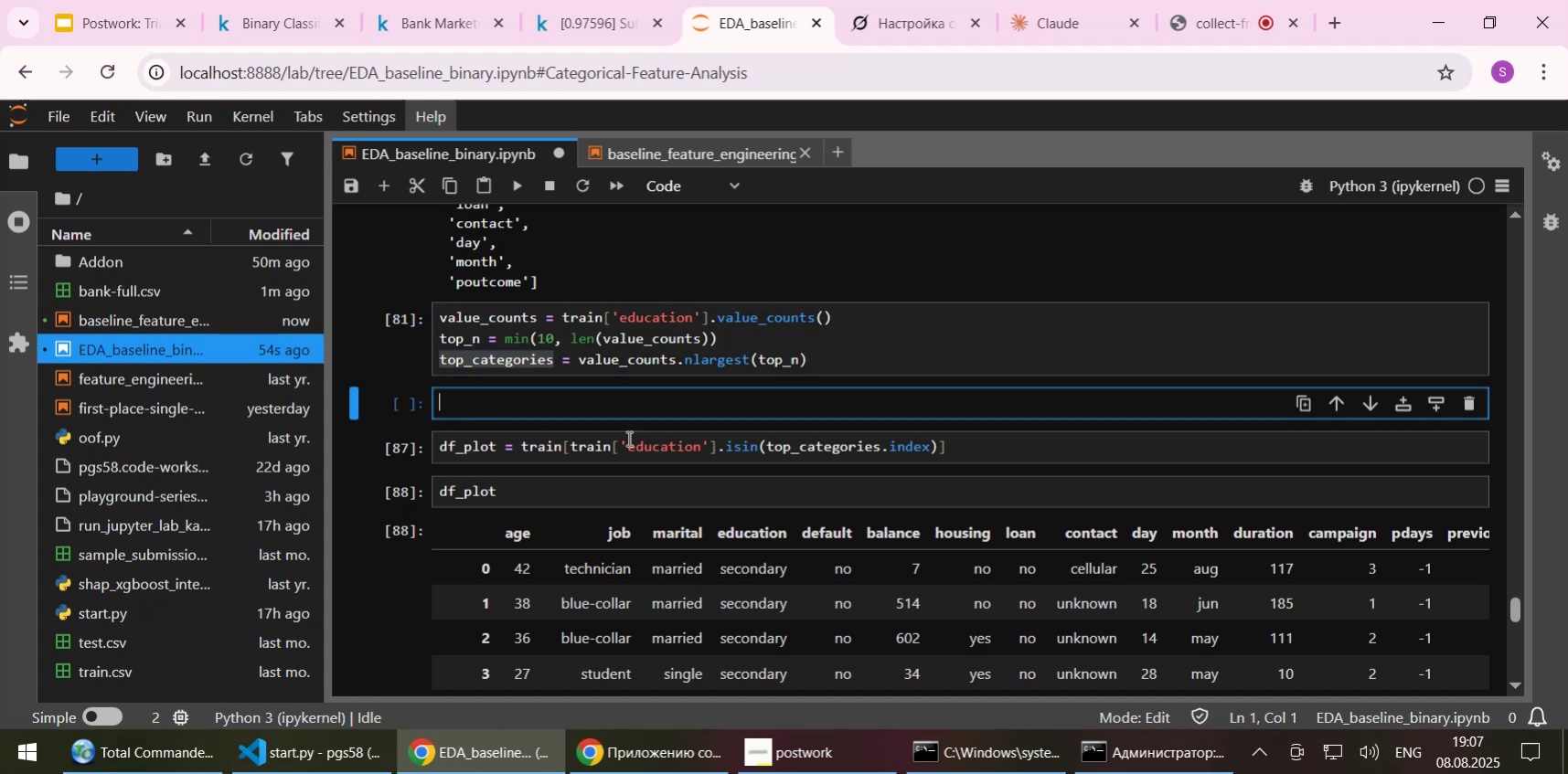 
key(Control+ControlLeft)
 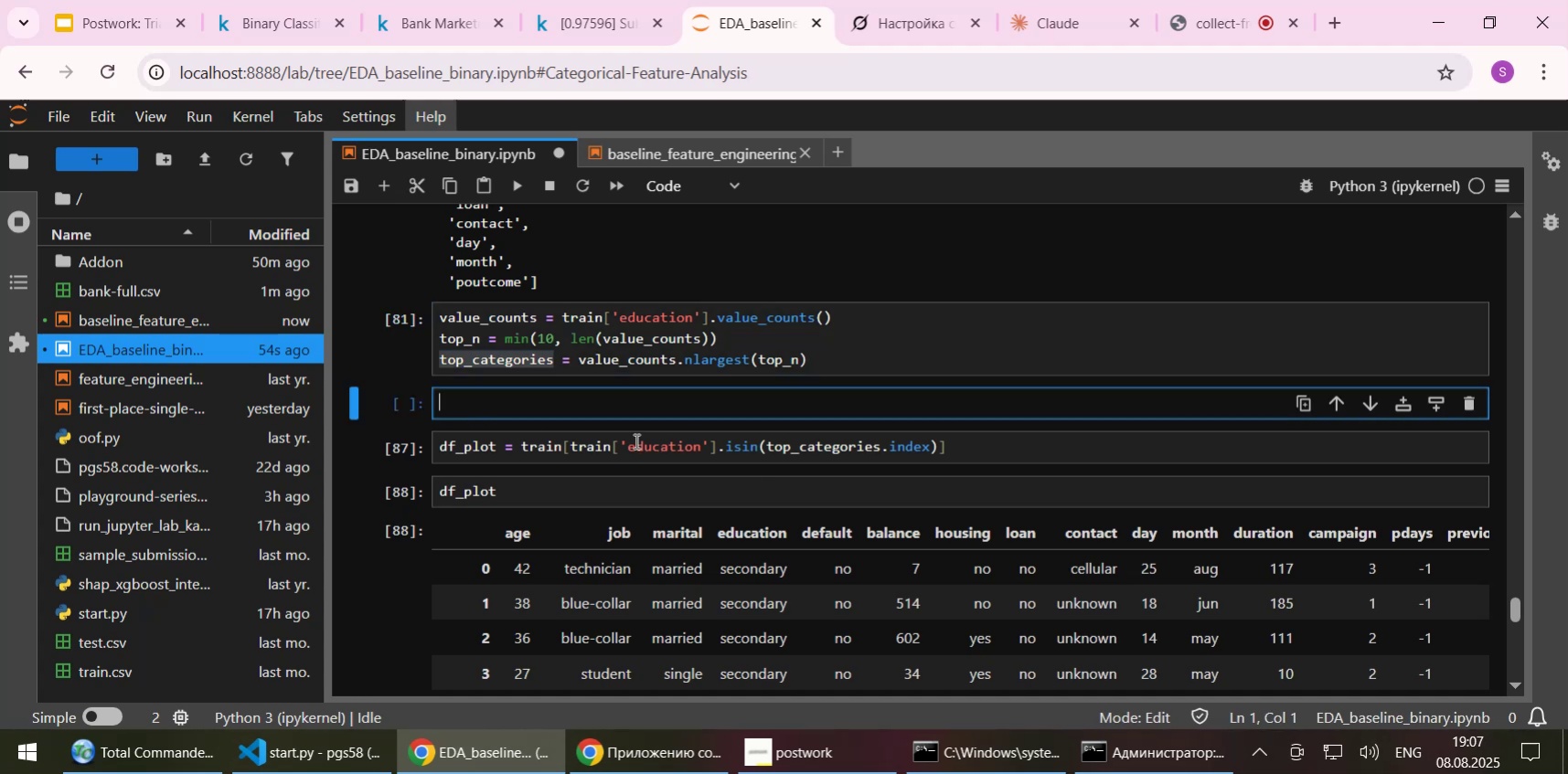 
key(Control+V)
 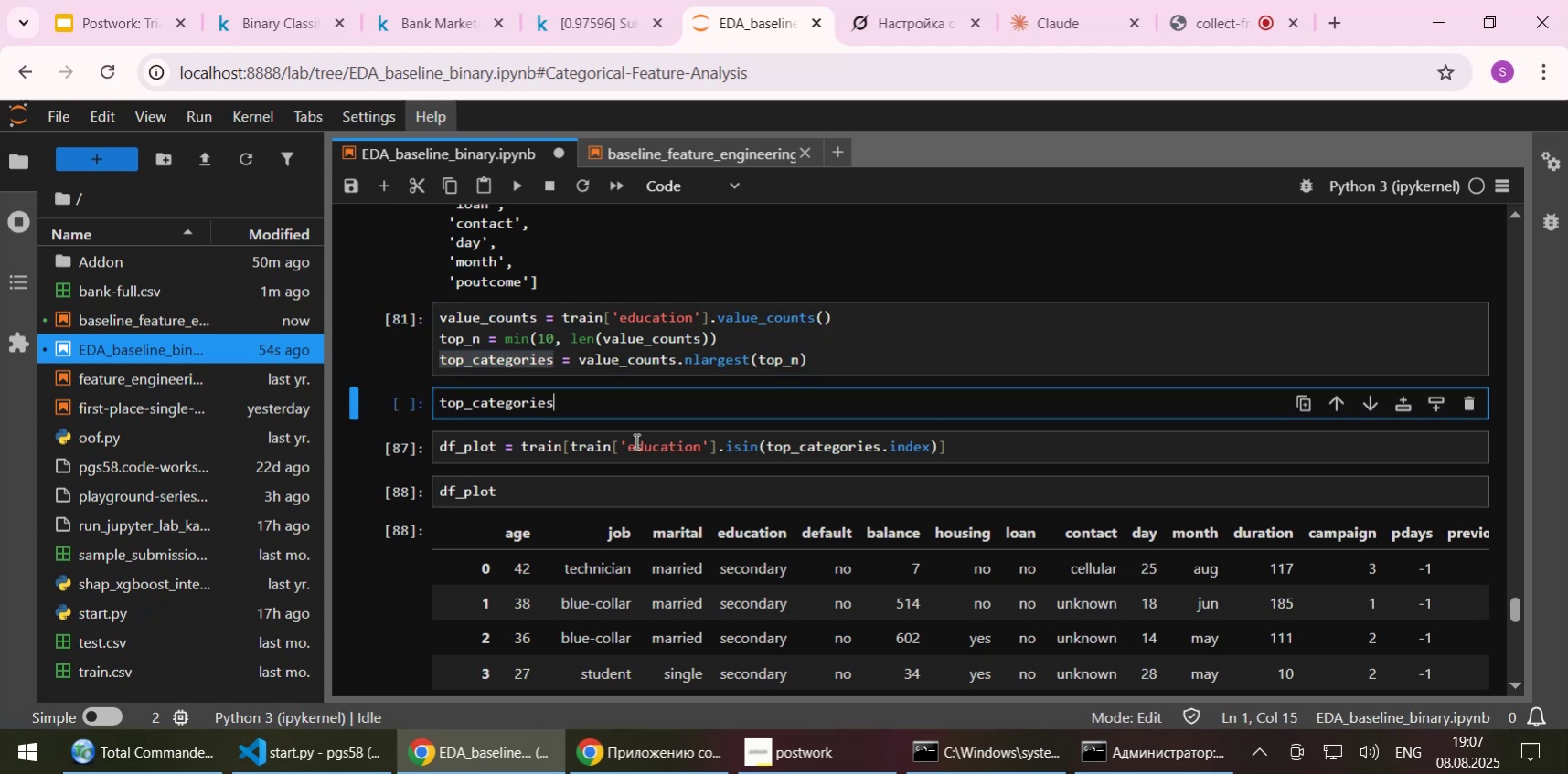 
key(Shift+Enter)
 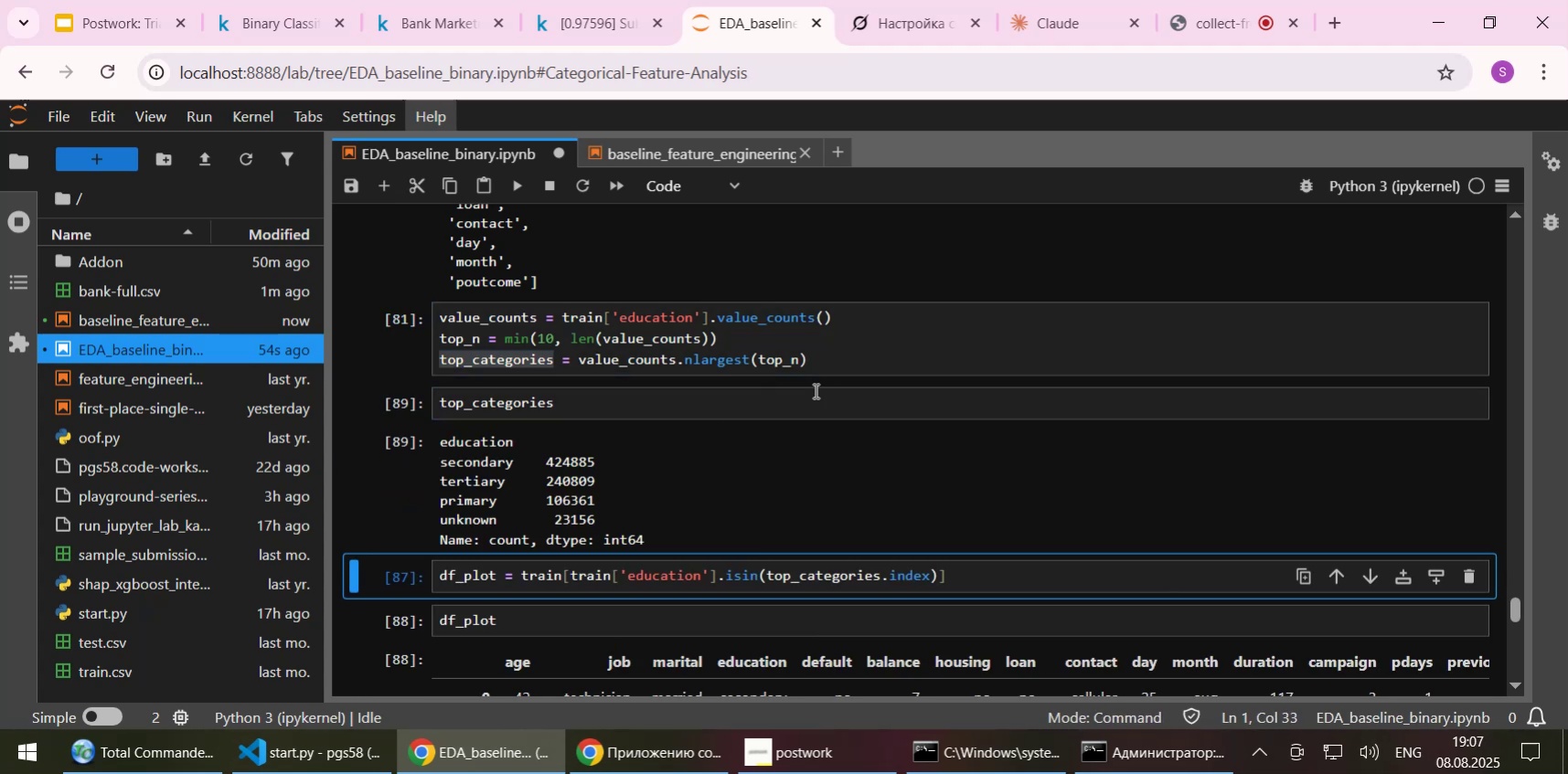 
scroll: coordinate [742, 413], scroll_direction: down, amount: 1.0
 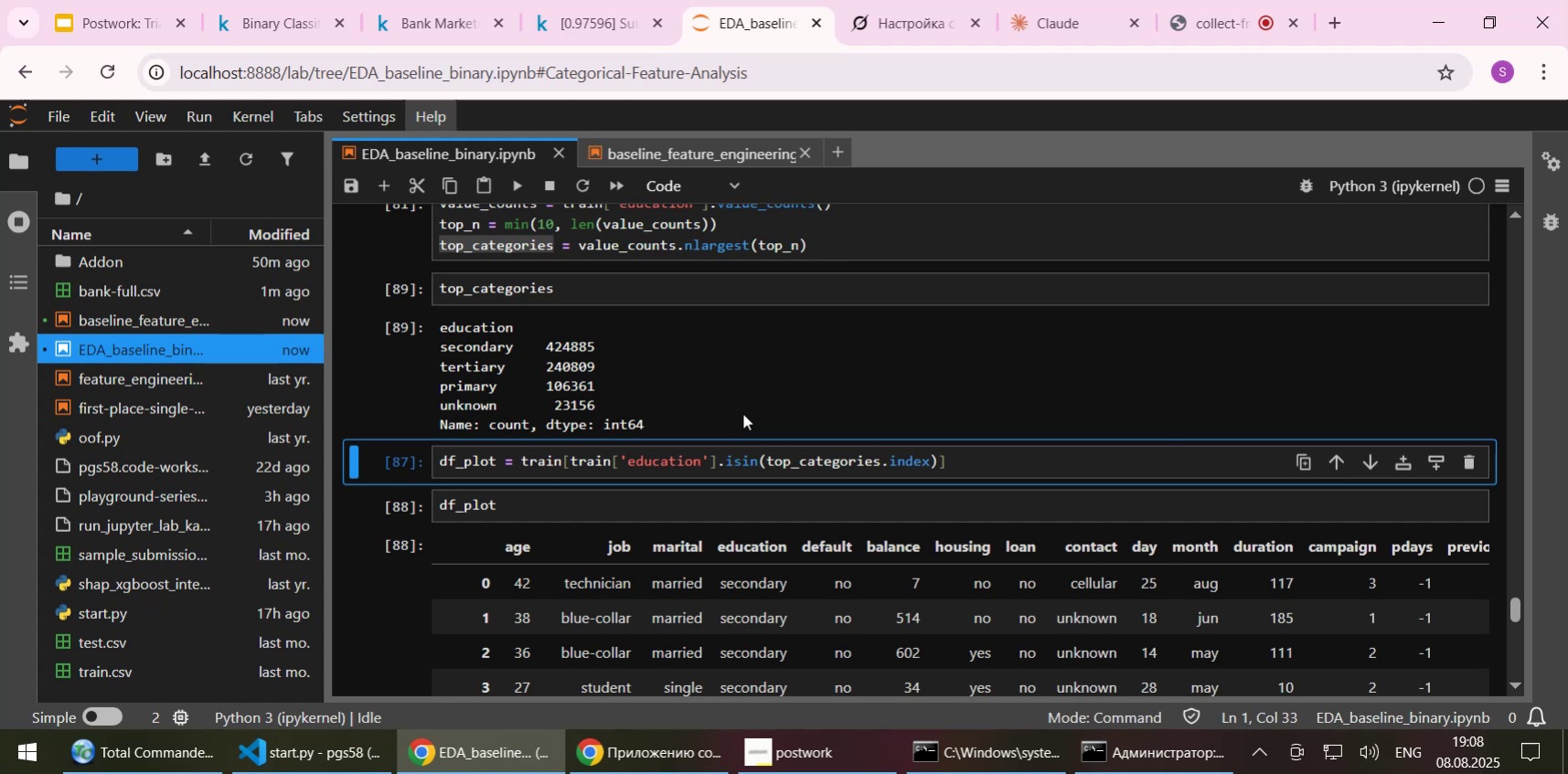 
wait(44.97)
 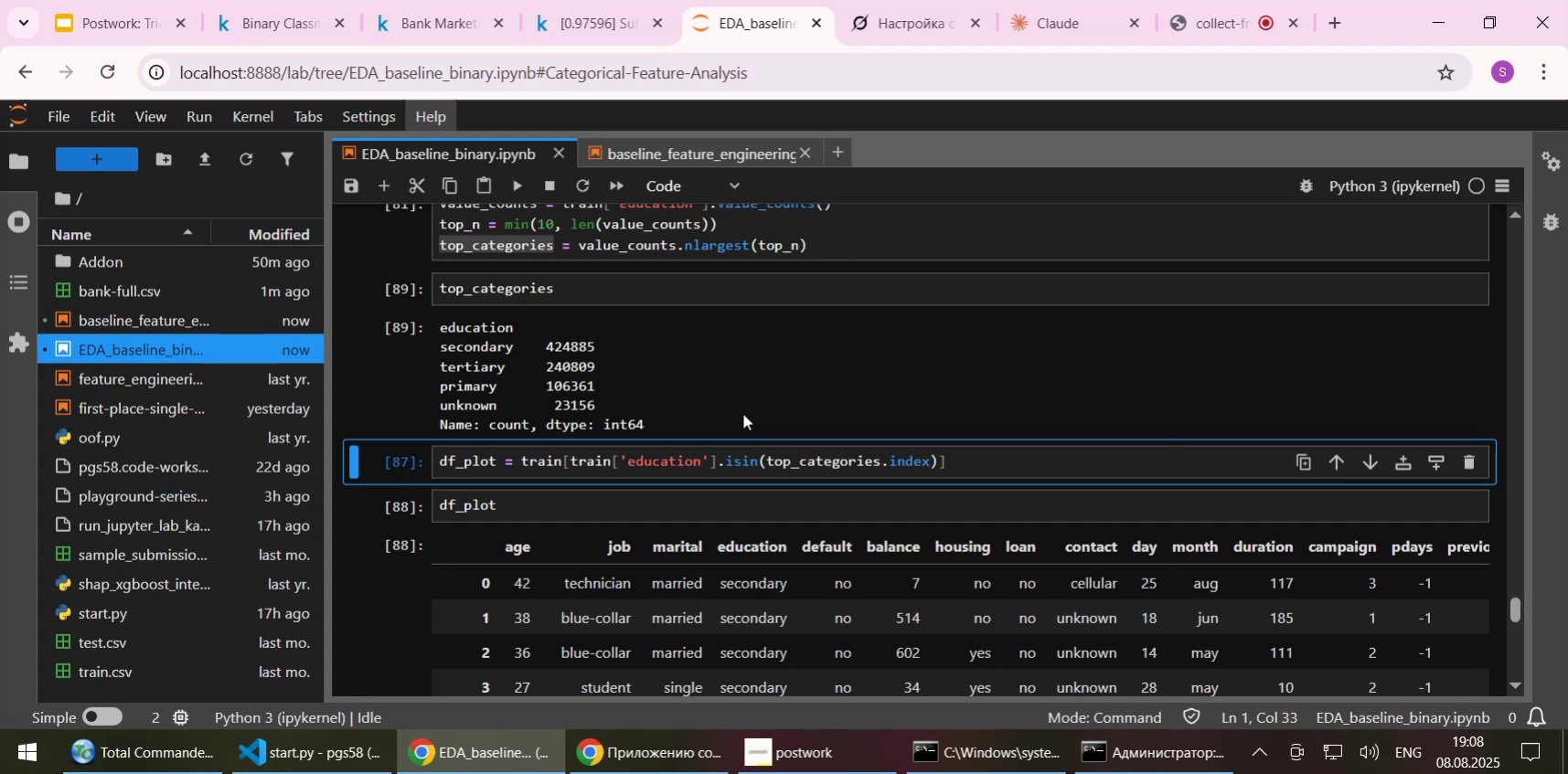 
left_click([634, 292])
 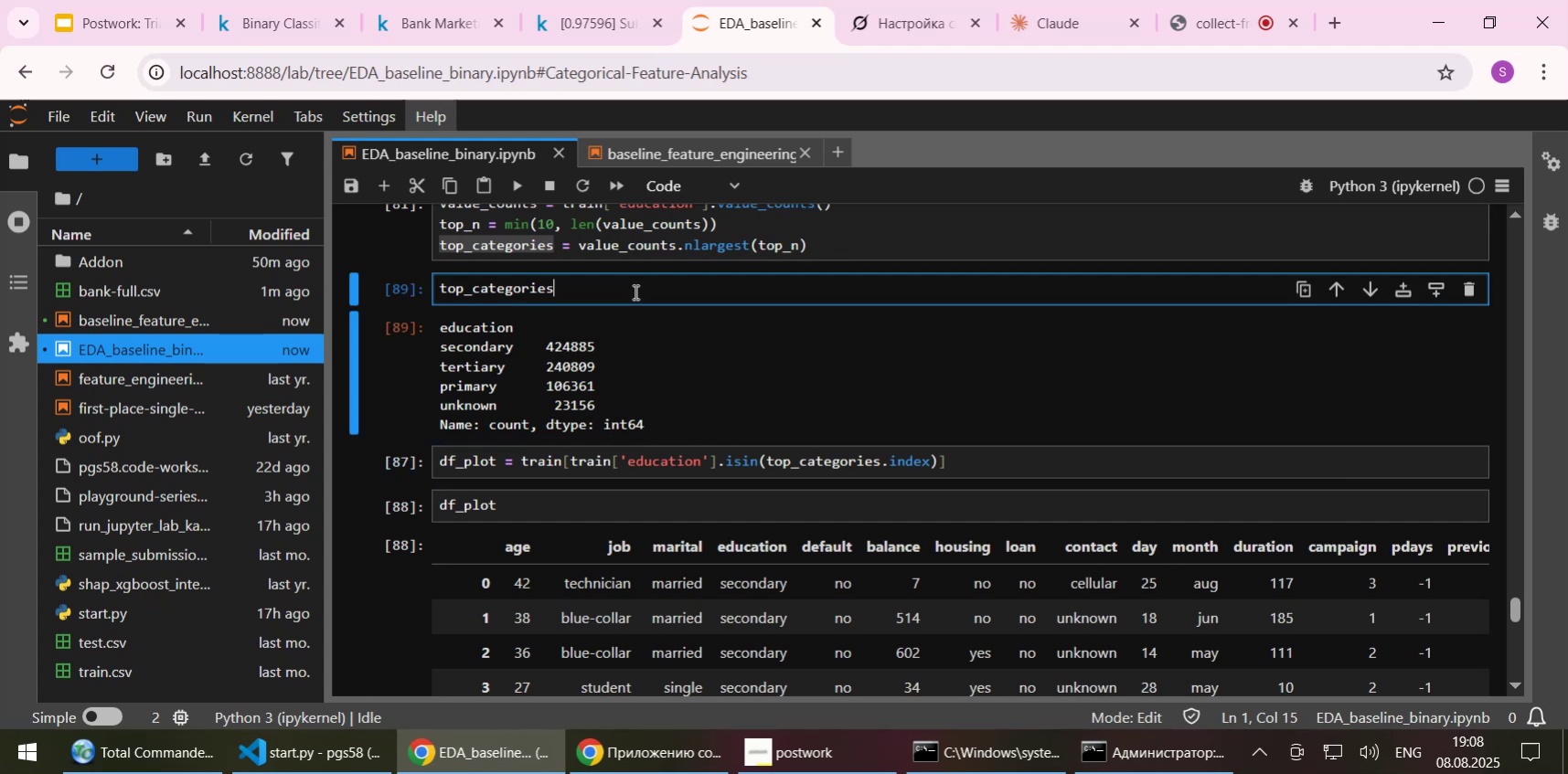 
key(BracketLeft)
 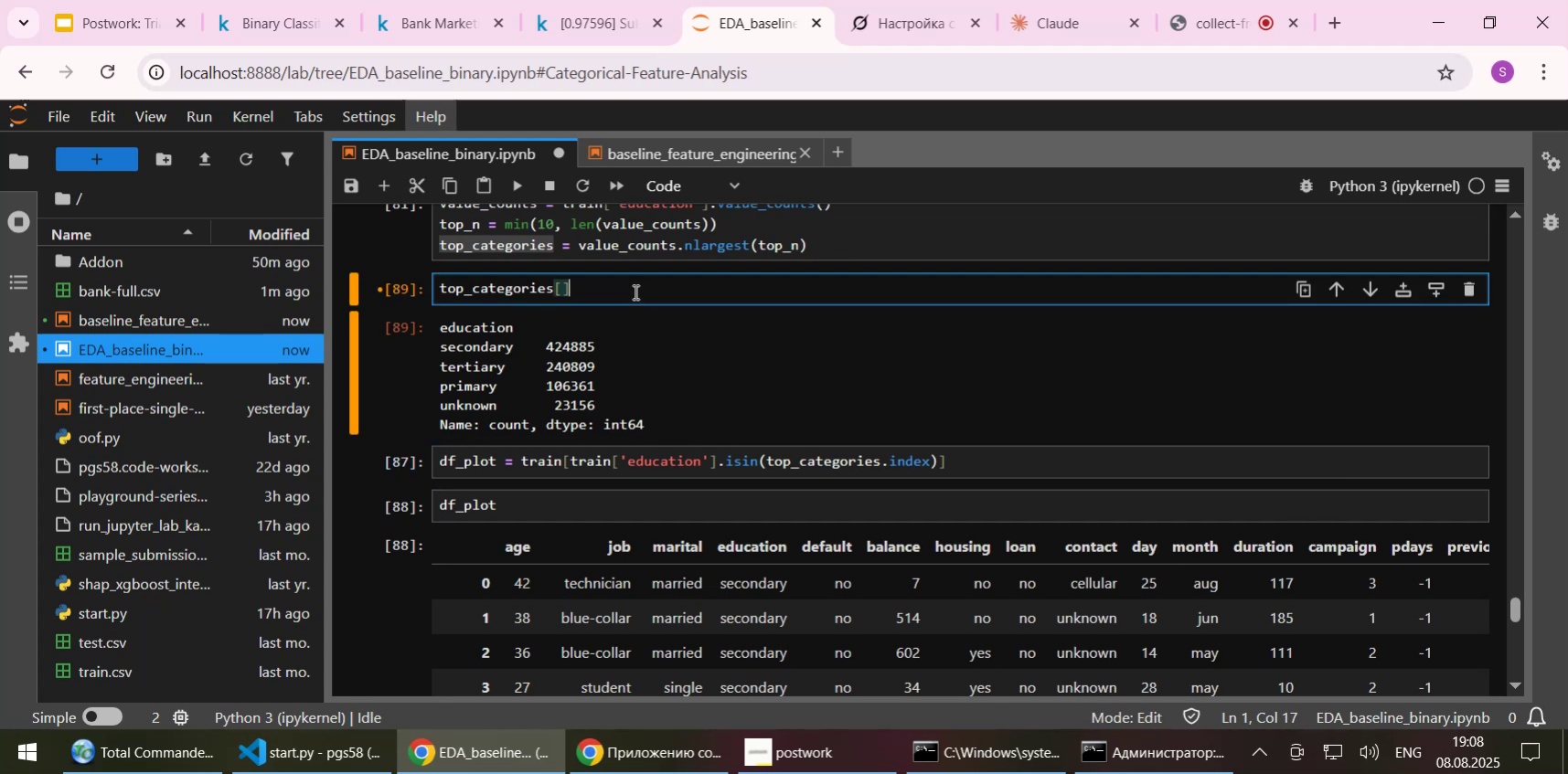 
key(BracketRight)
 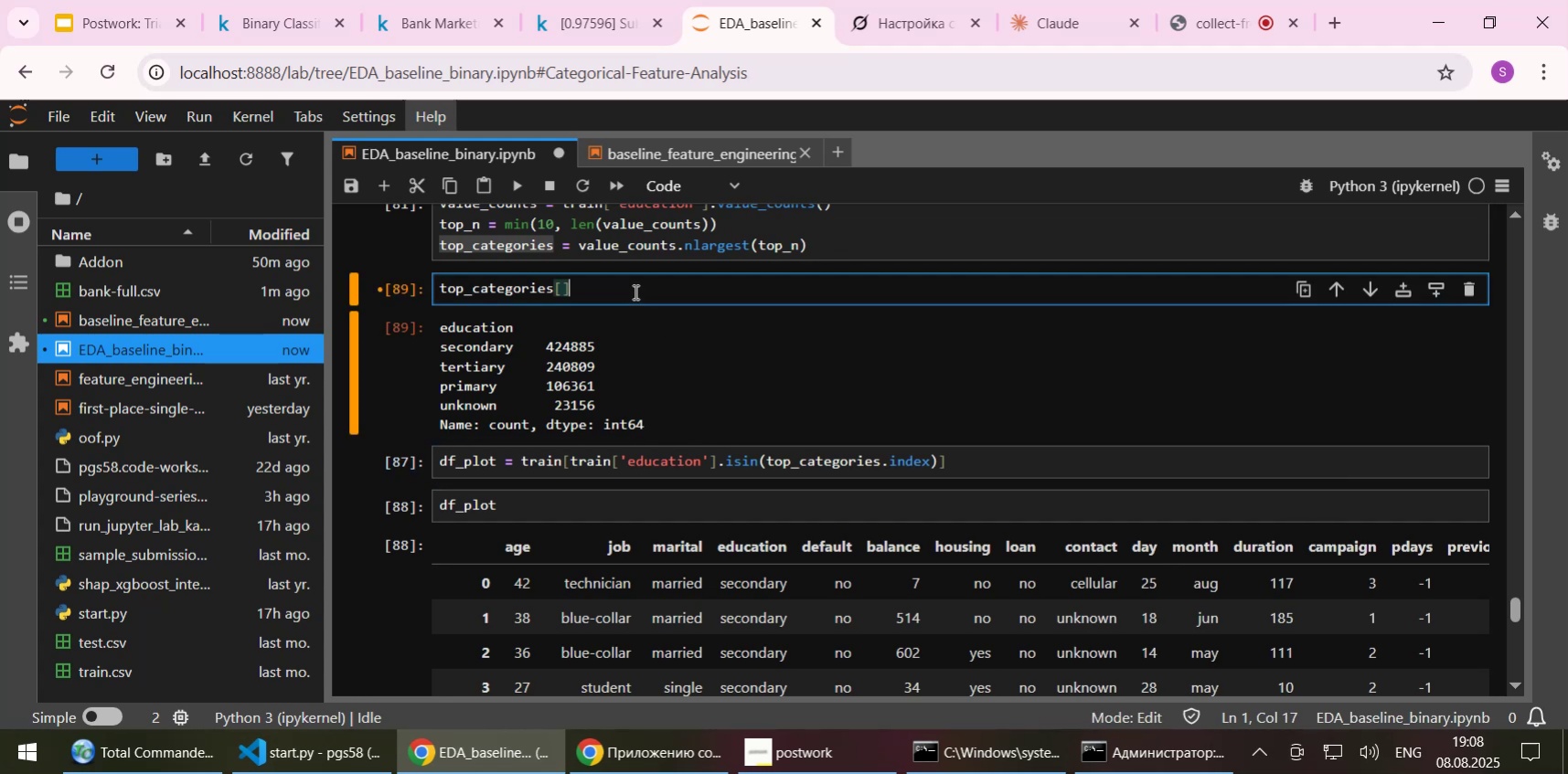 
key(ArrowLeft)
 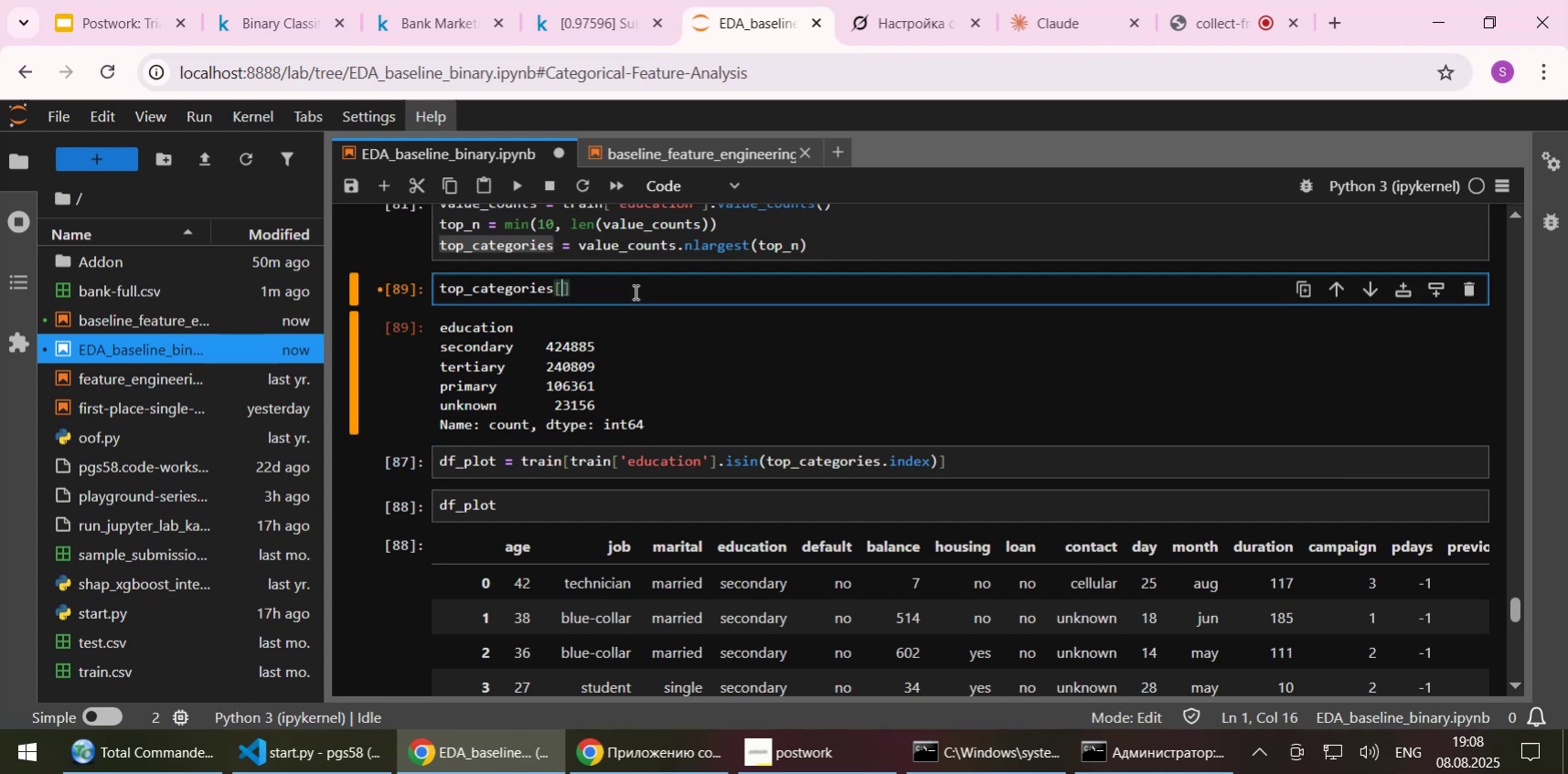 
key(0)
 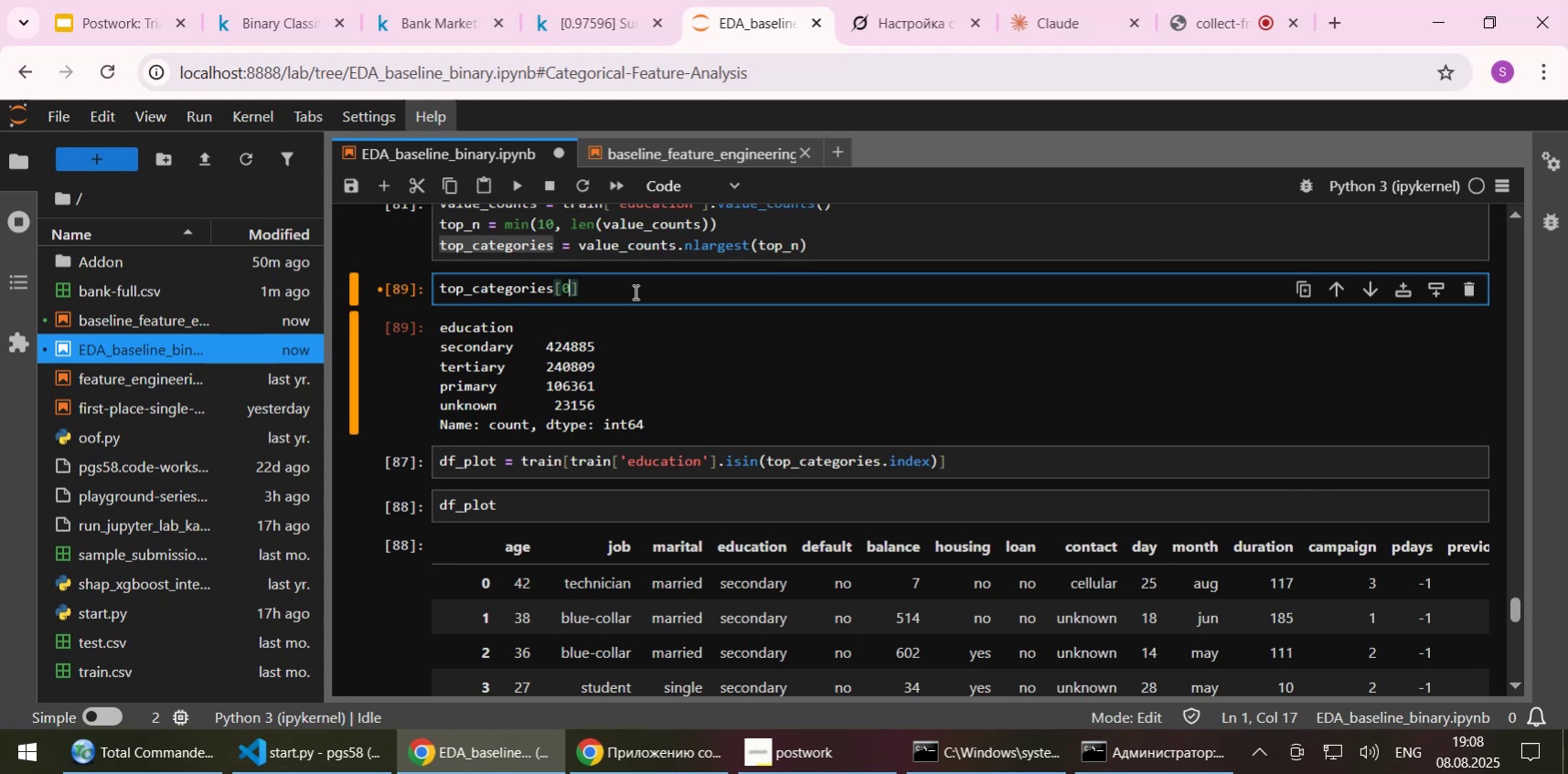 
key(Shift+ShiftLeft)
 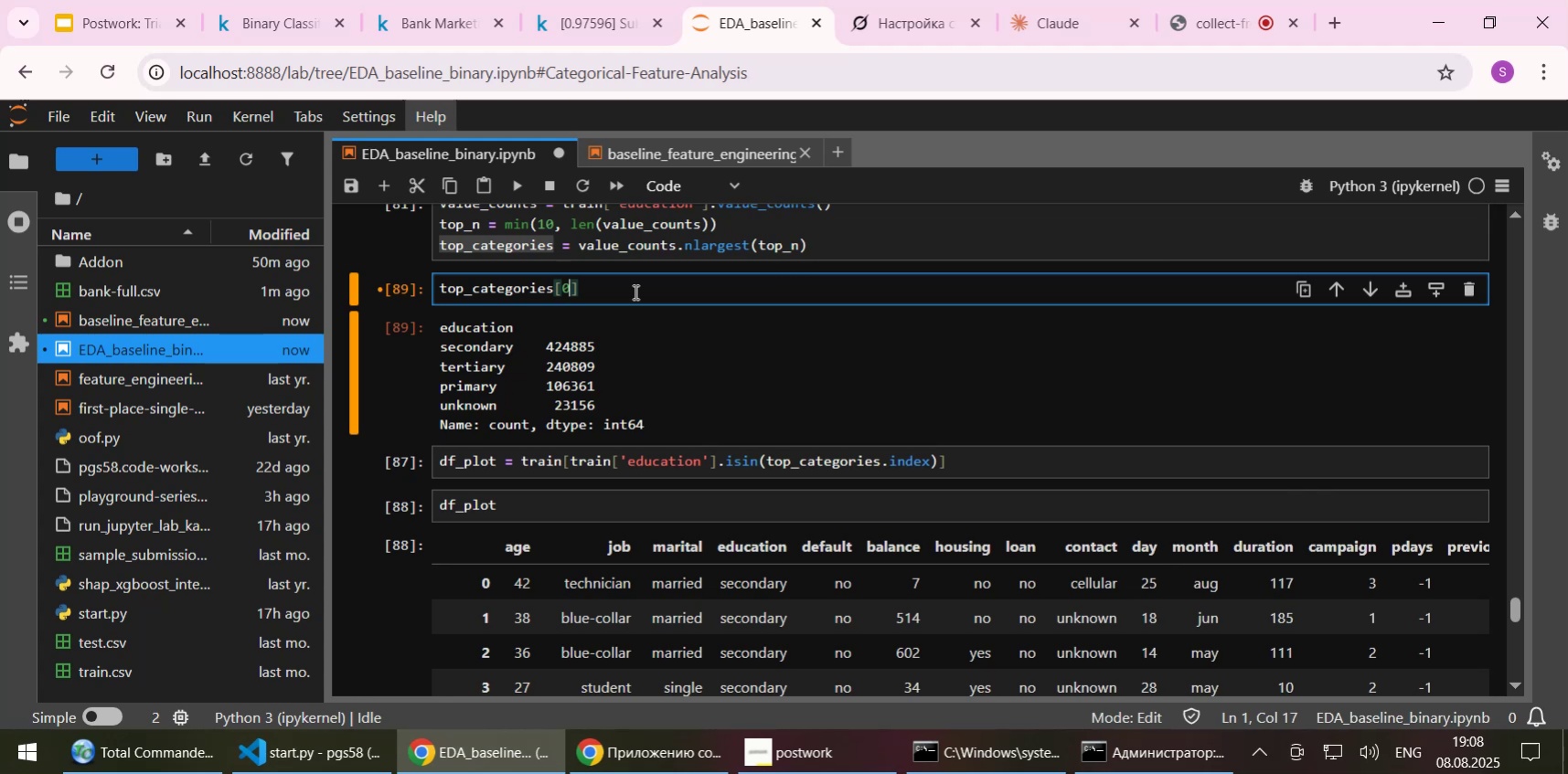 
key(Shift+Enter)
 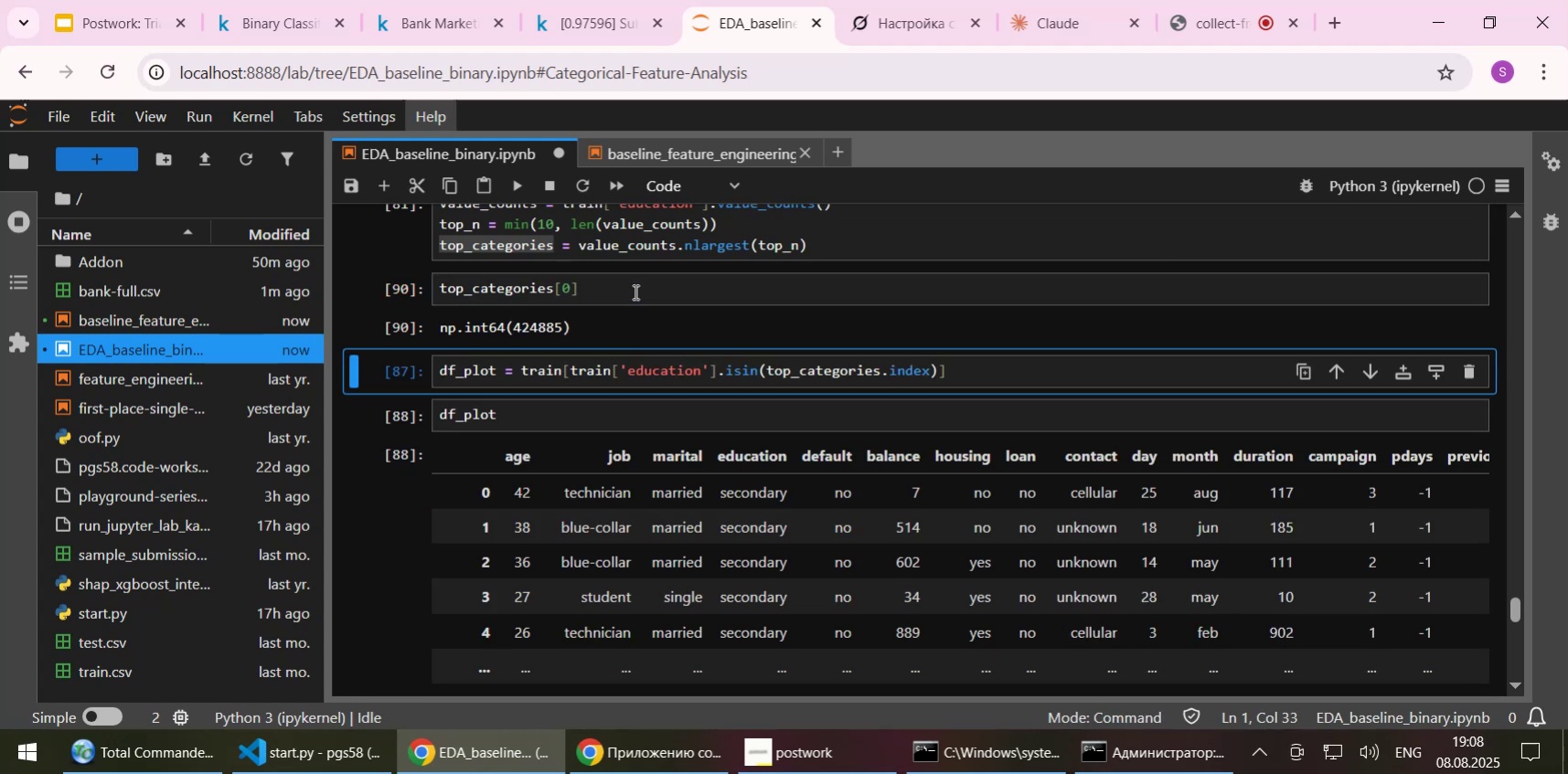 
wait(10.36)
 